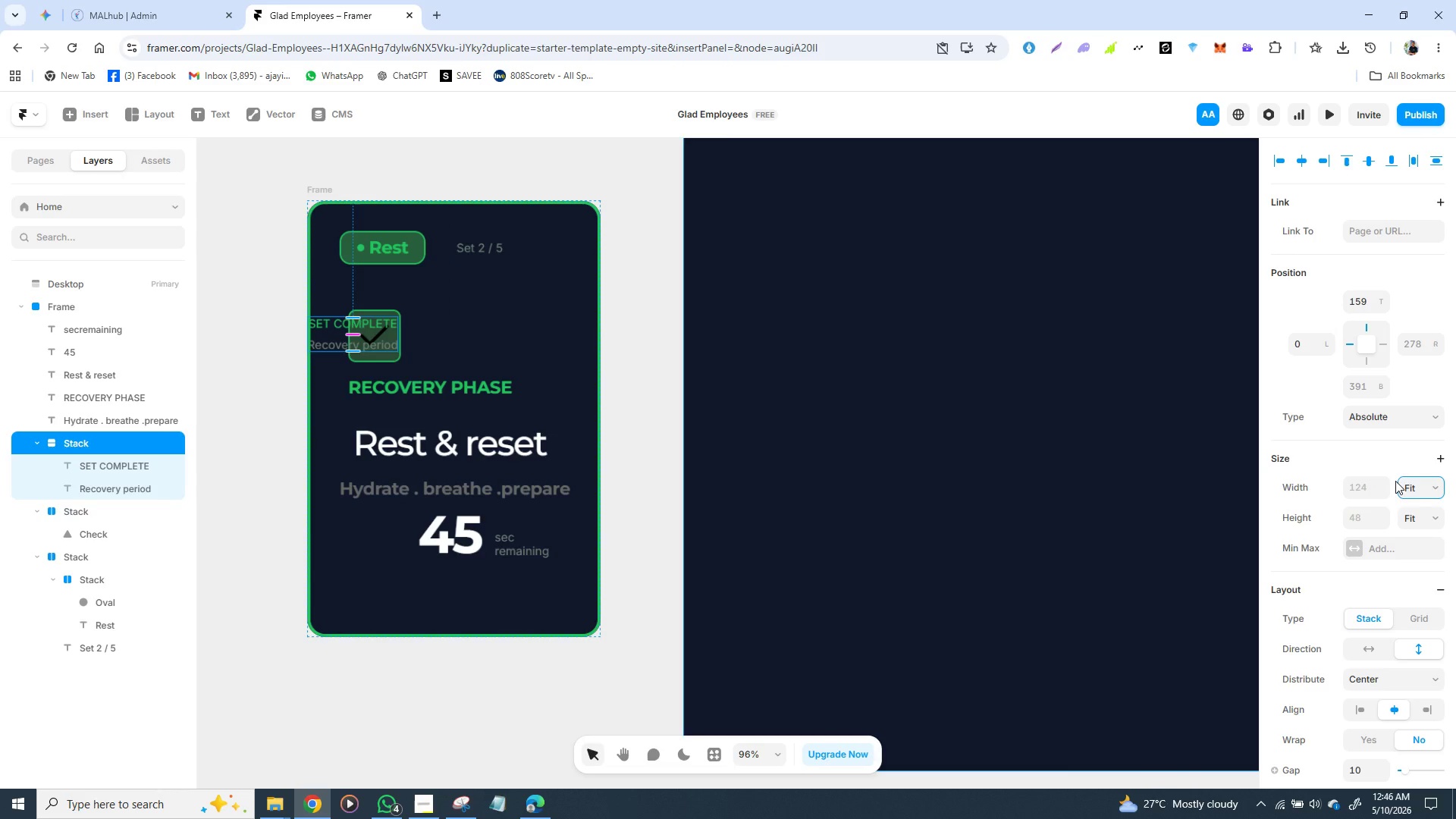 
wait(6.16)
 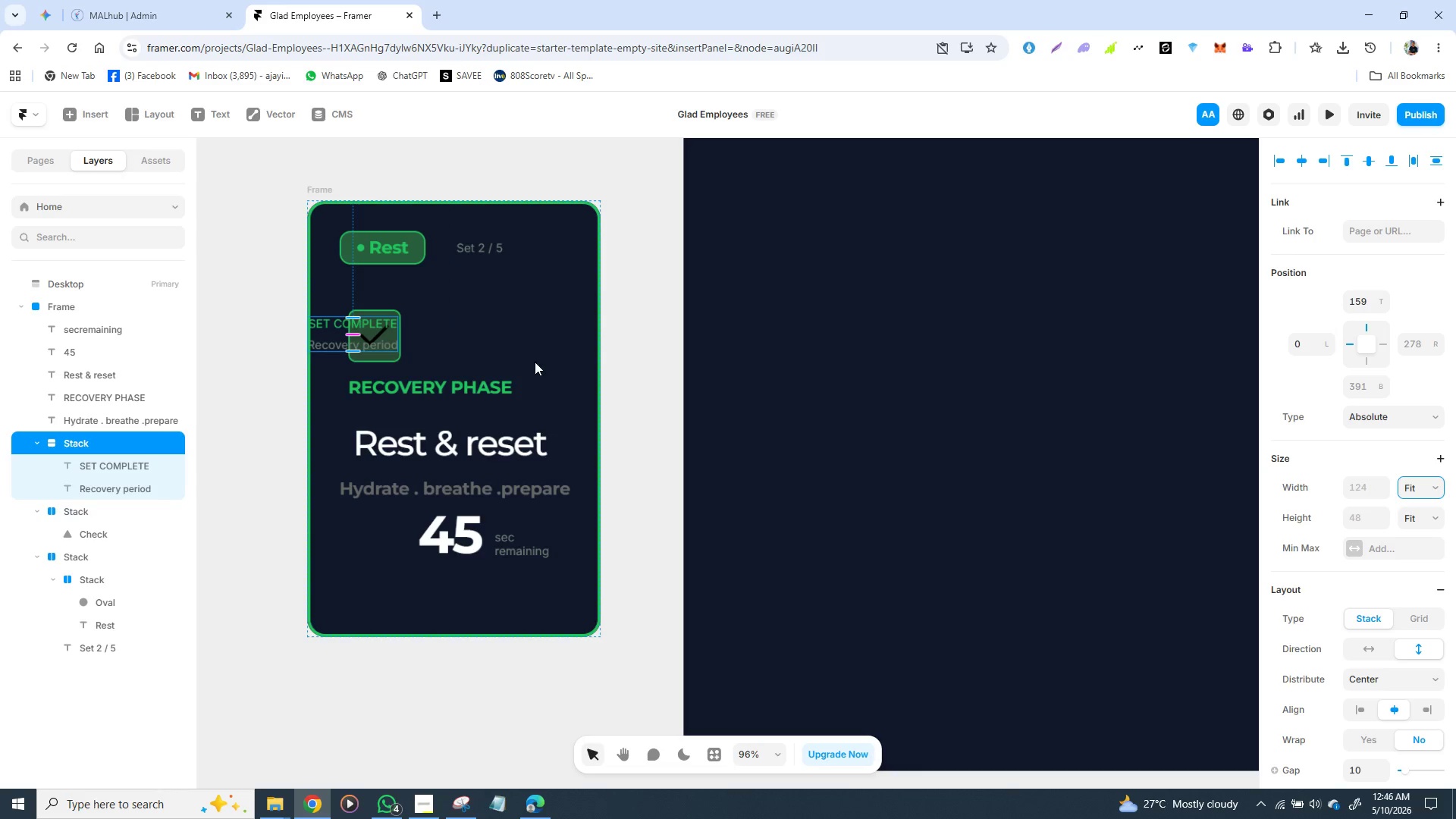 
left_click([1437, 511])
 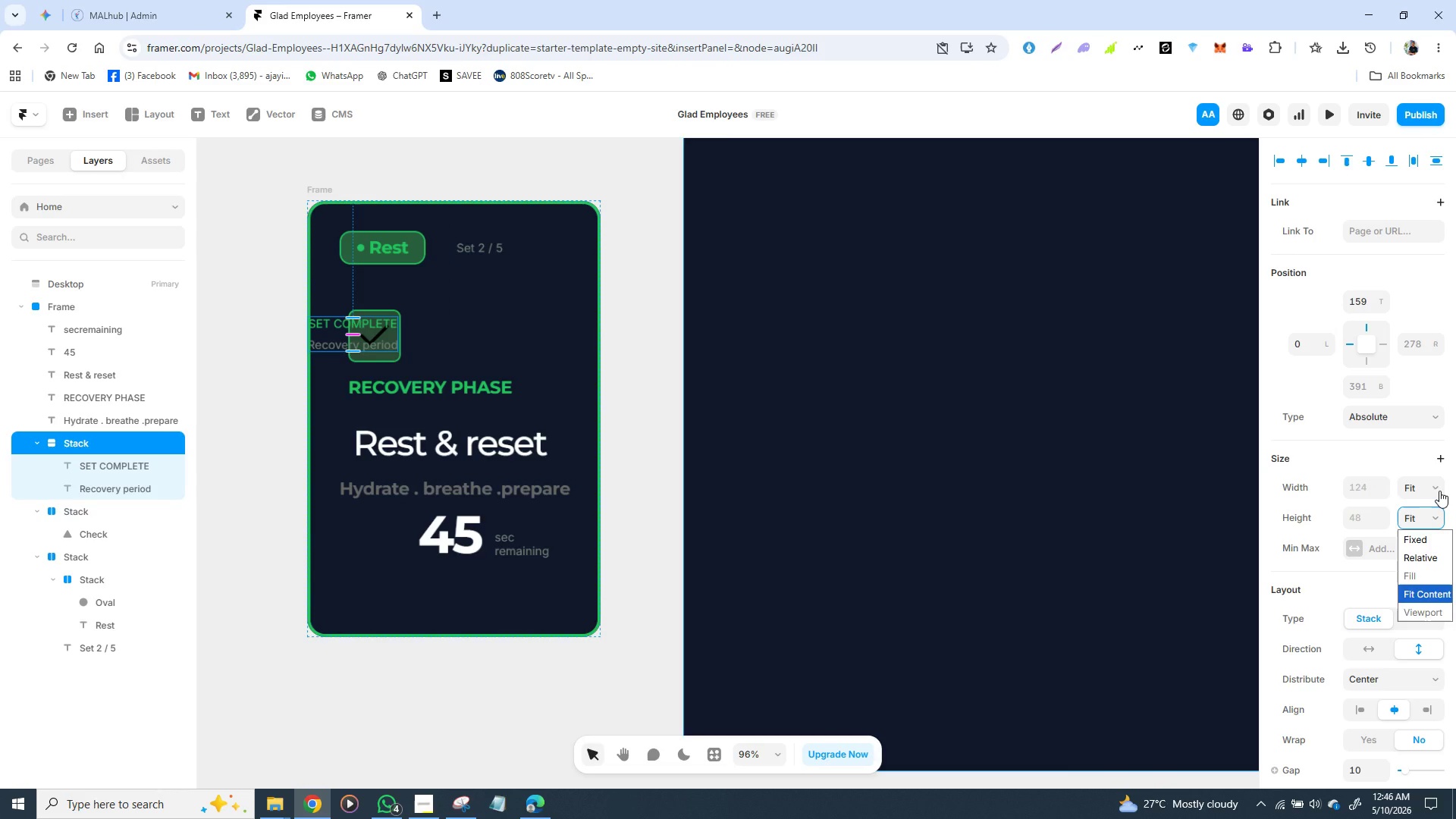 
left_click([1439, 488])
 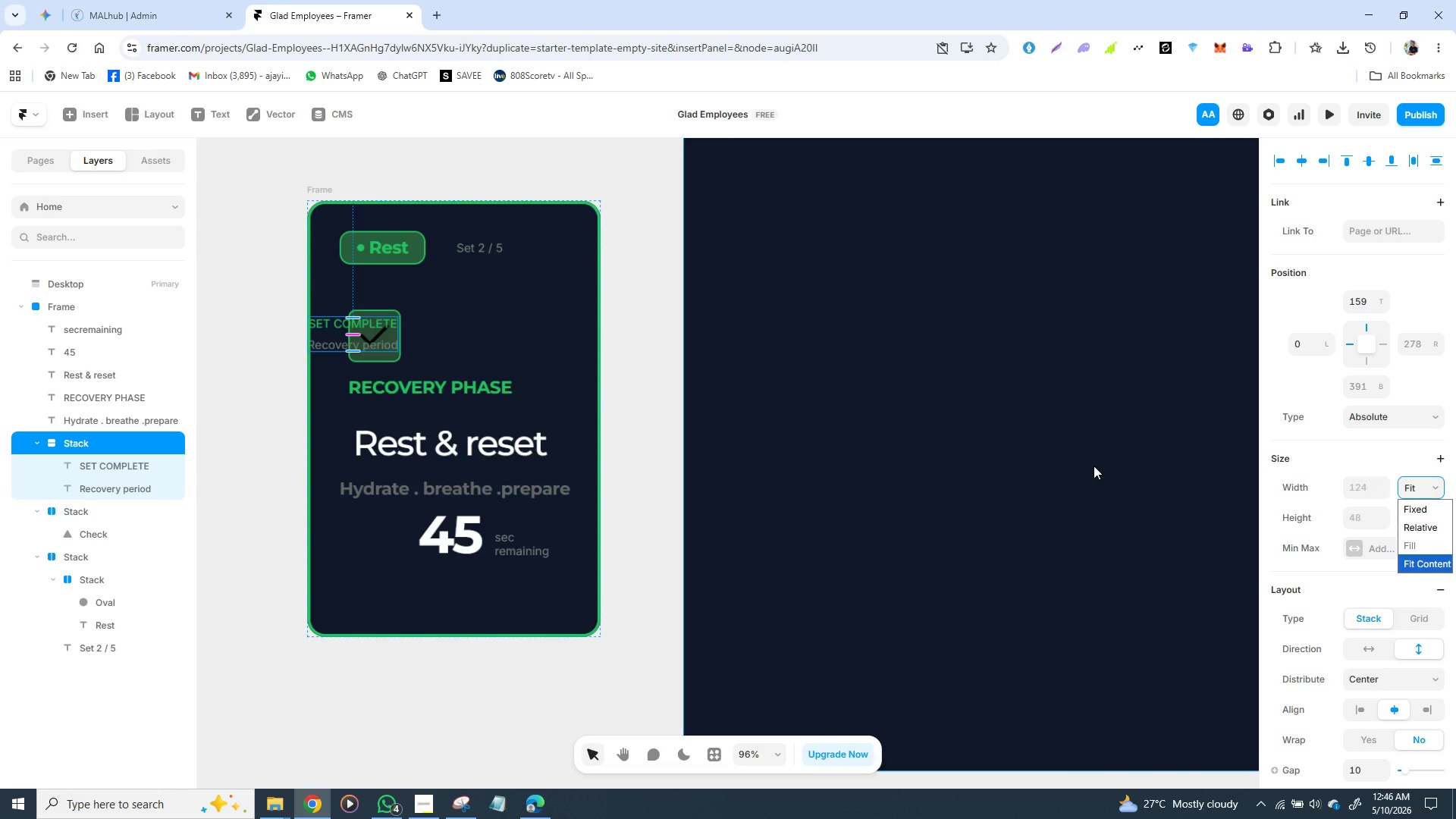 
left_click([1073, 466])
 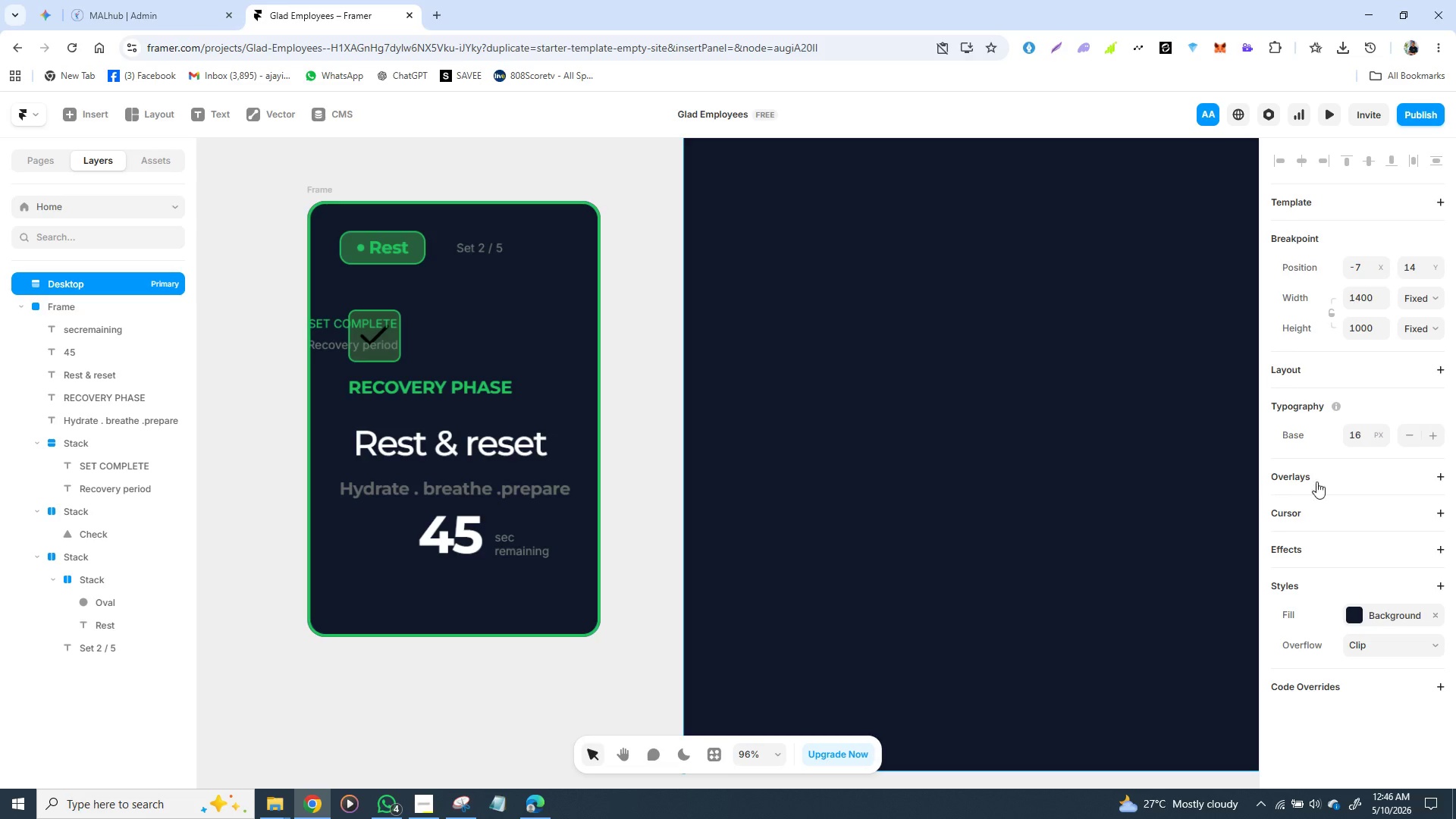 
scroll: coordinate [1345, 486], scroll_direction: down, amount: 2.0
 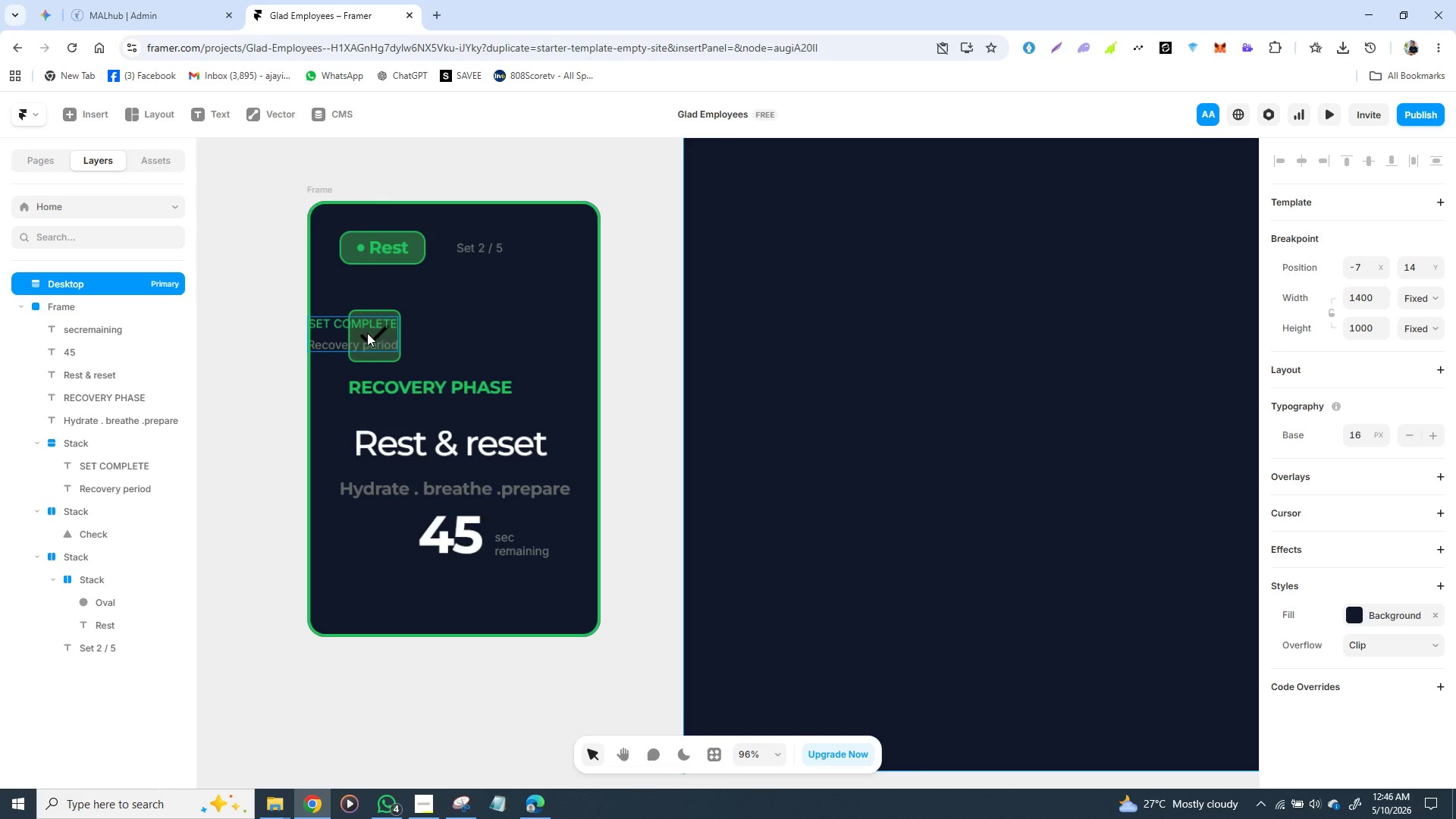 
wait(6.58)
 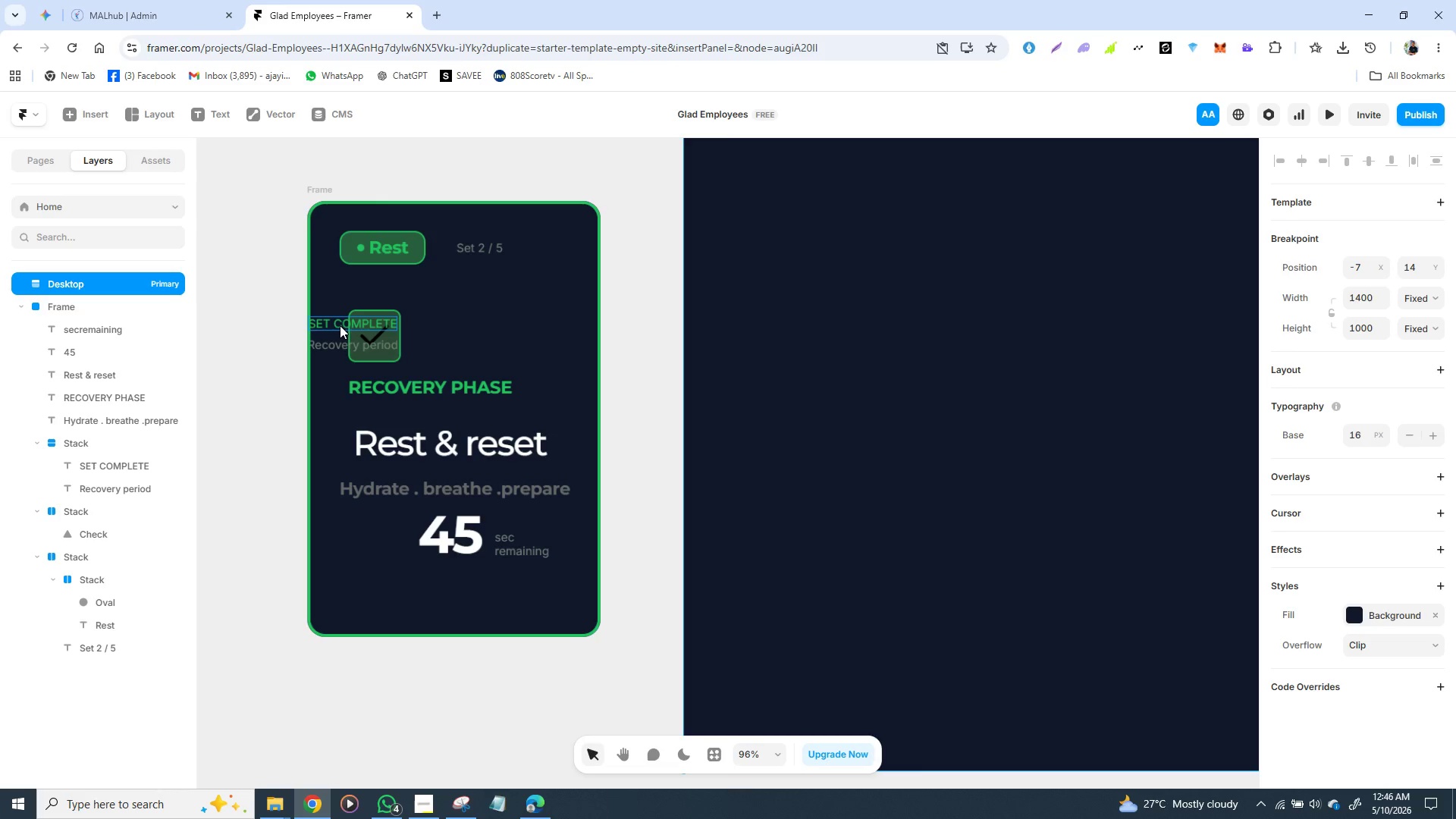 
left_click([391, 334])
 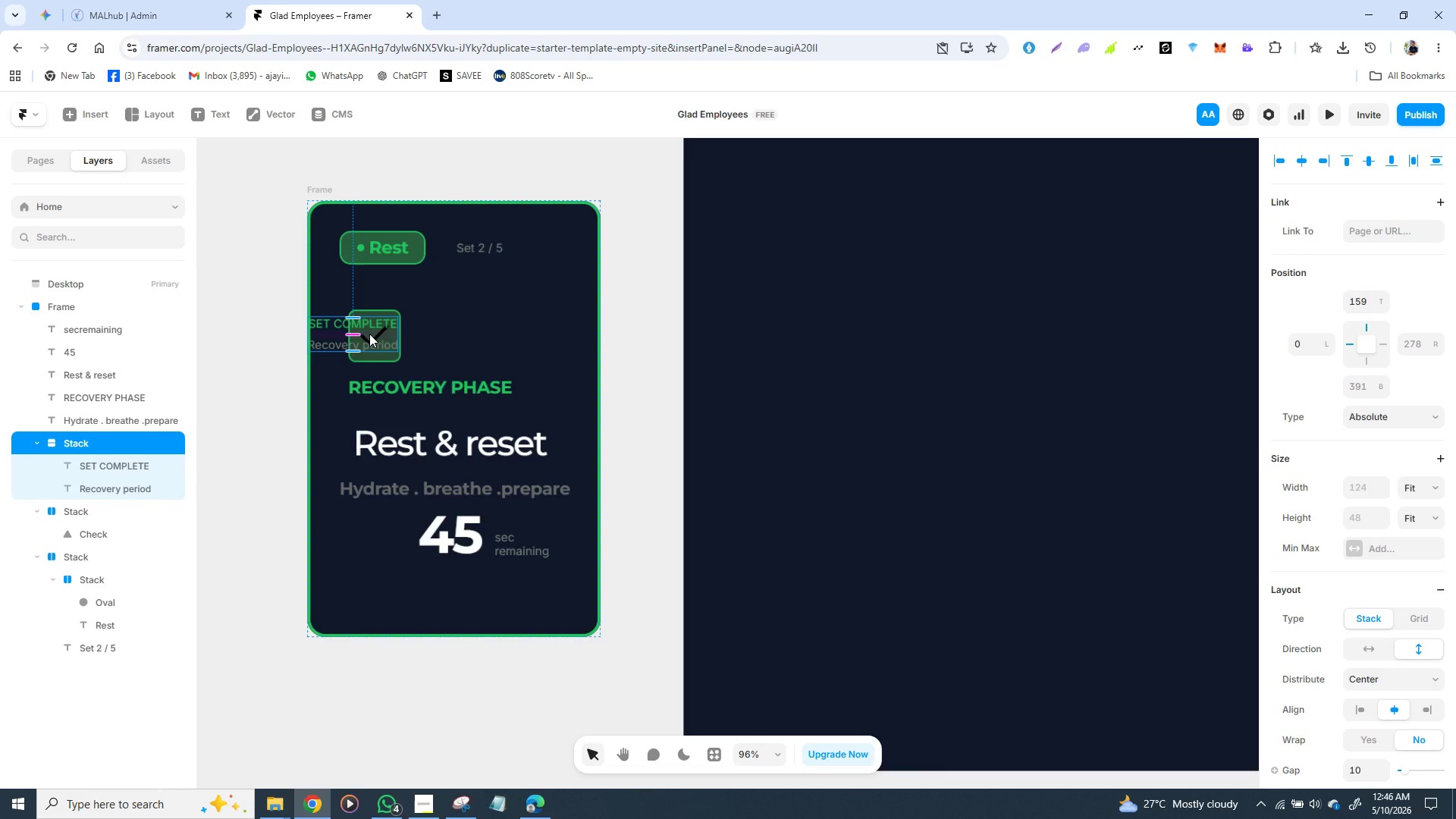 
left_click_drag(start_coordinate=[369, 334], to_coordinate=[505, 333])
 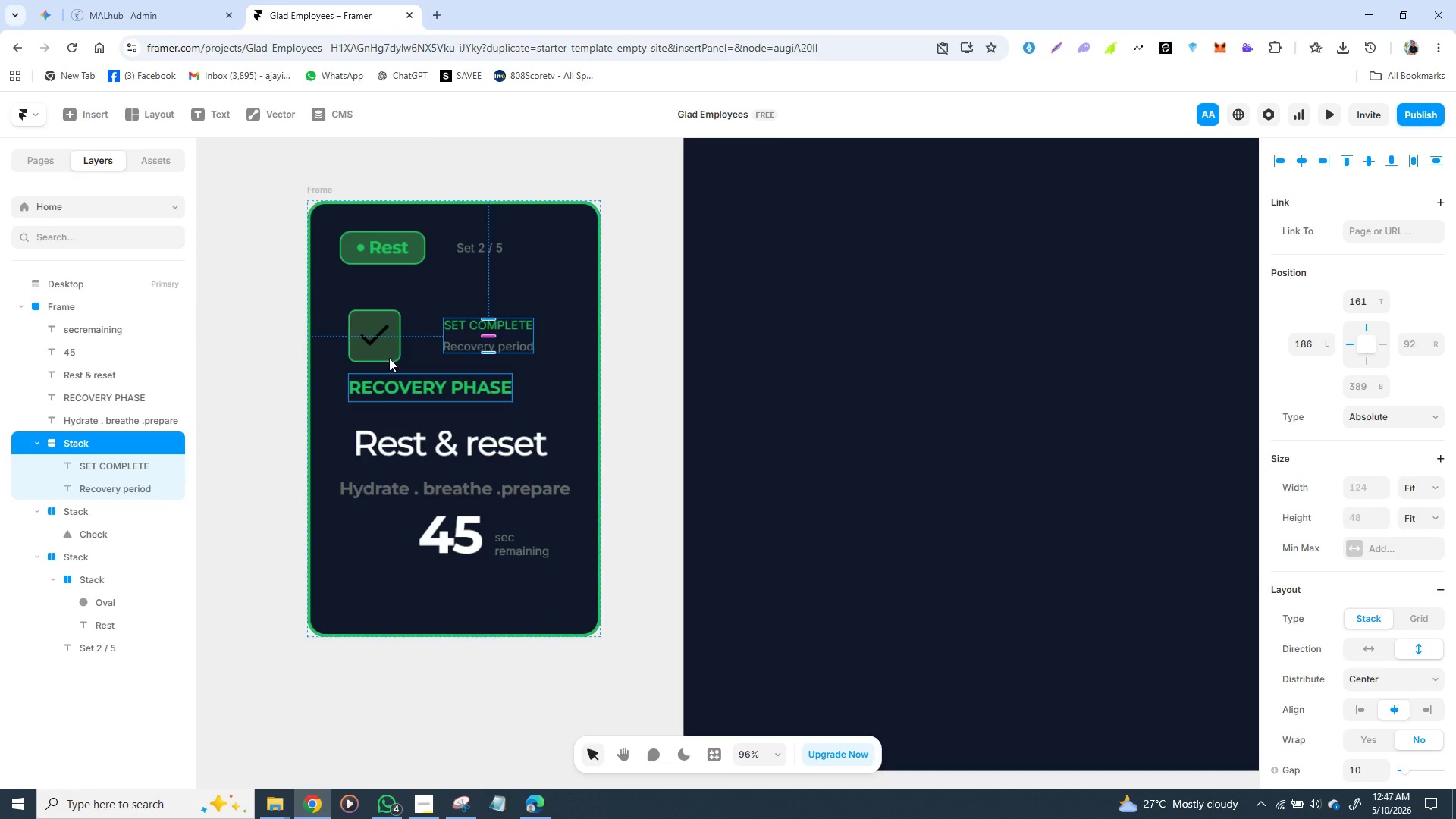 
wait(5.84)
 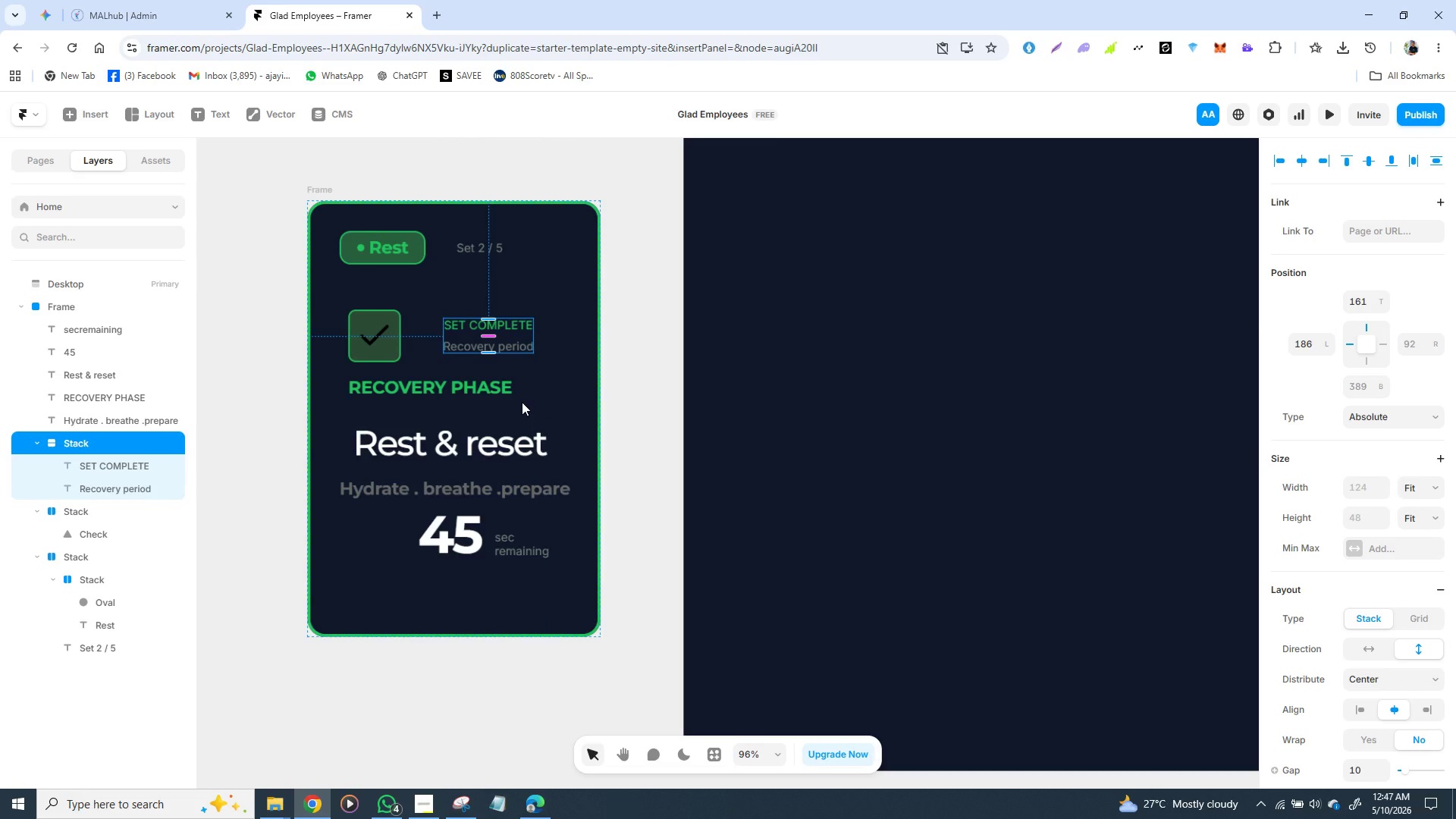 
left_click([348, 351])
 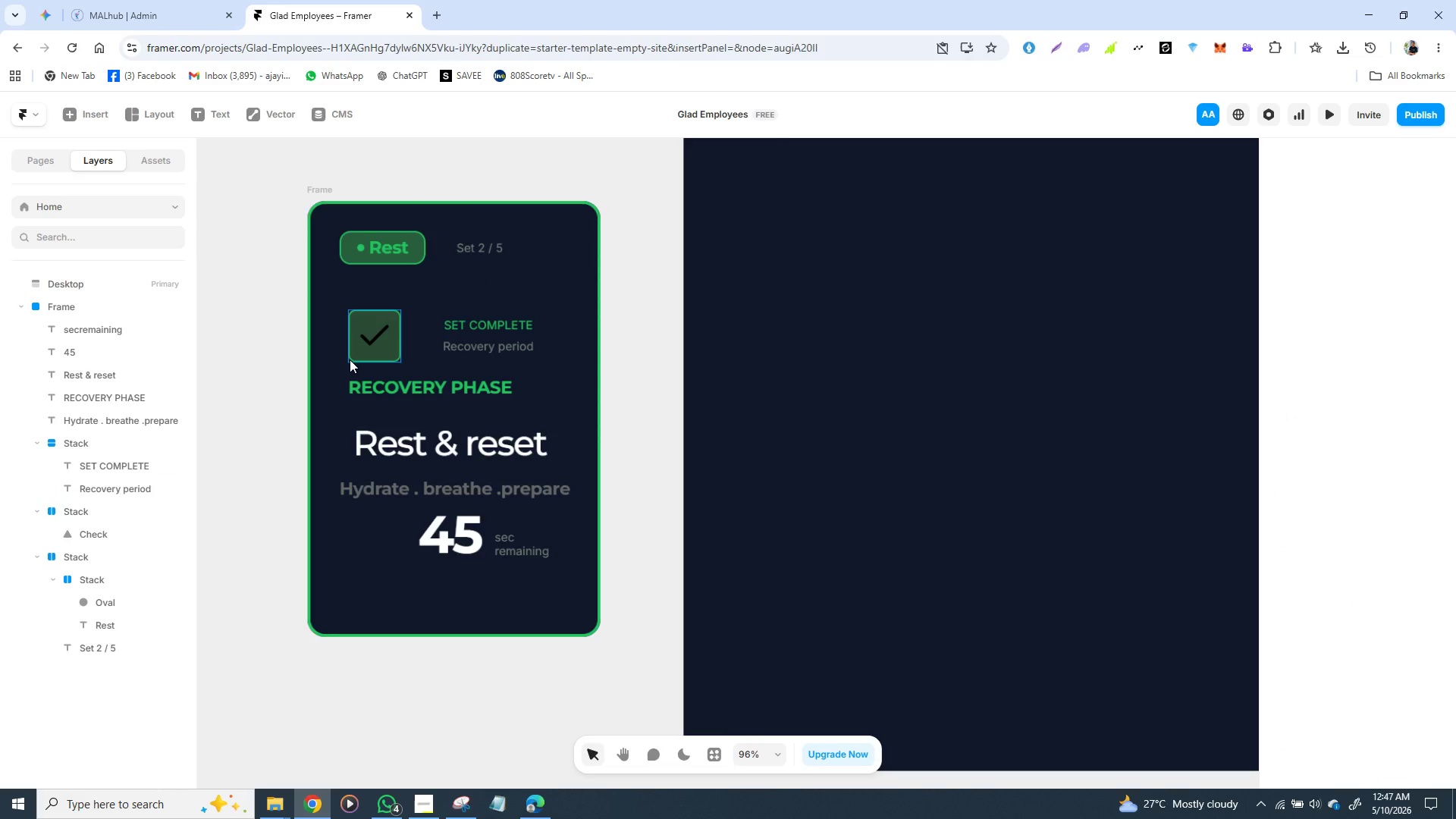 
left_click([350, 359])
 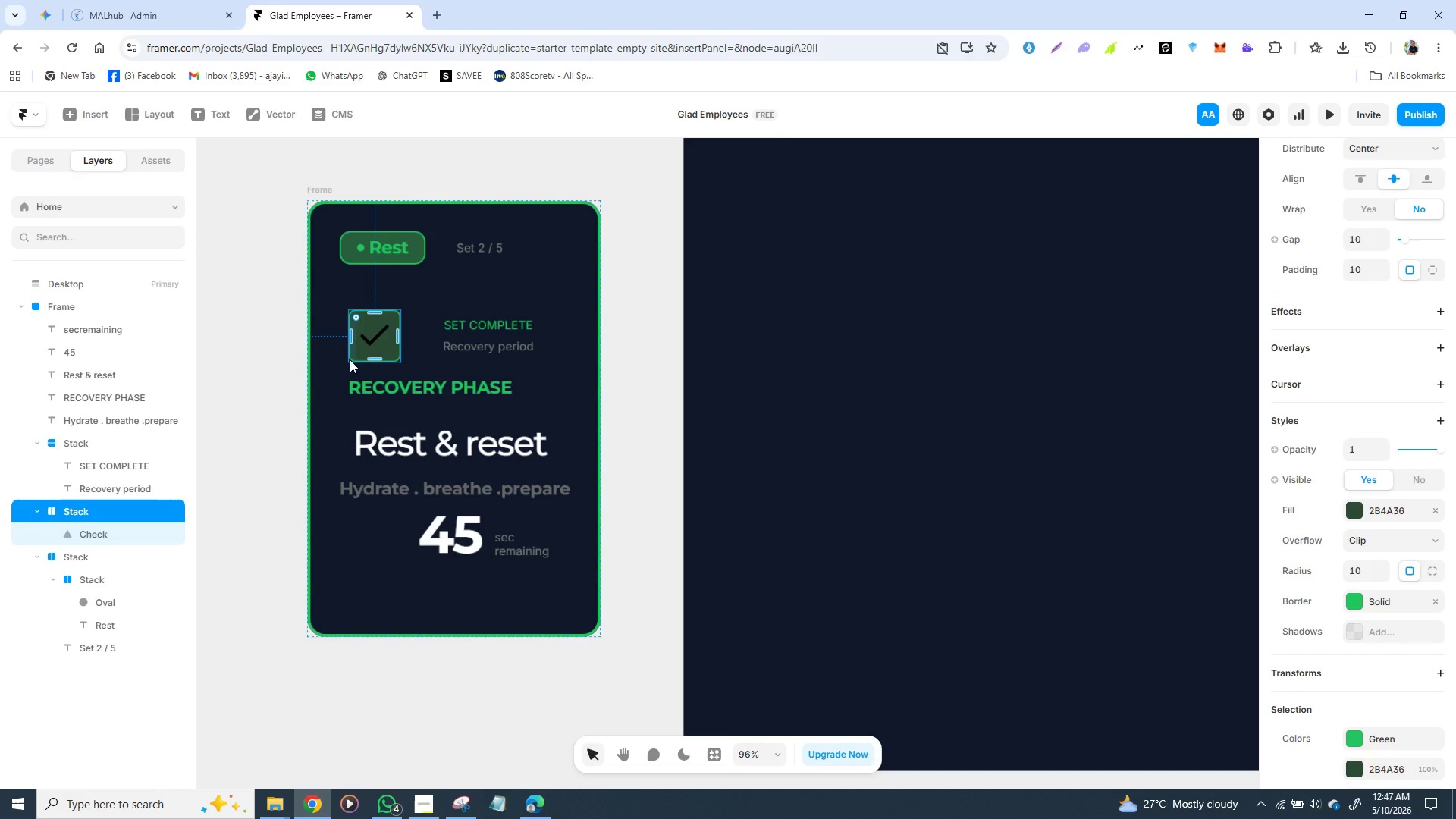 
hold_key(key=ShiftLeft, duration=1.53)
 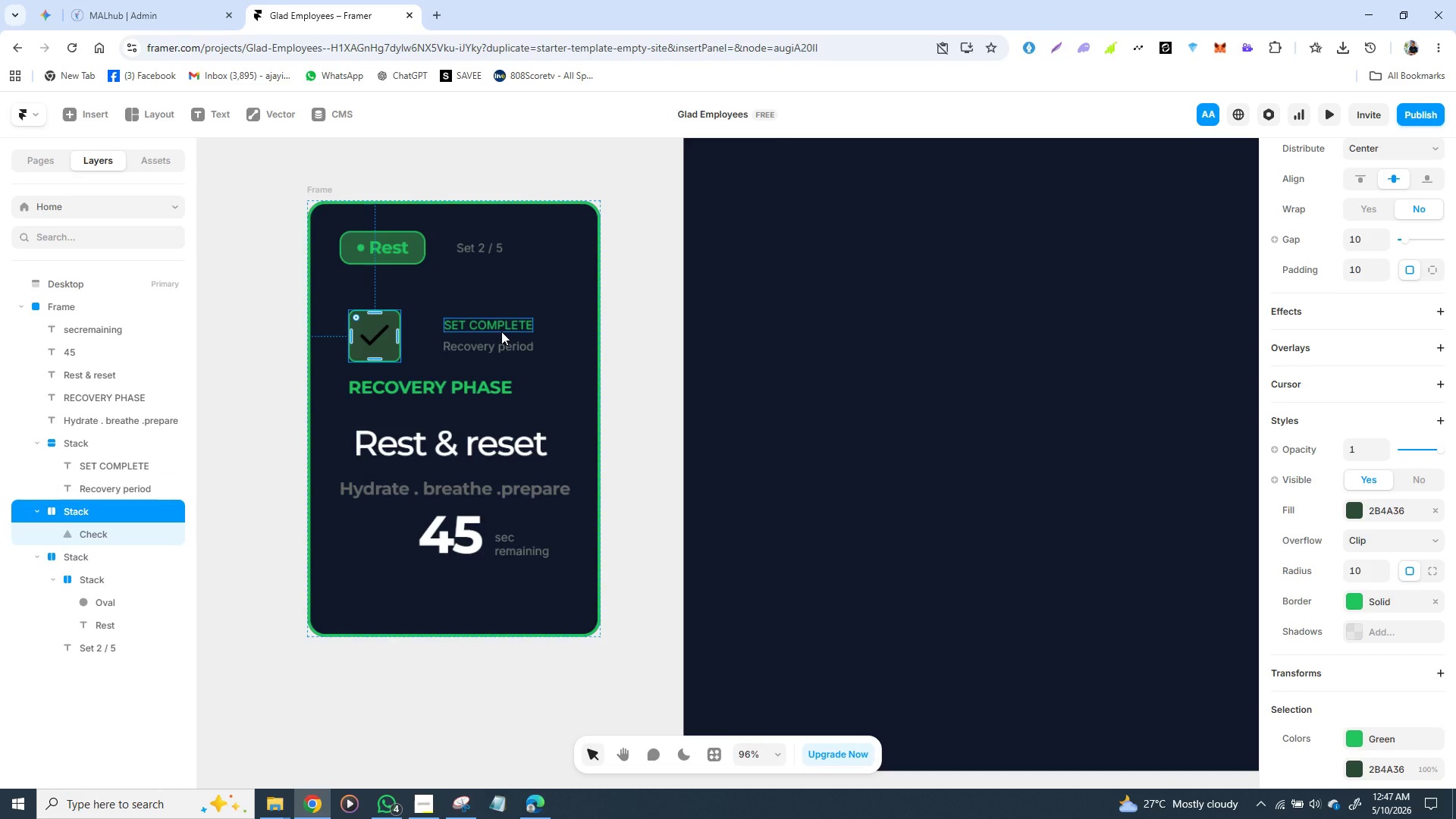 
hold_key(key=ShiftLeft, duration=1.5)
 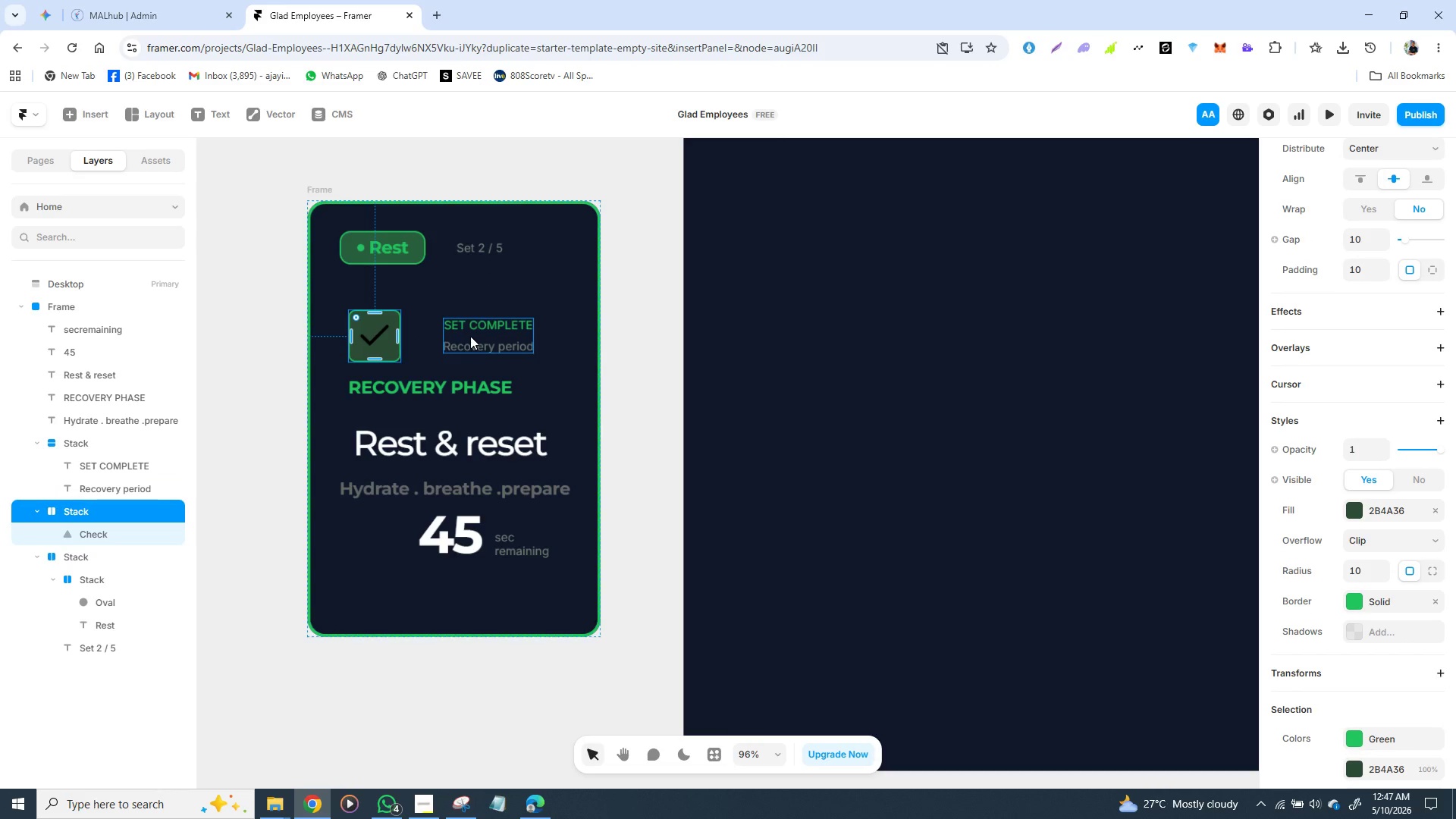 
hold_key(key=ShiftLeft, duration=1.5)
left_click([470, 336])
 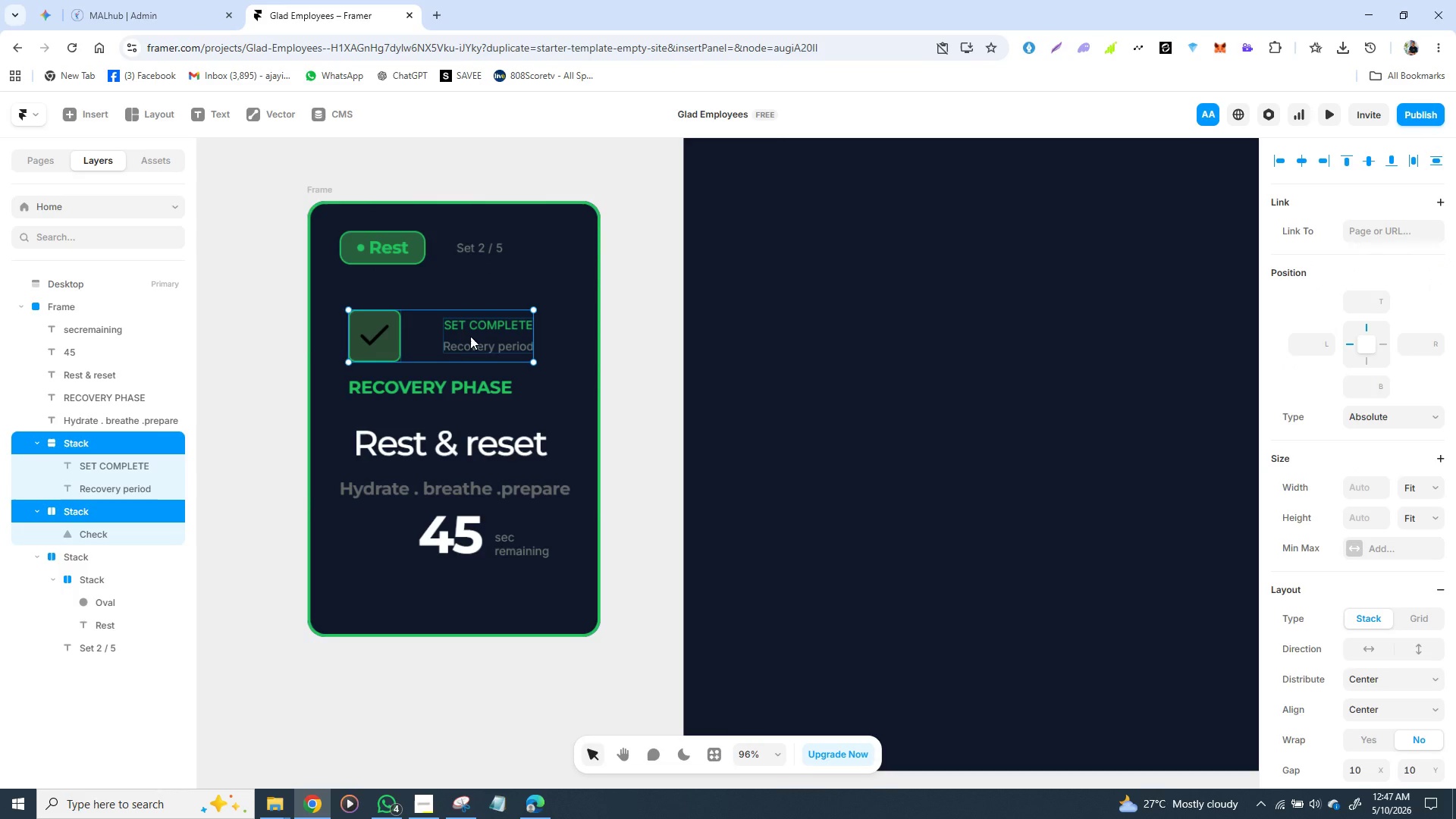 
key(Shift+ShiftLeft)
 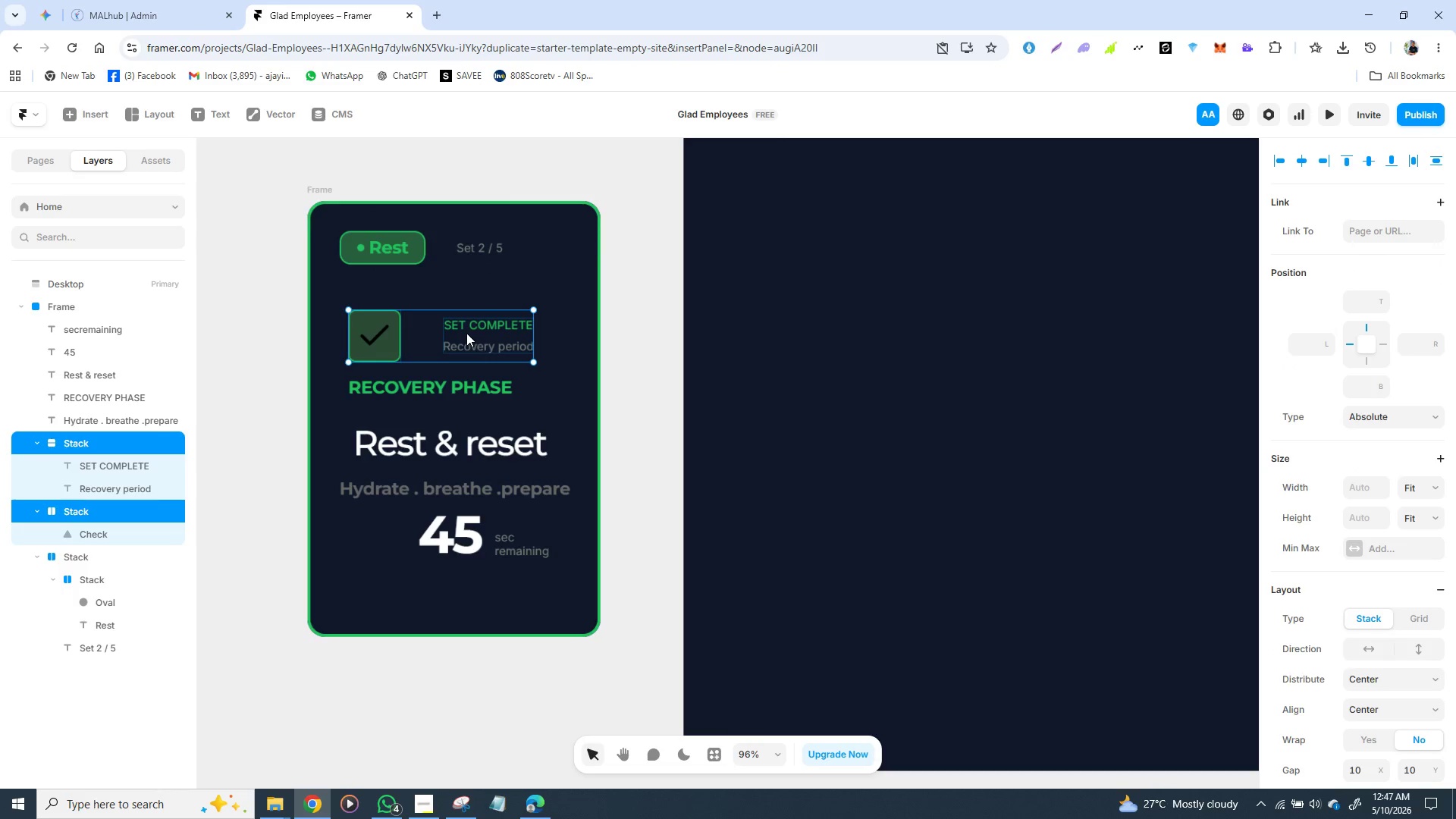 
right_click([466, 333])
 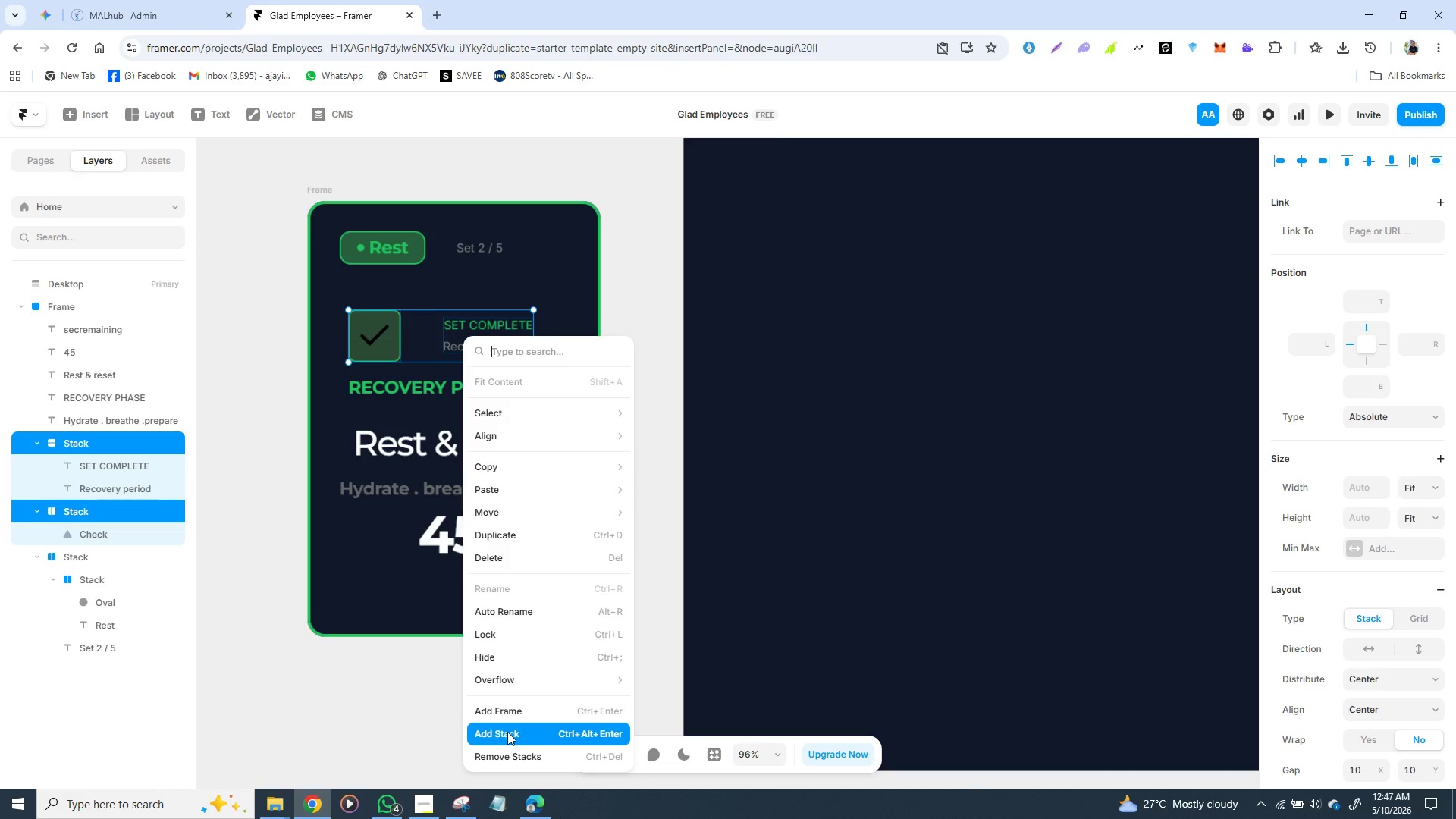 
left_click([508, 732])
 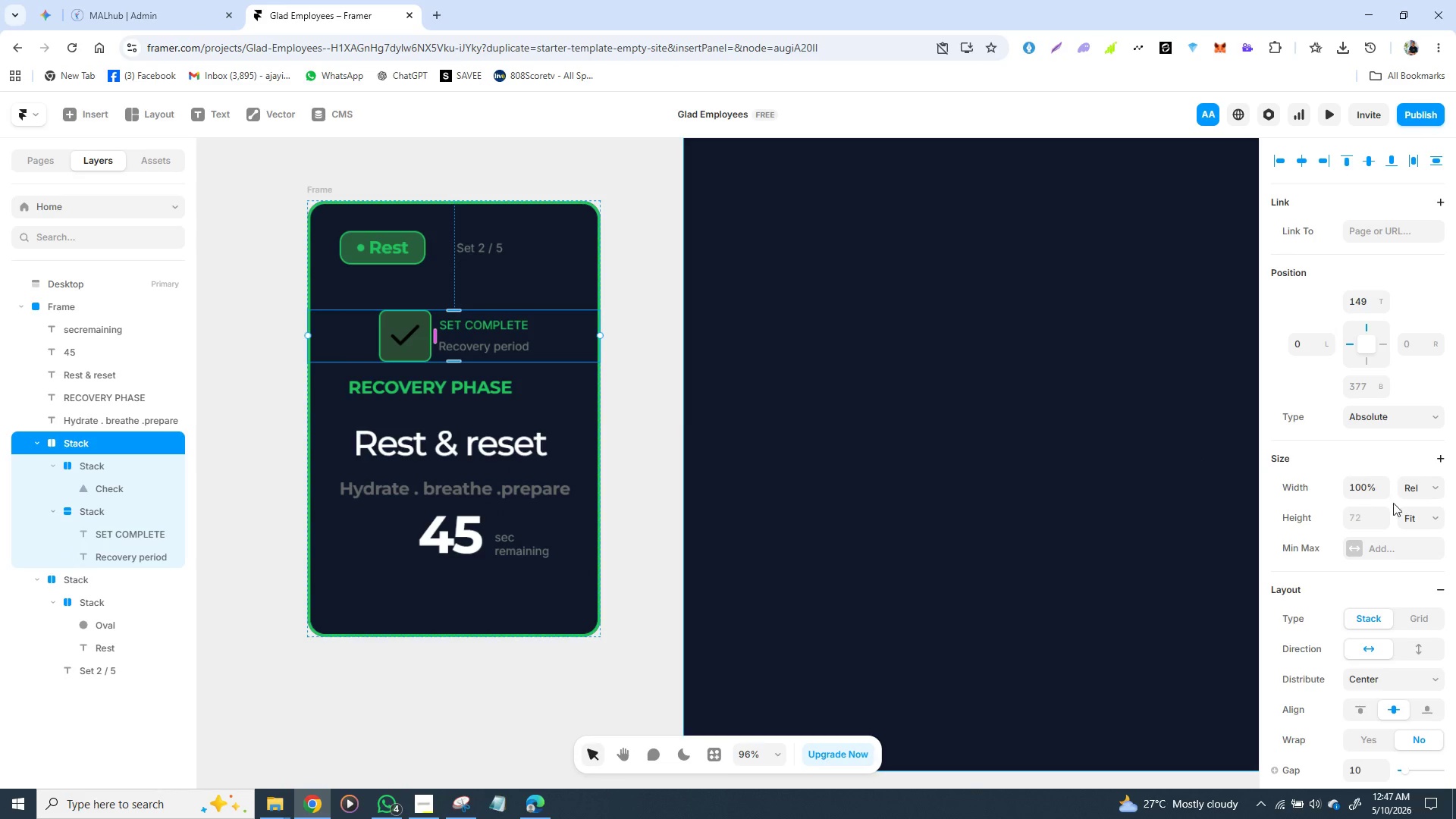 
left_click([1434, 488])
 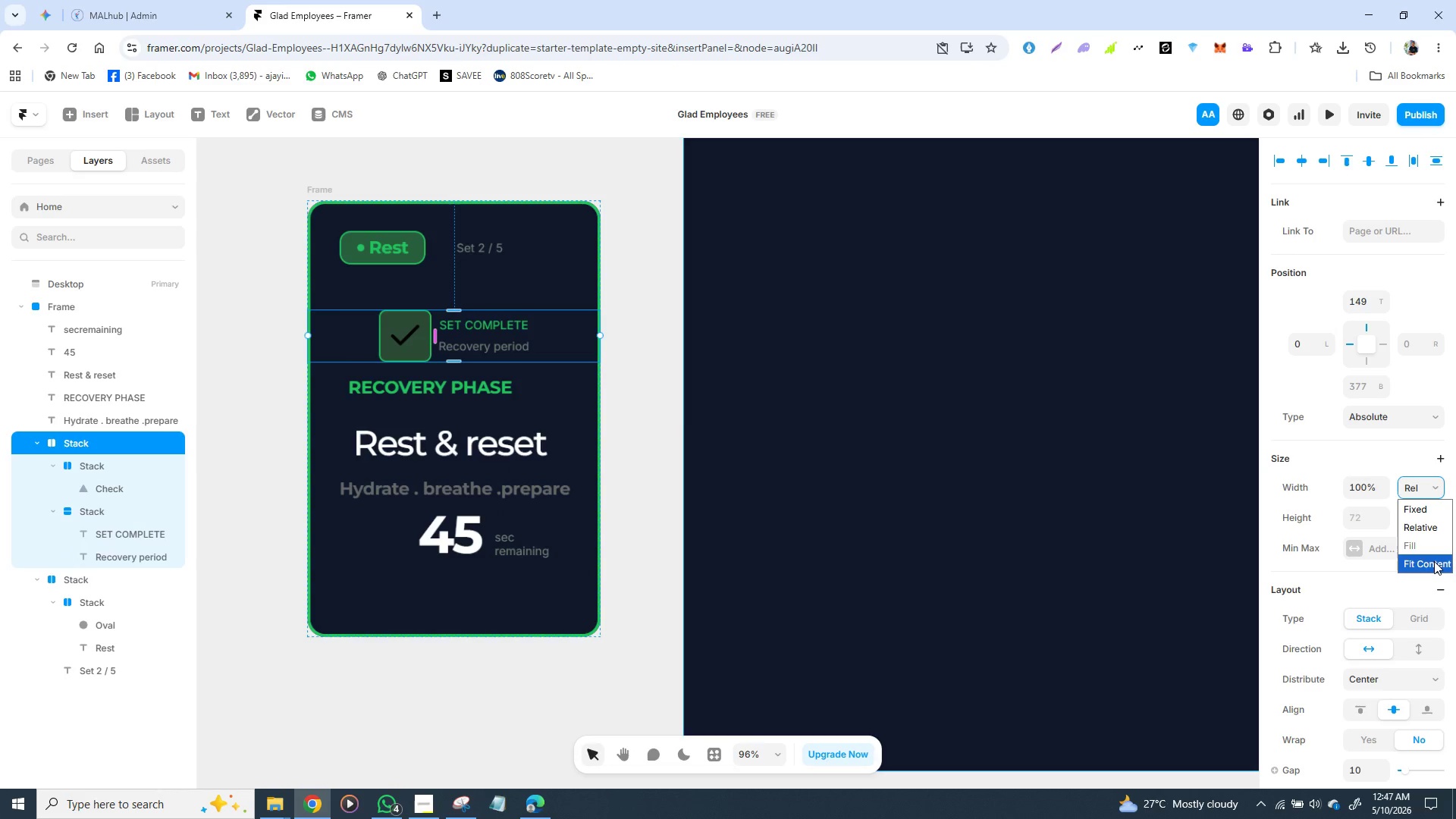 
left_click([1433, 562])
 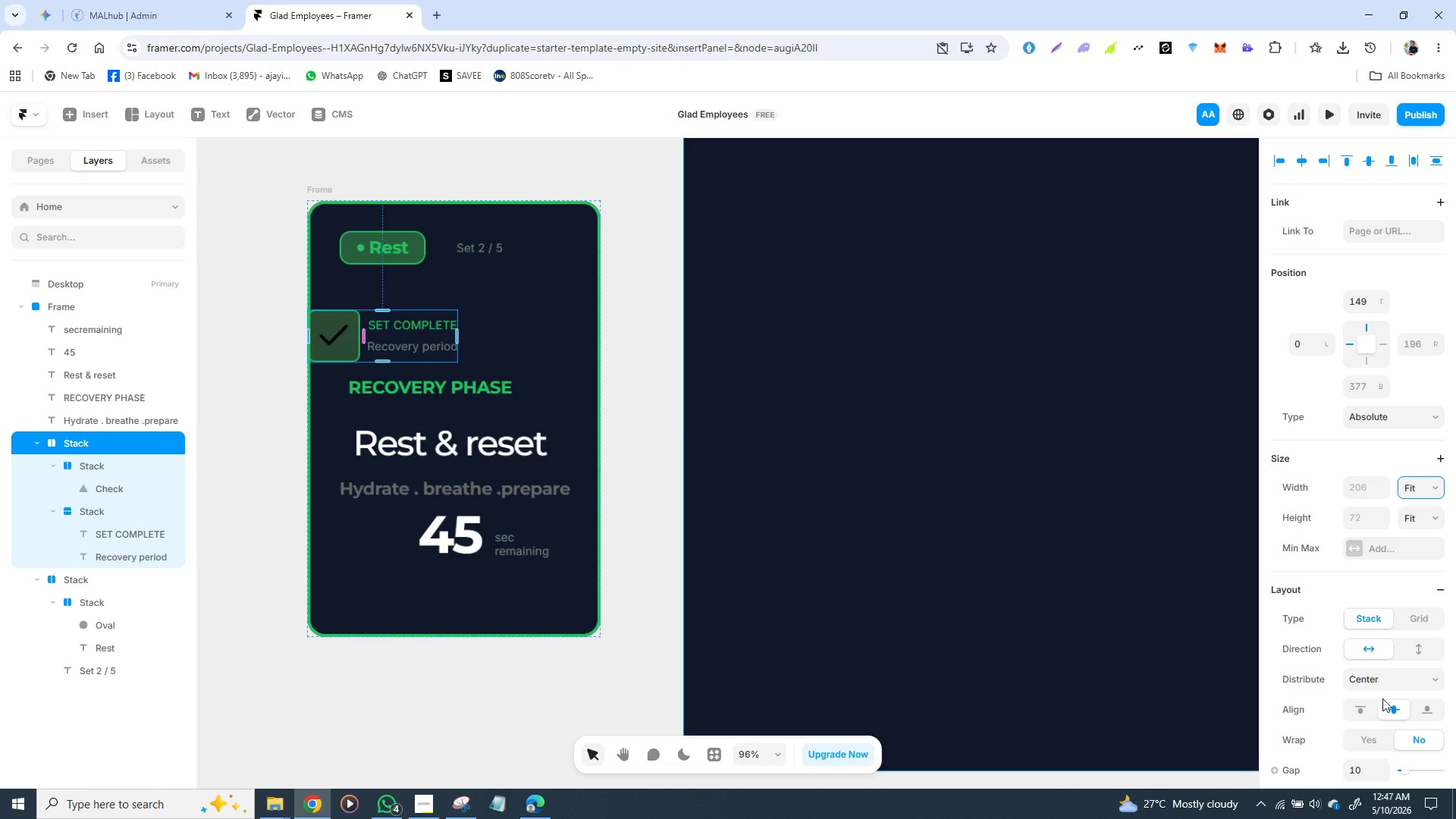 
scroll: coordinate [1365, 714], scroll_direction: down, amount: 1.0
 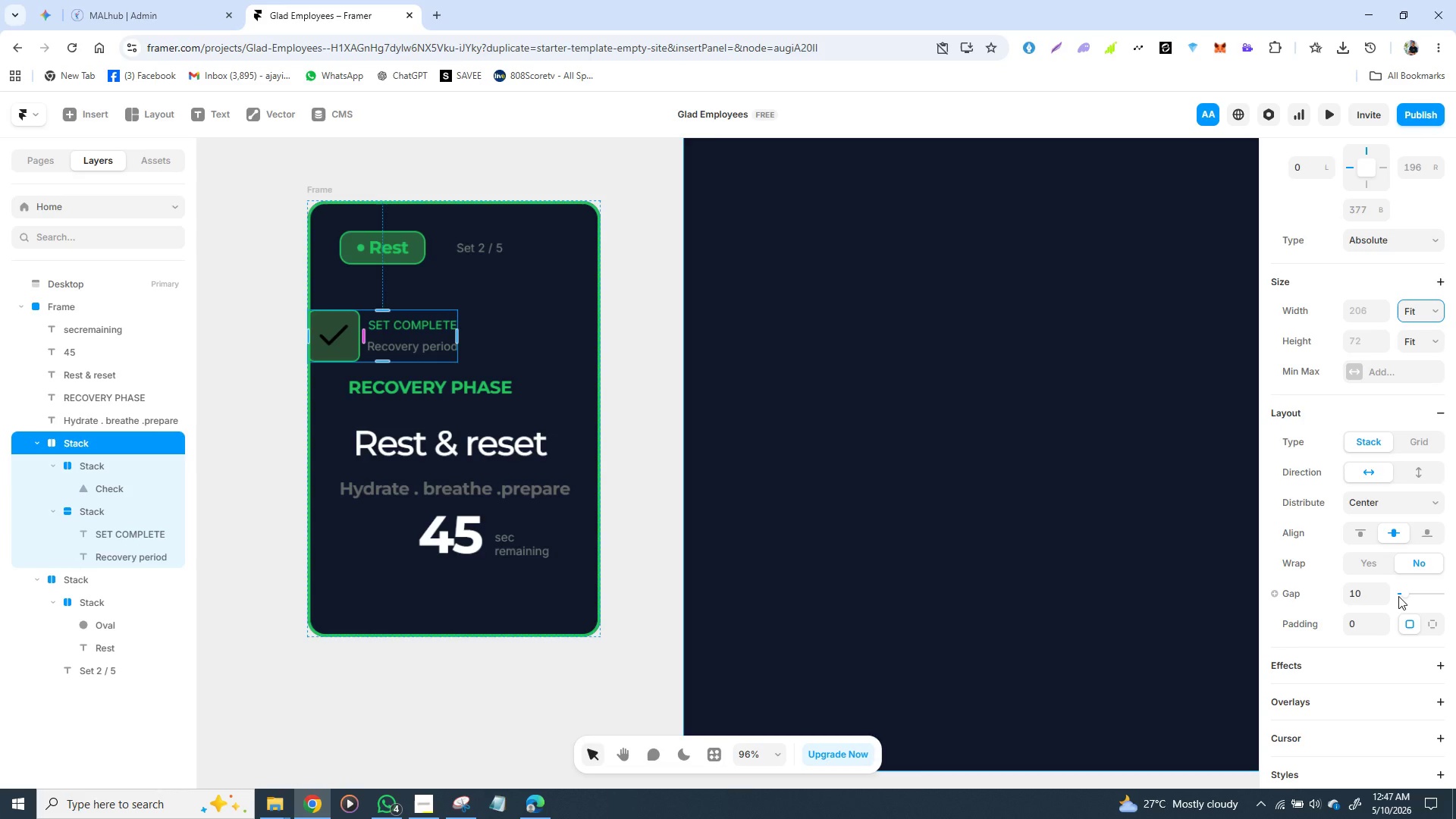 
left_click_drag(start_coordinate=[1404, 592], to_coordinate=[1425, 589])
 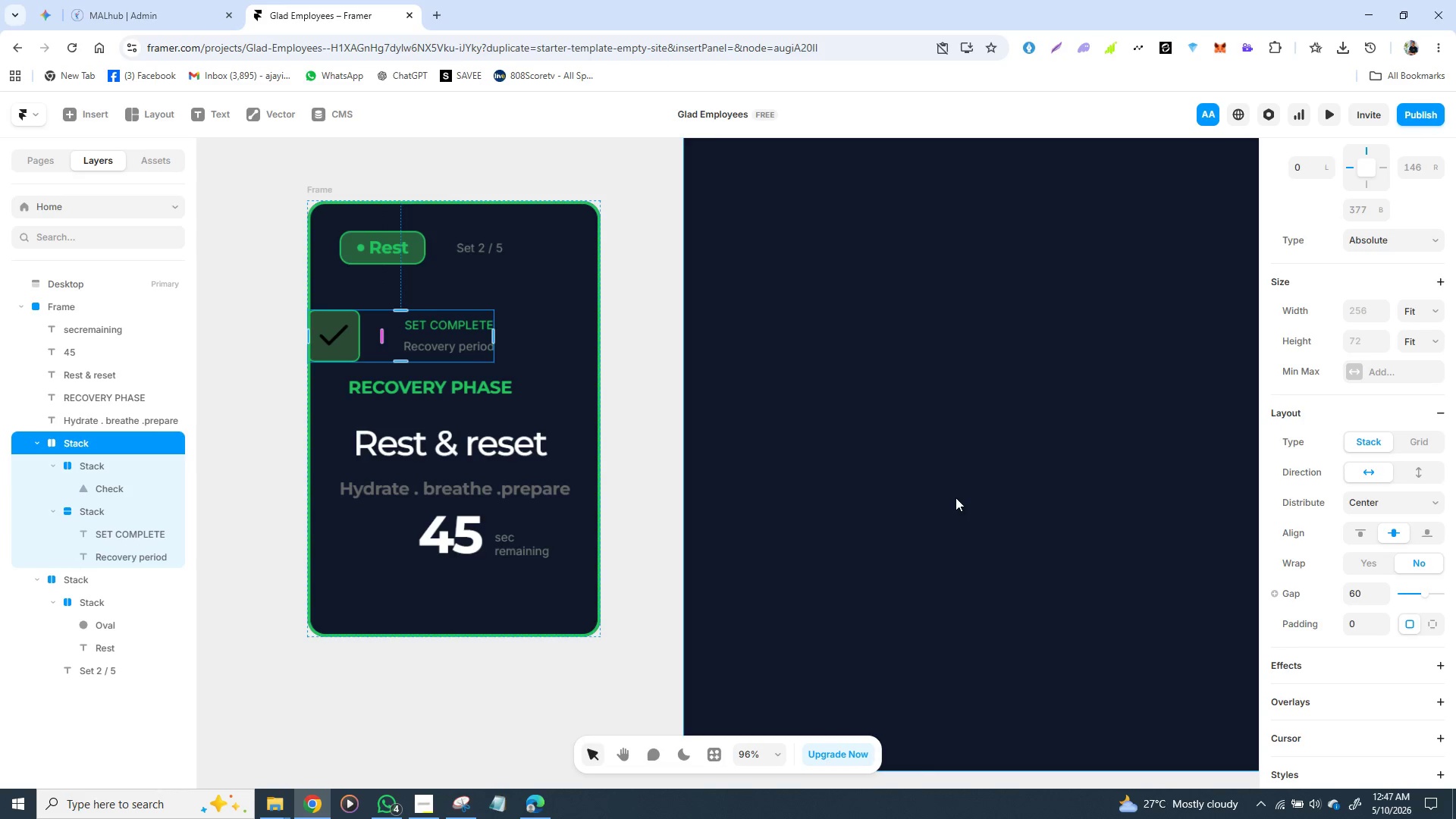 
left_click([956, 497])
 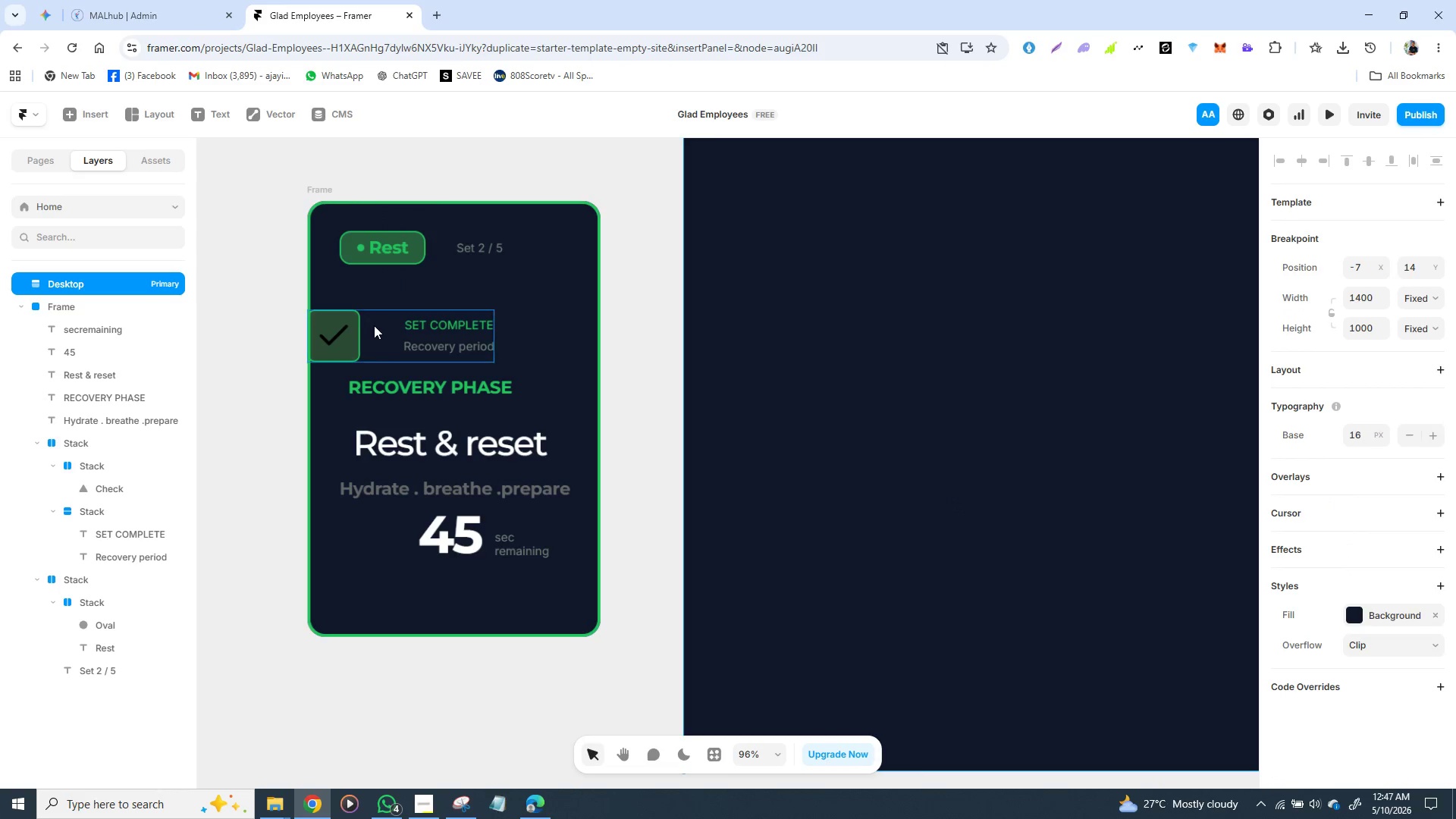 
left_click([377, 325])
 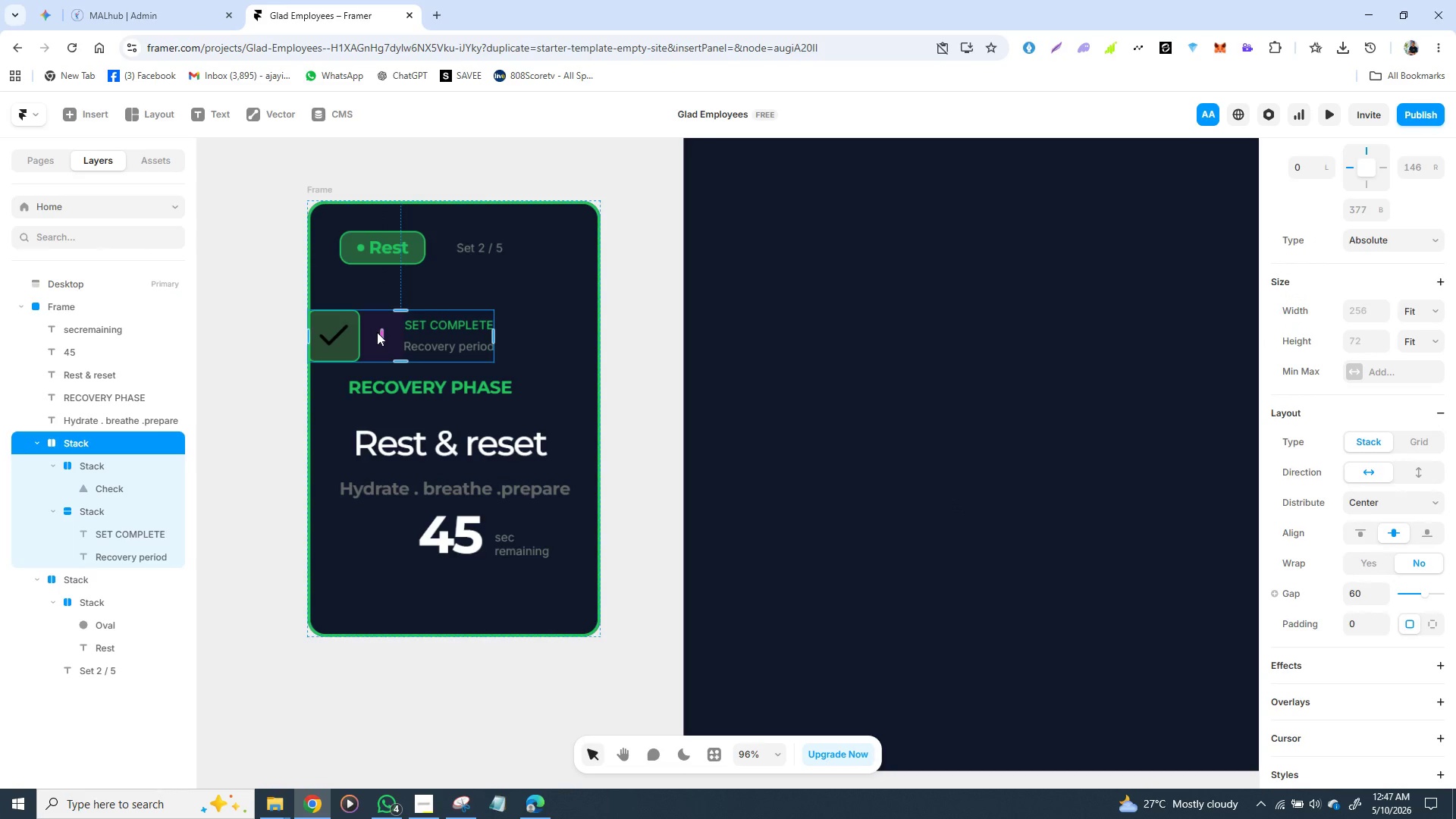 
left_click_drag(start_coordinate=[377, 332], to_coordinate=[410, 309])
 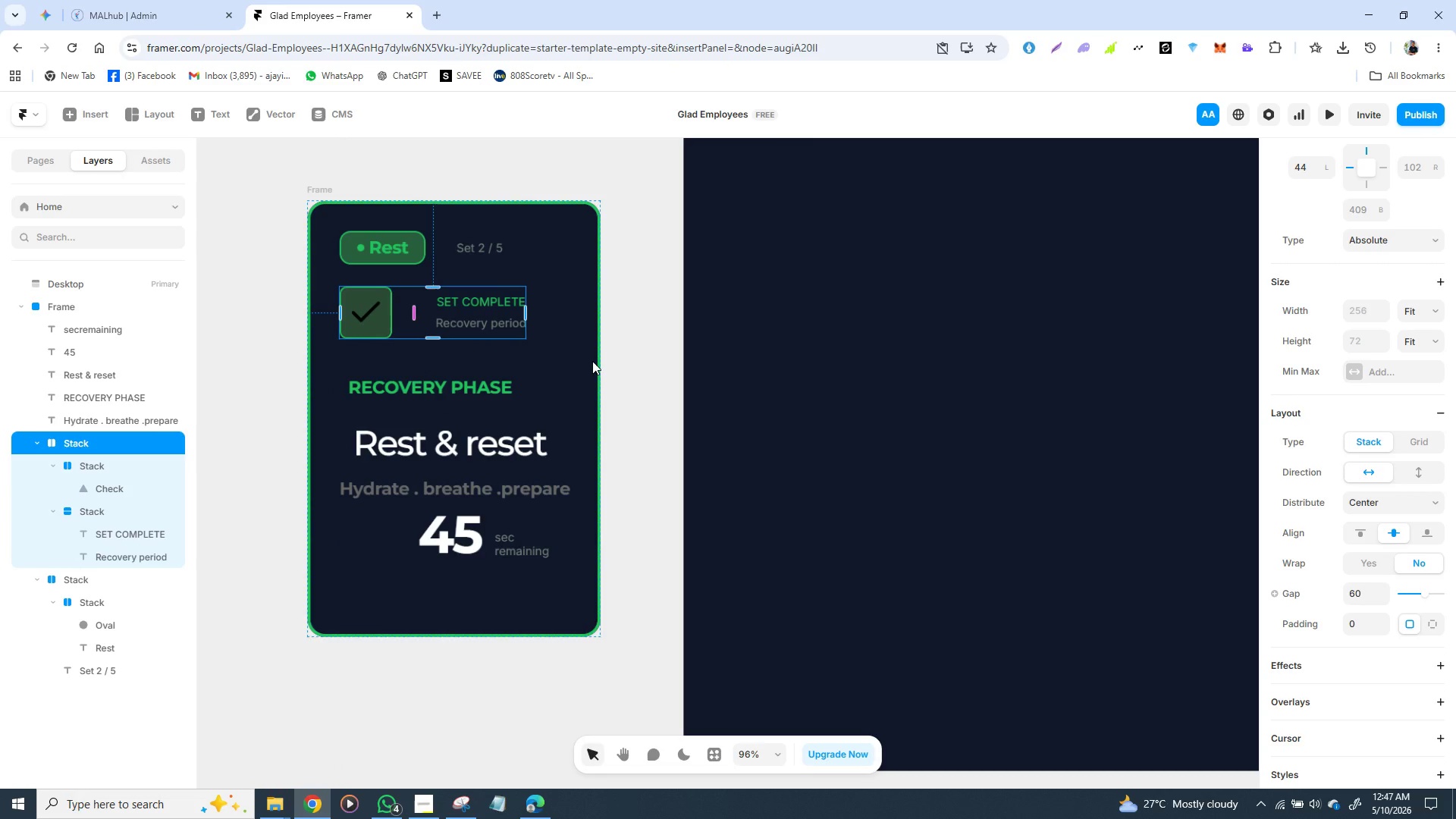 
wait(9.36)
 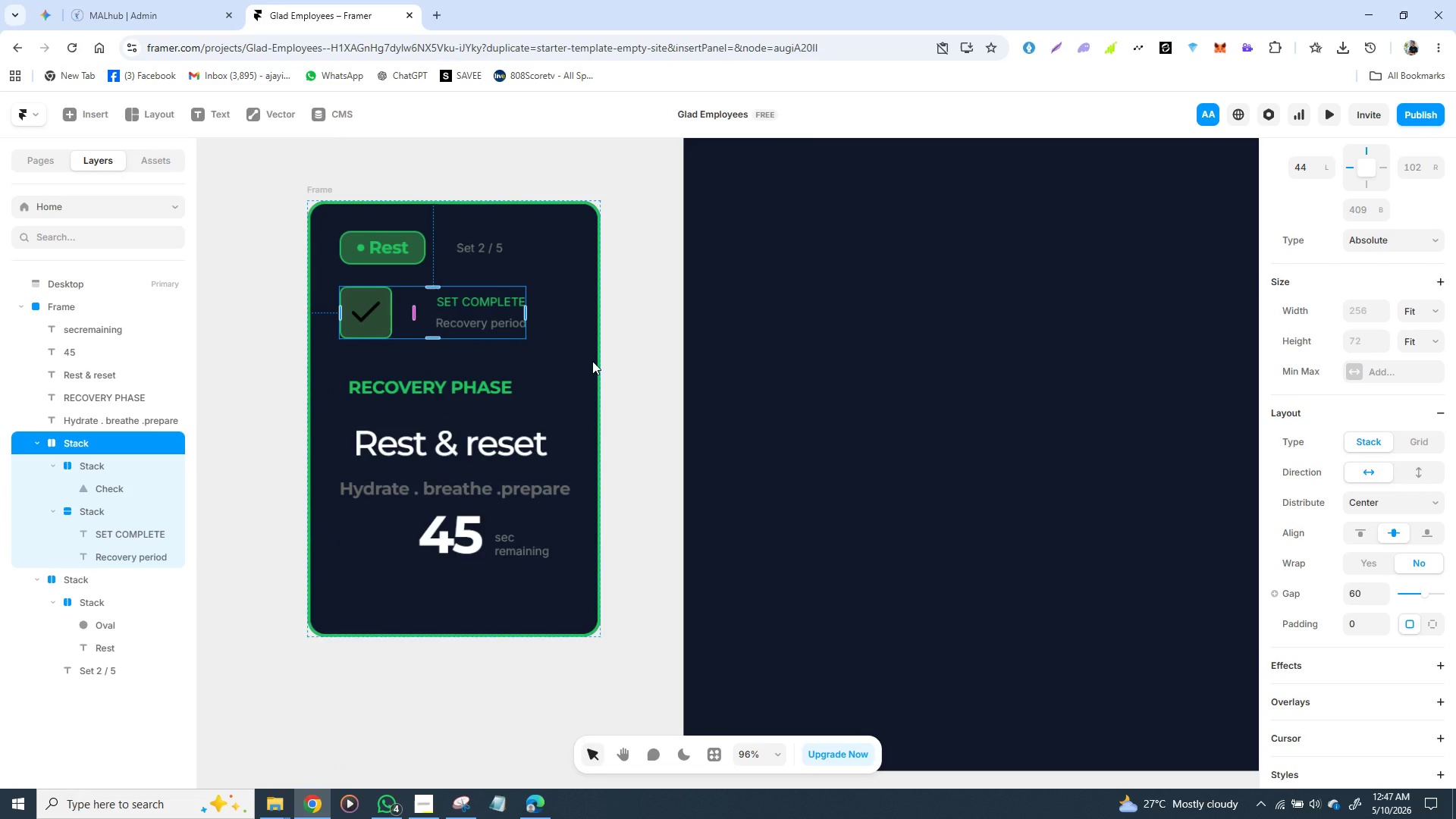 
left_click_drag(start_coordinate=[413, 318], to_coordinate=[437, 318])
 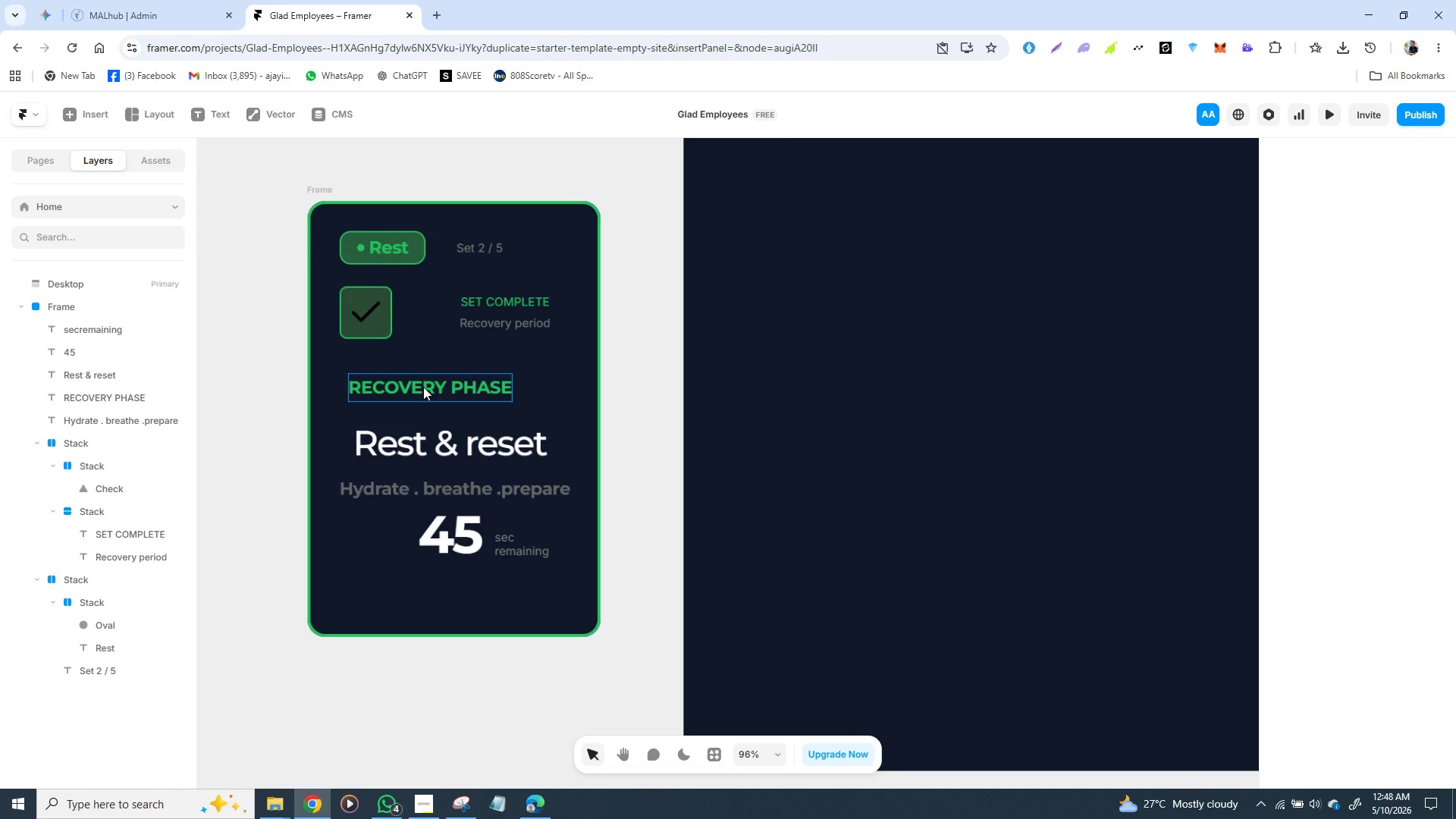 
wait(8.62)
 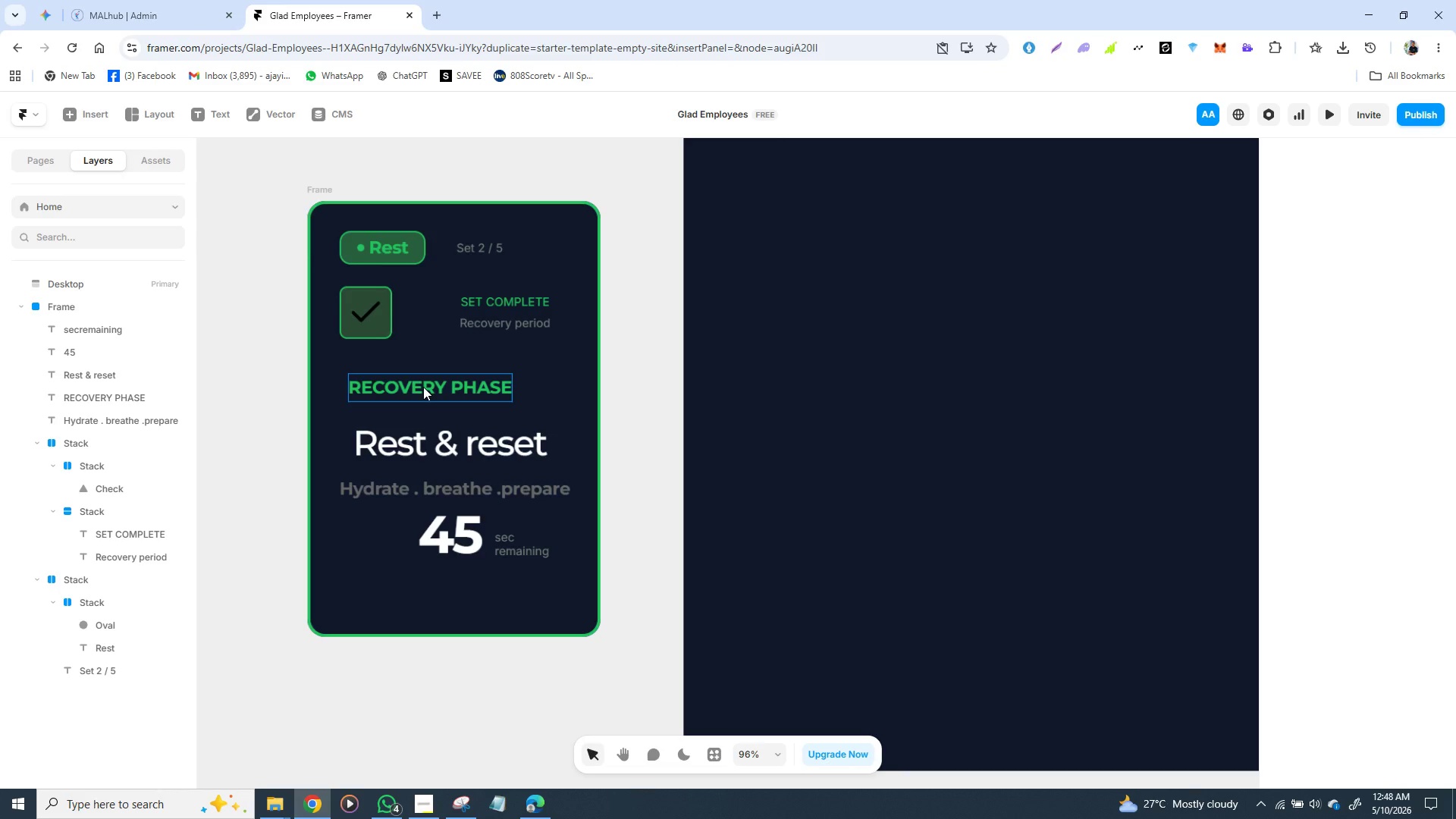 
left_click_drag(start_coordinate=[433, 388], to_coordinate=[421, 372])
 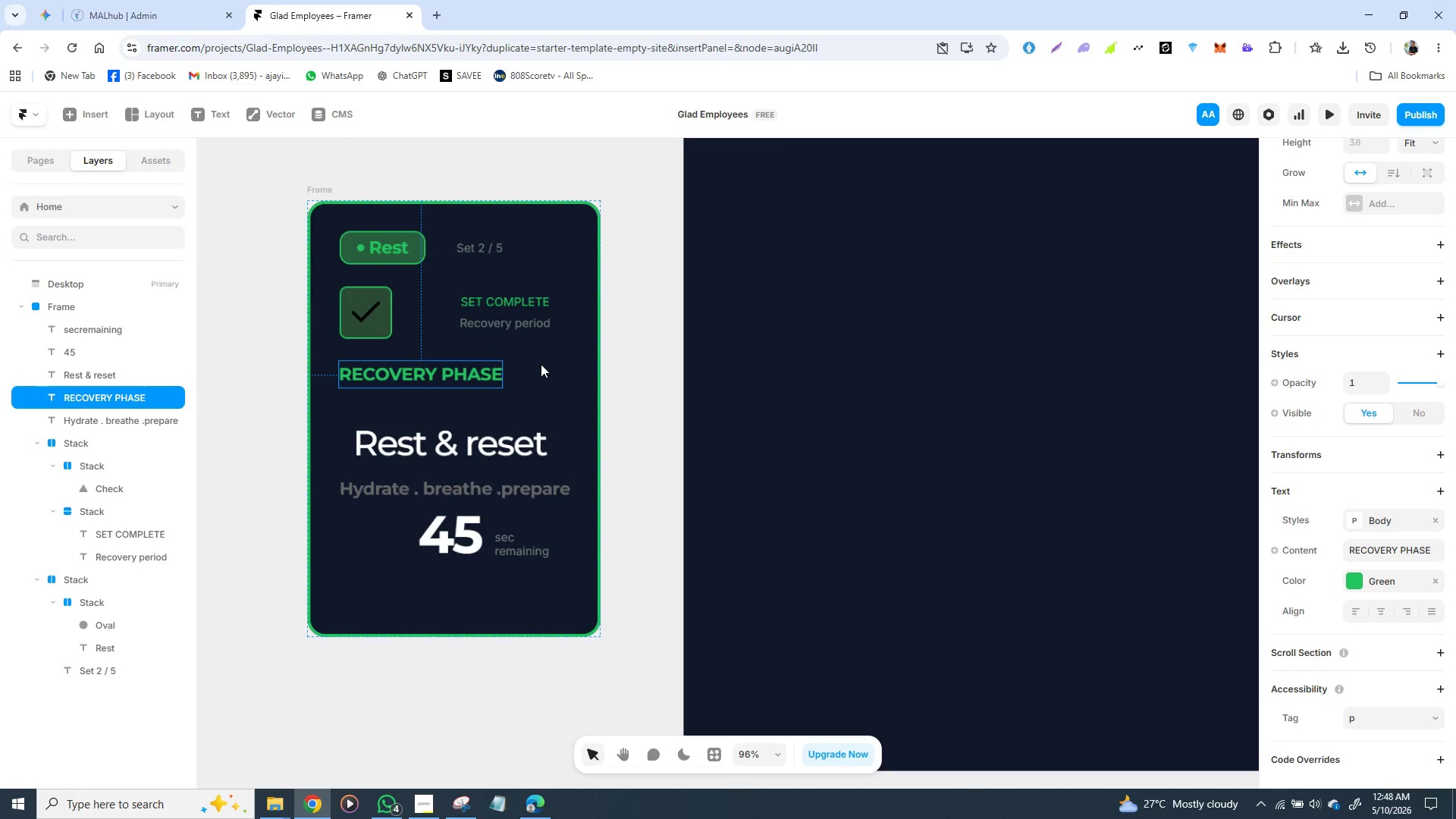 
left_click([548, 364])
 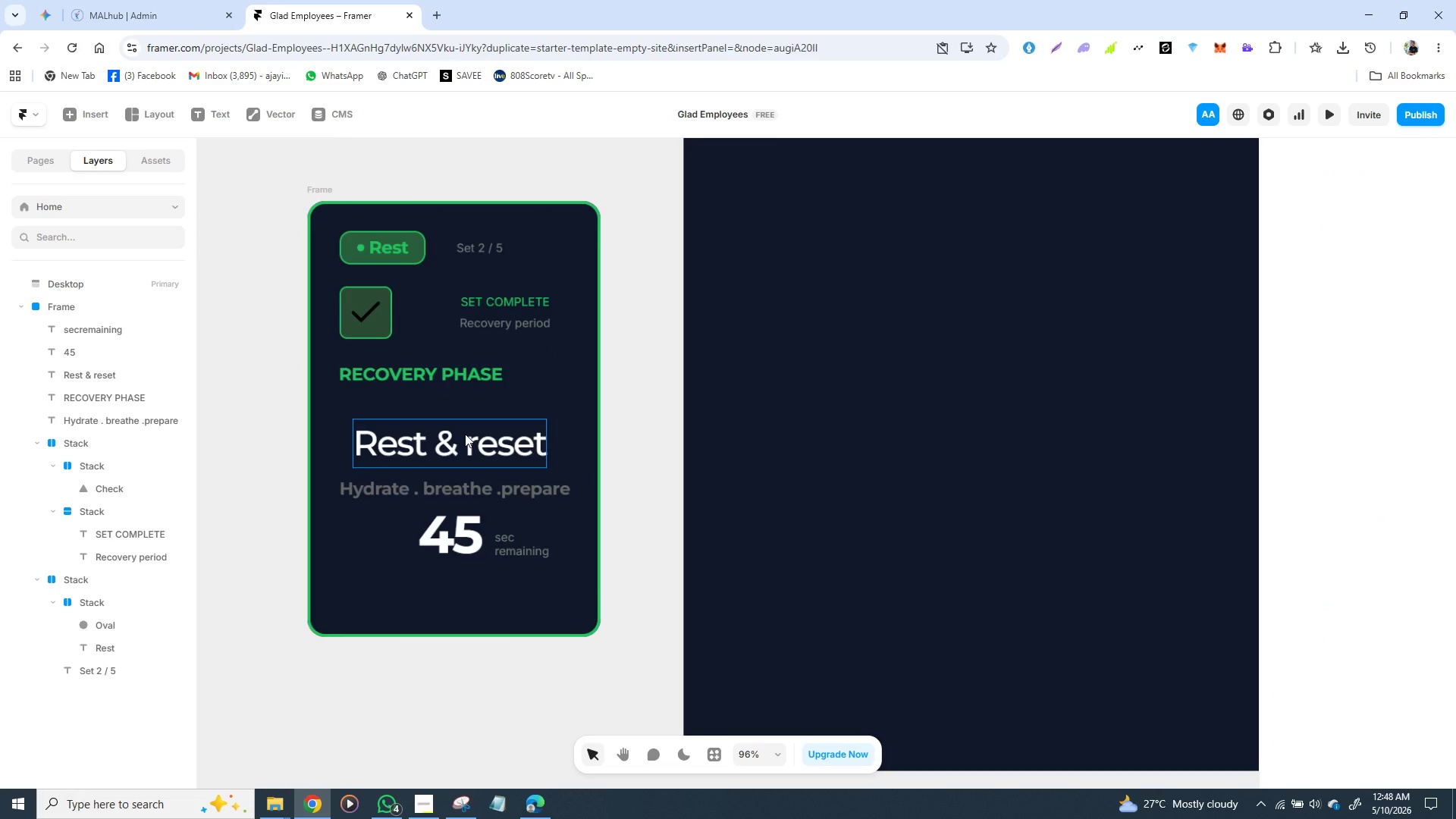 
left_click([466, 432])
 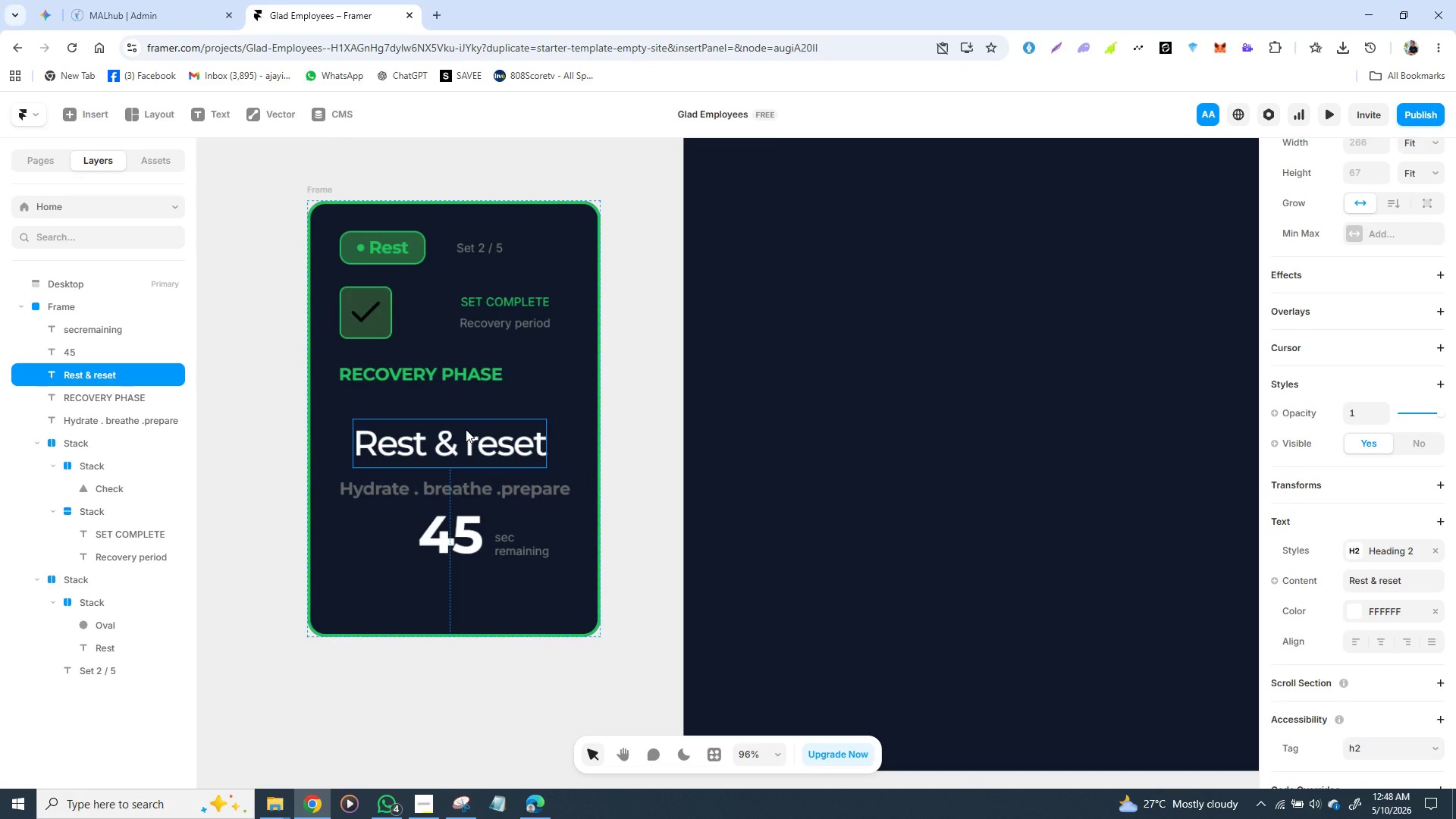 
left_click_drag(start_coordinate=[466, 427], to_coordinate=[450, 411])
 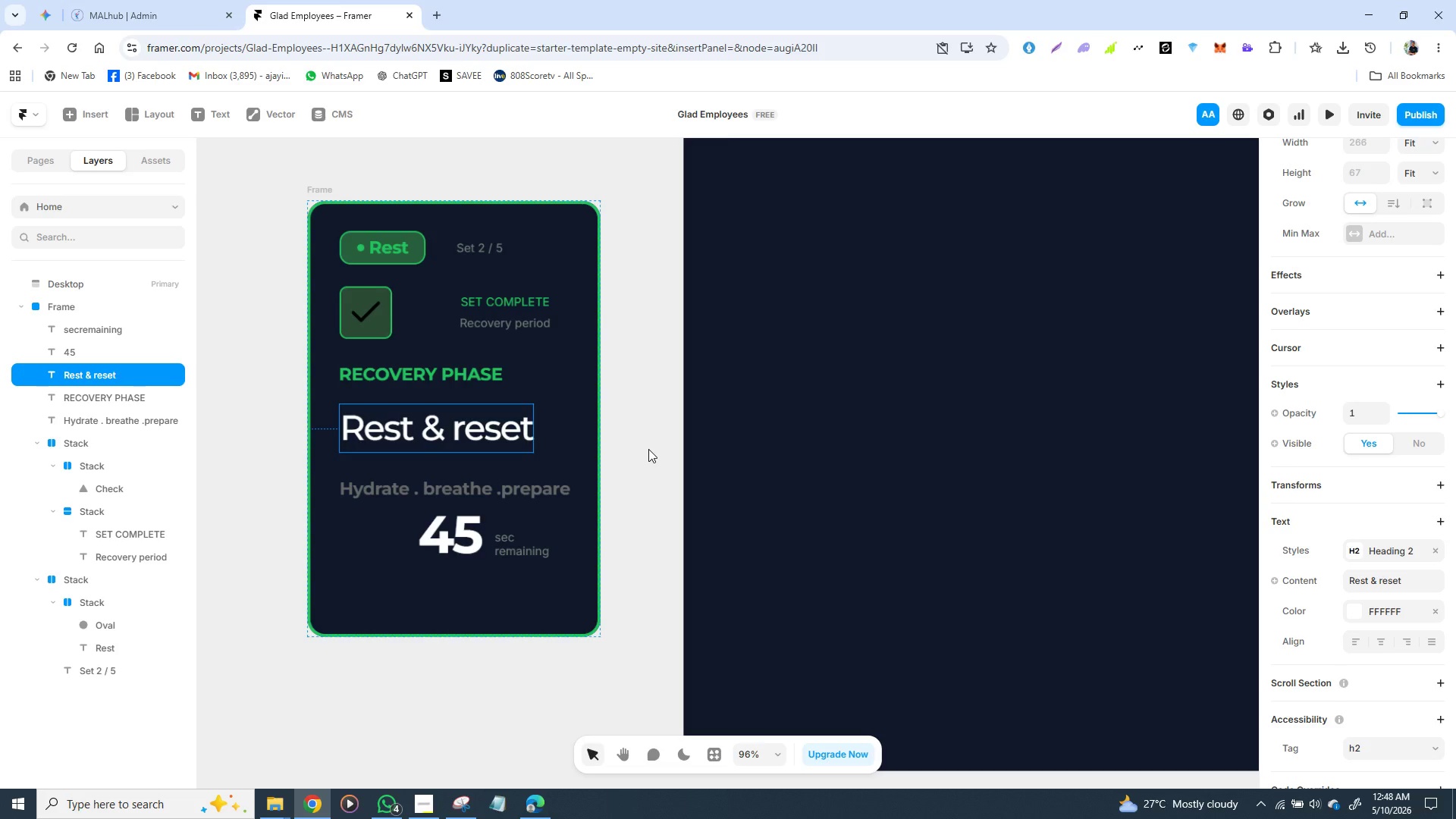 
left_click([648, 443])
 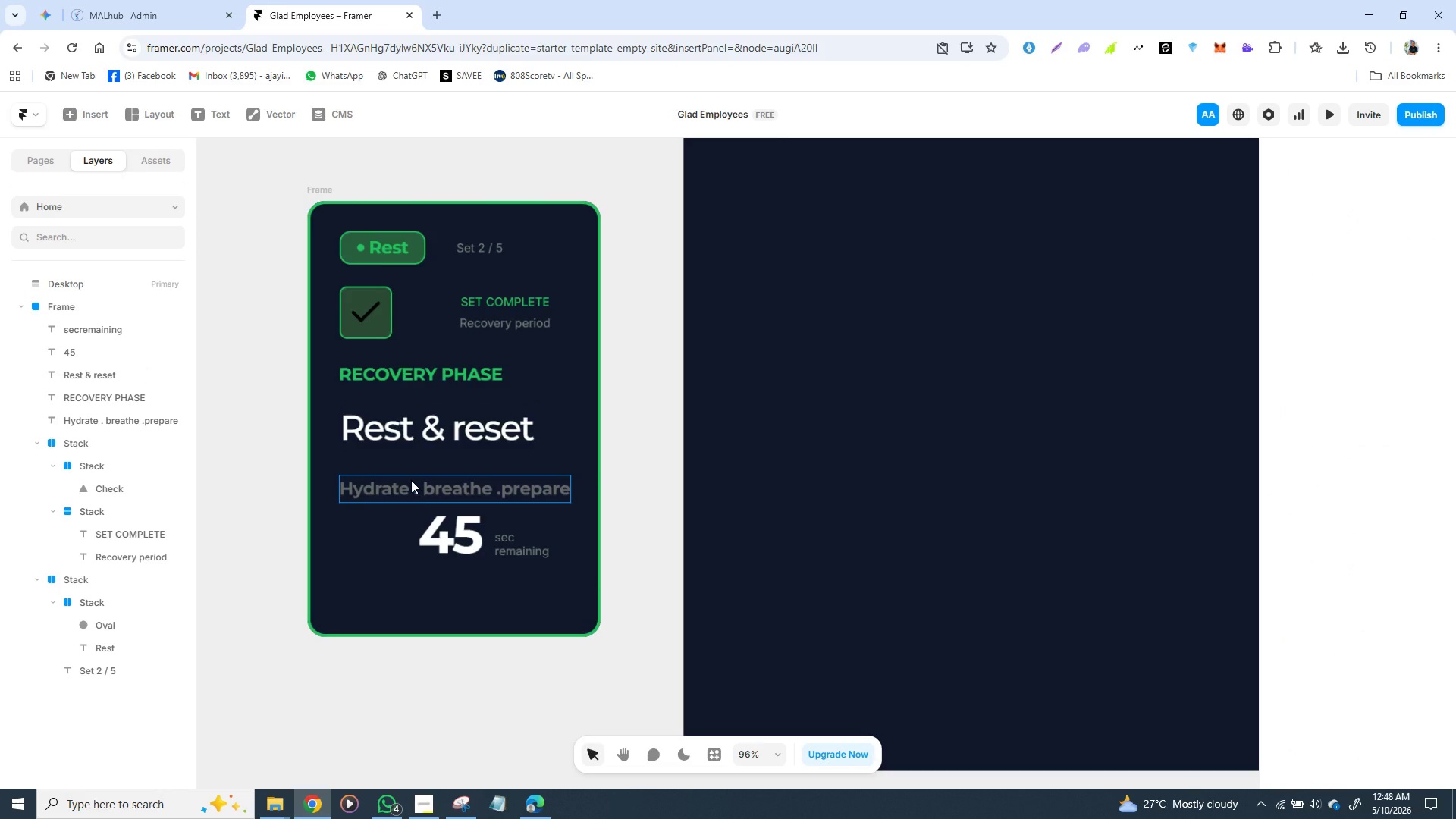 
left_click([411, 480])
 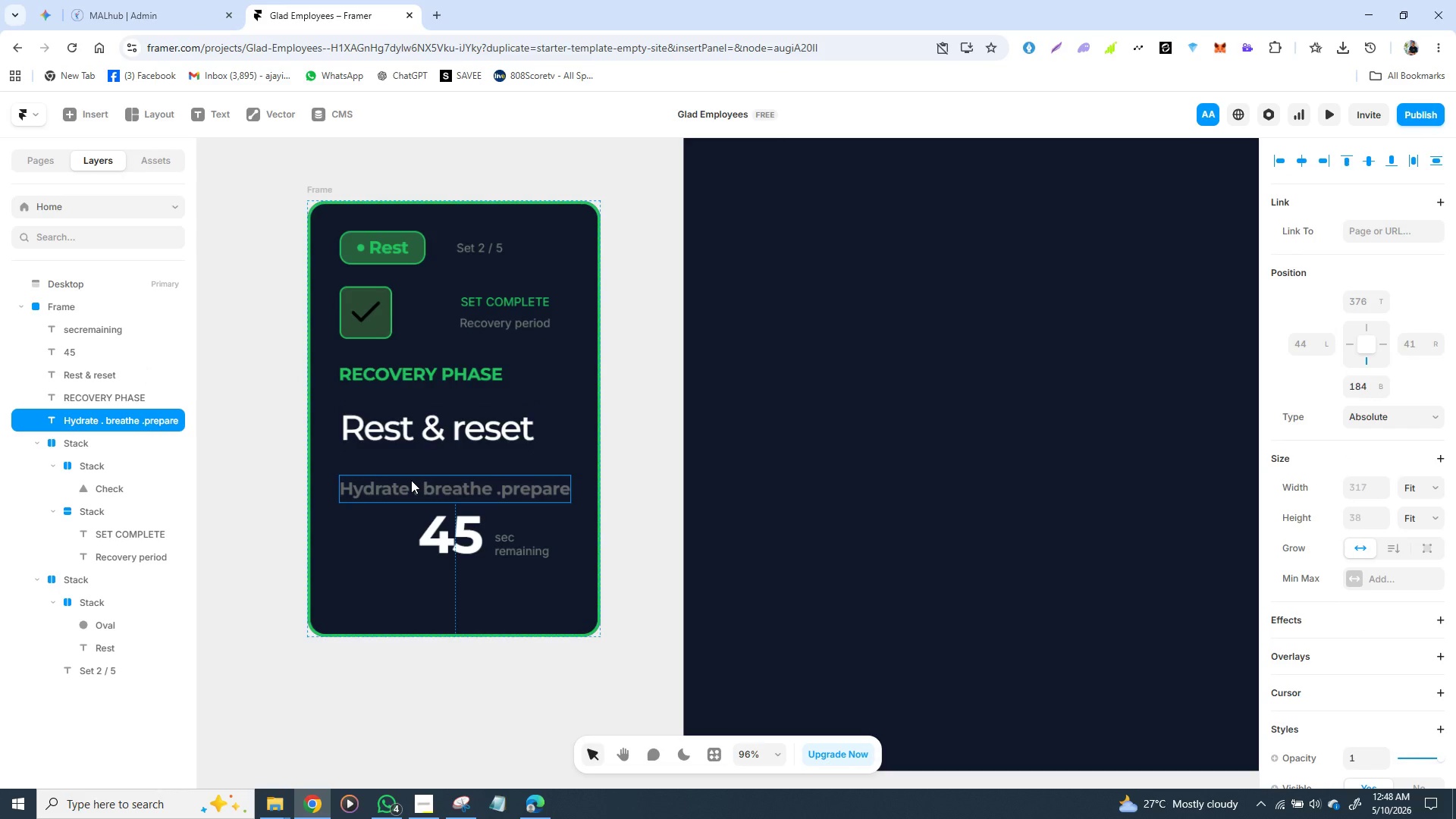 
left_click_drag(start_coordinate=[411, 480], to_coordinate=[414, 457])
 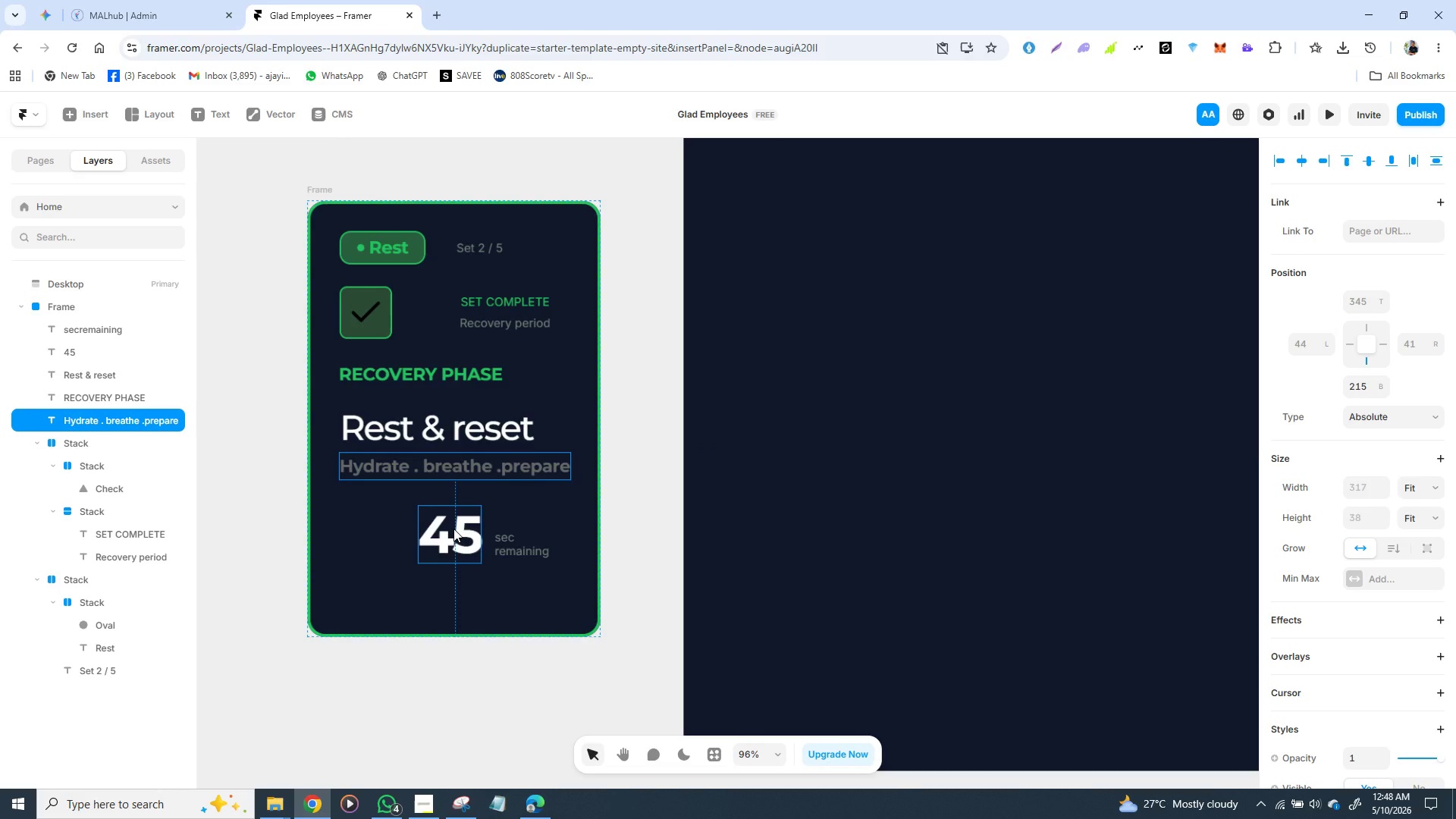 
left_click([453, 529])
 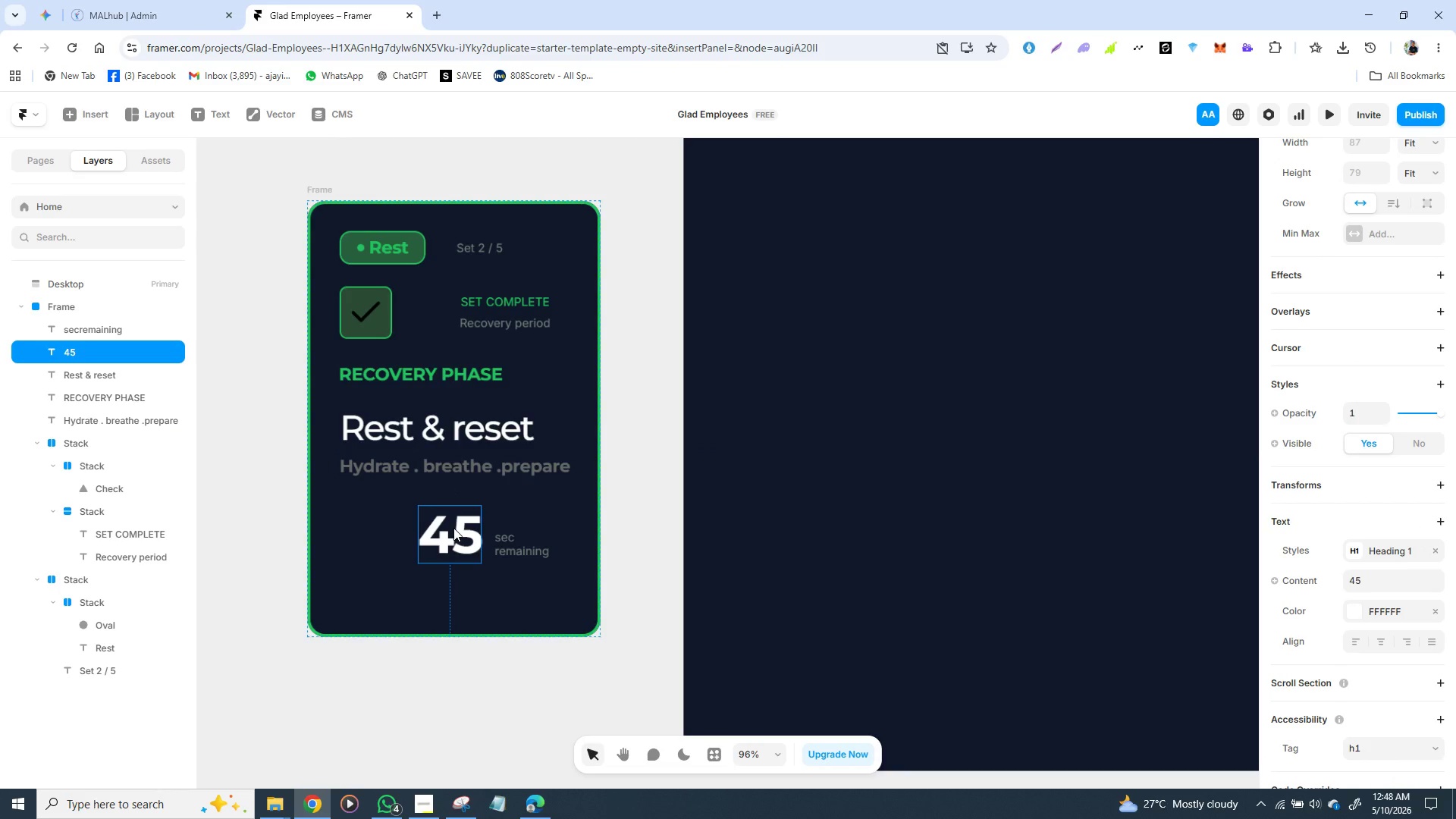 
hold_key(key=ShiftLeft, duration=1.17)
 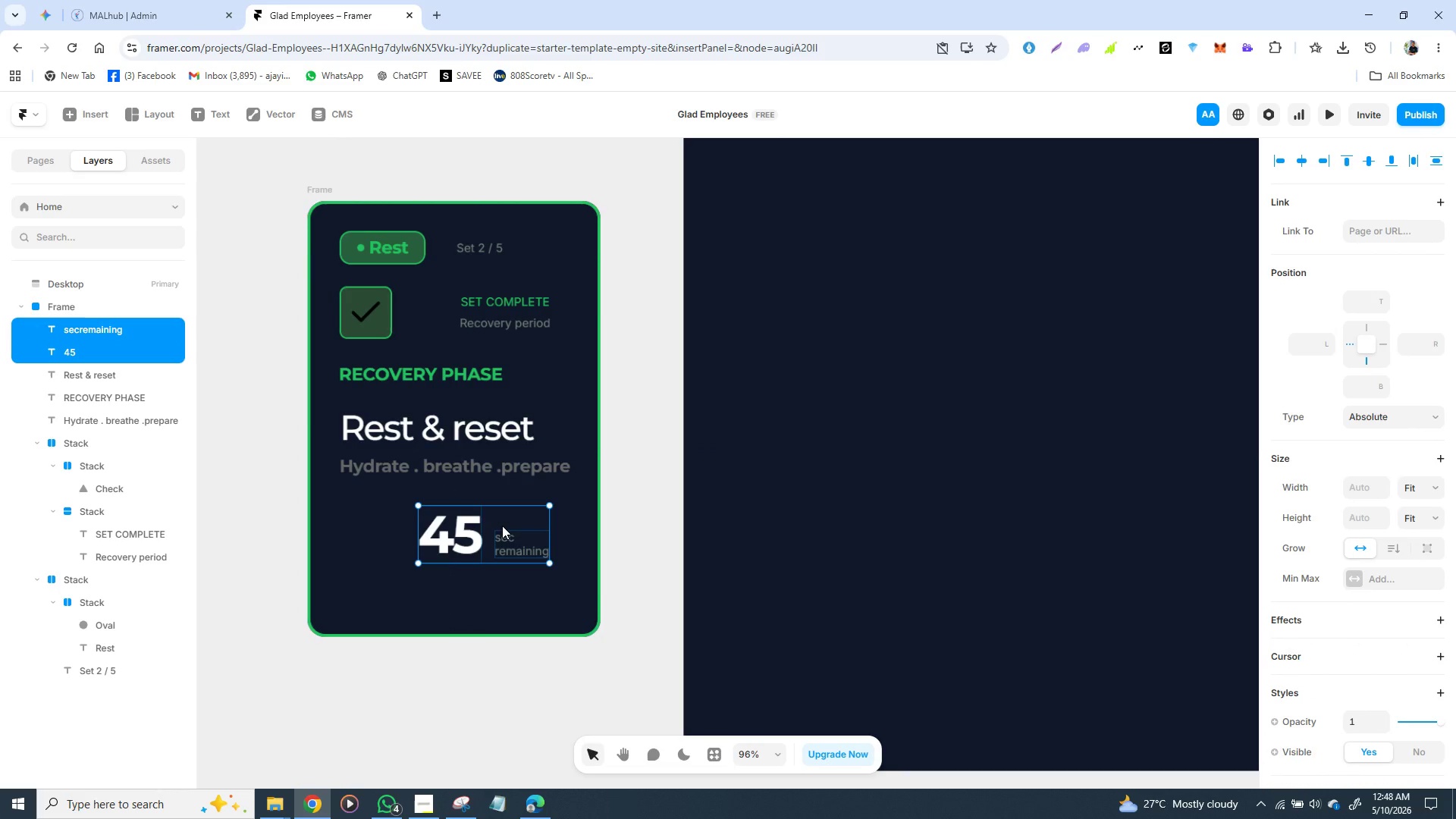 
right_click([502, 526])
 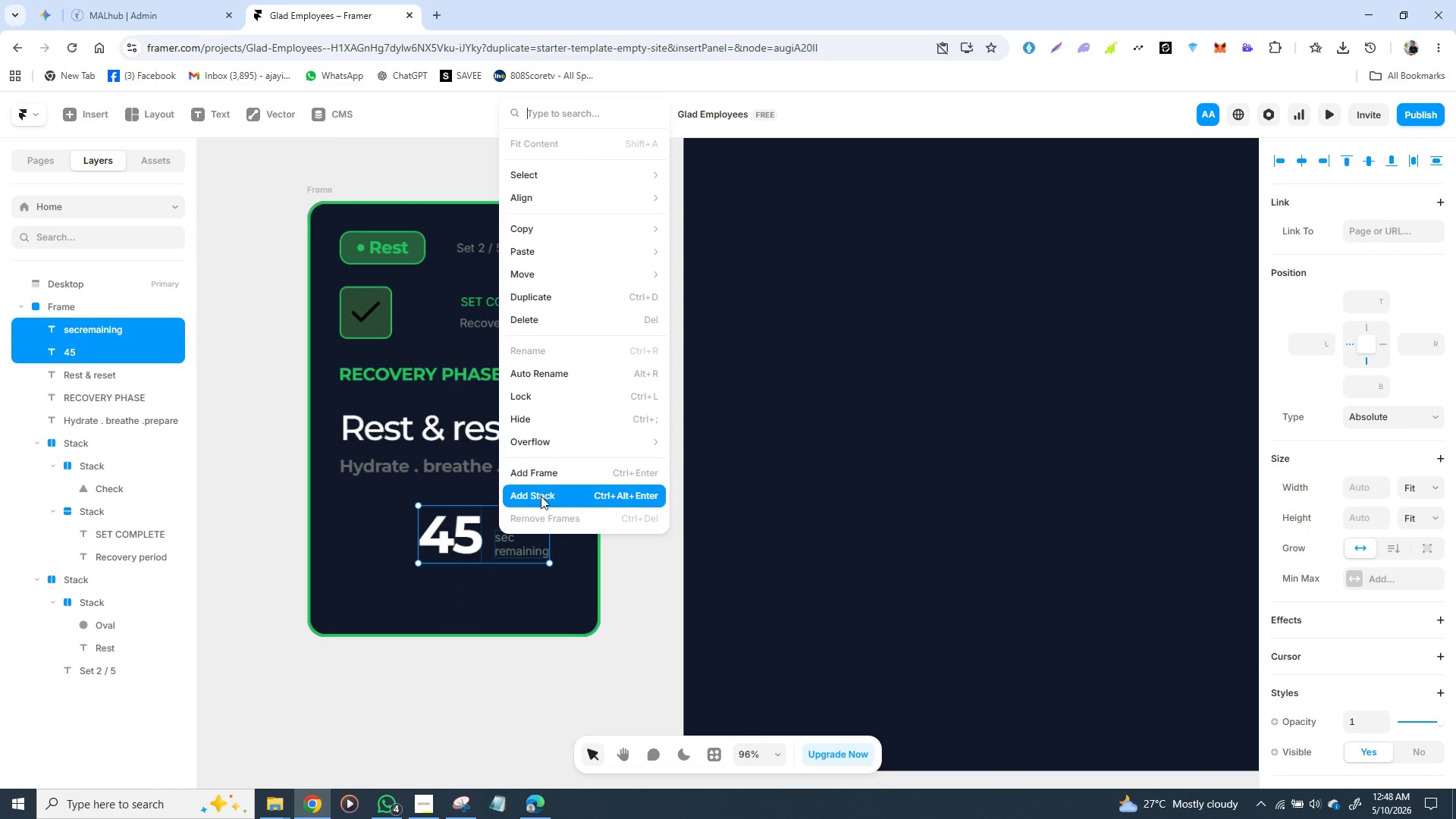 
left_click([541, 496])
 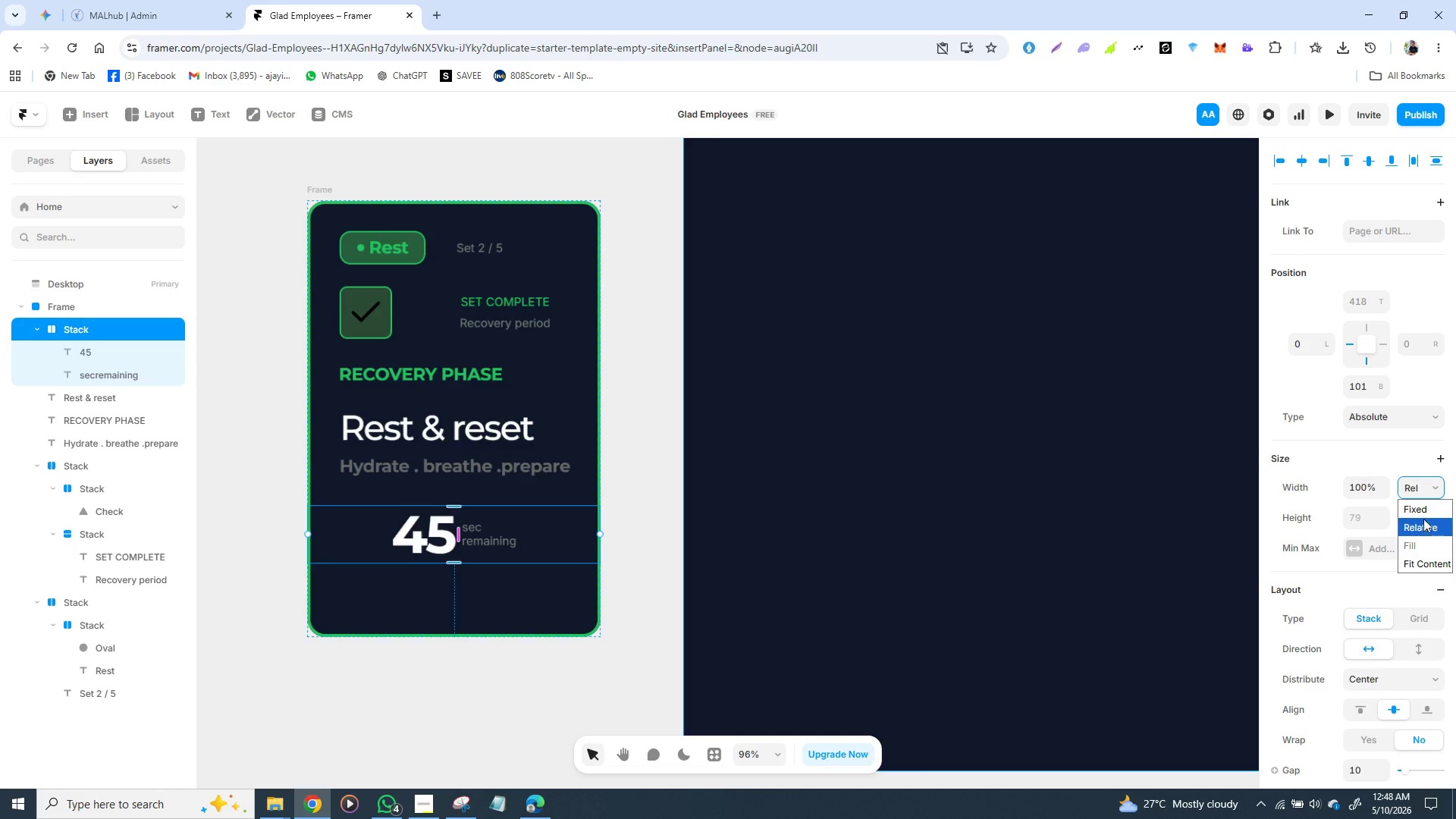 
wait(10.33)
 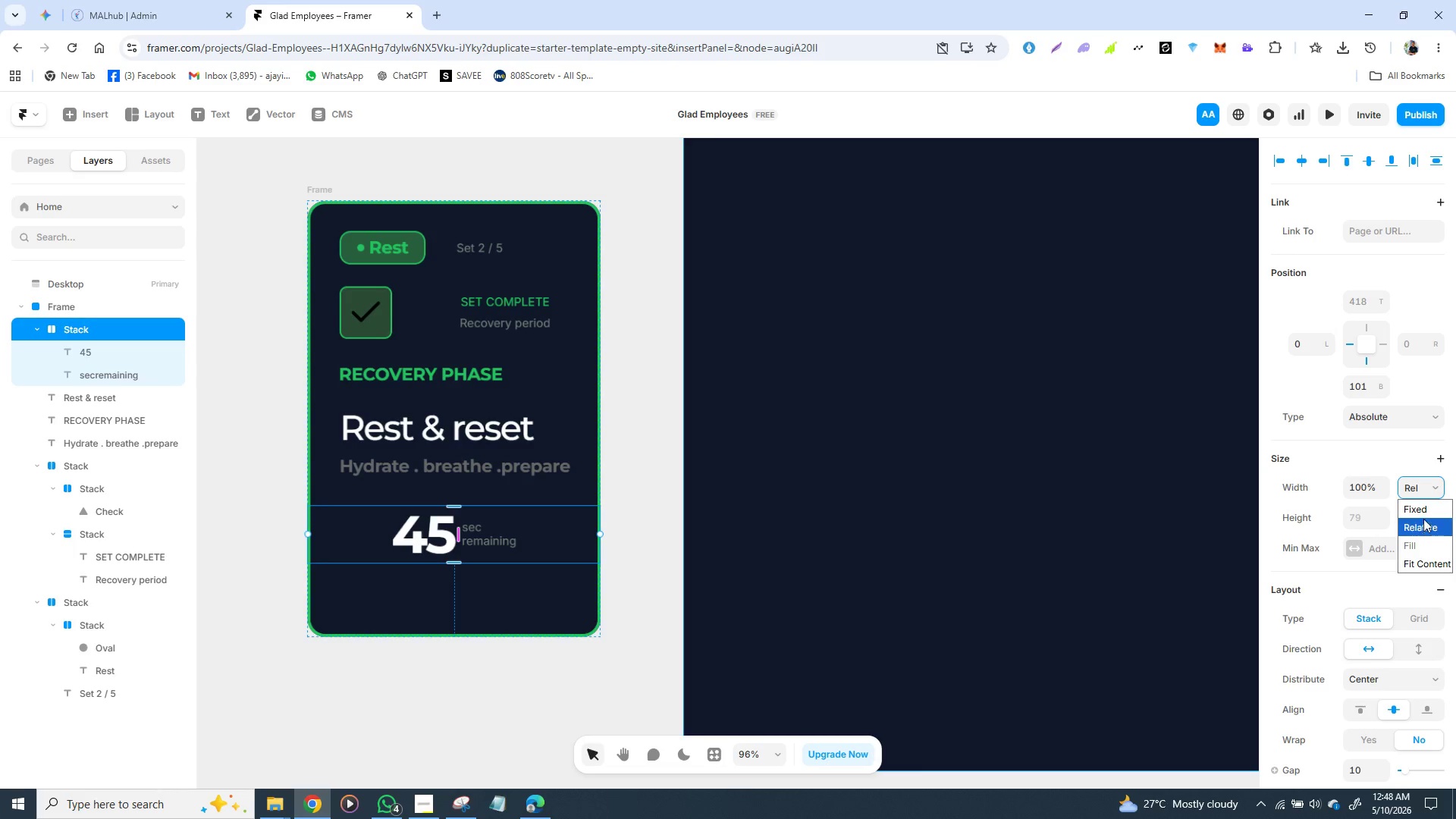 
left_click_drag(start_coordinate=[388, 510], to_coordinate=[436, 500])
 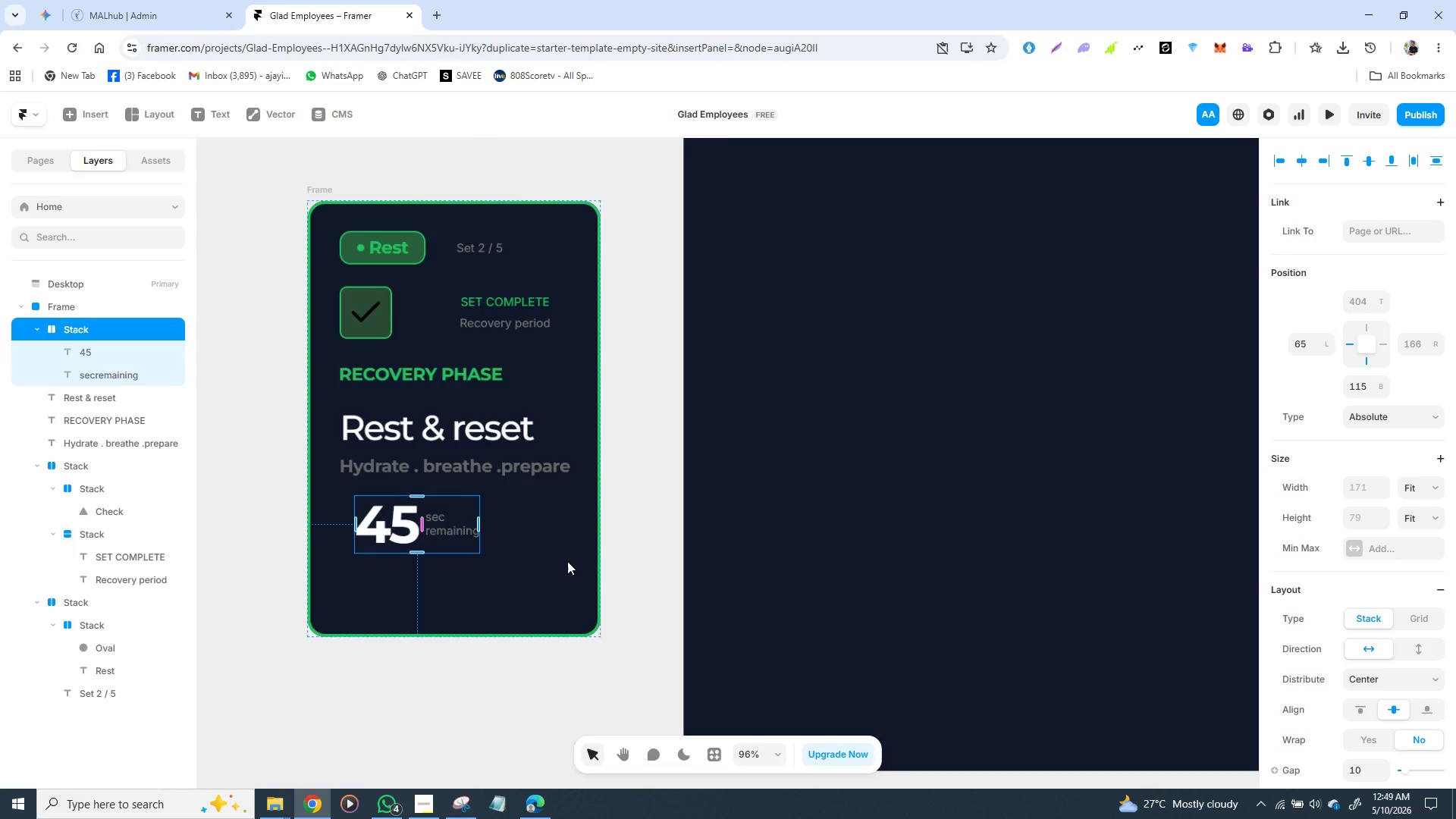 
wait(9.59)
 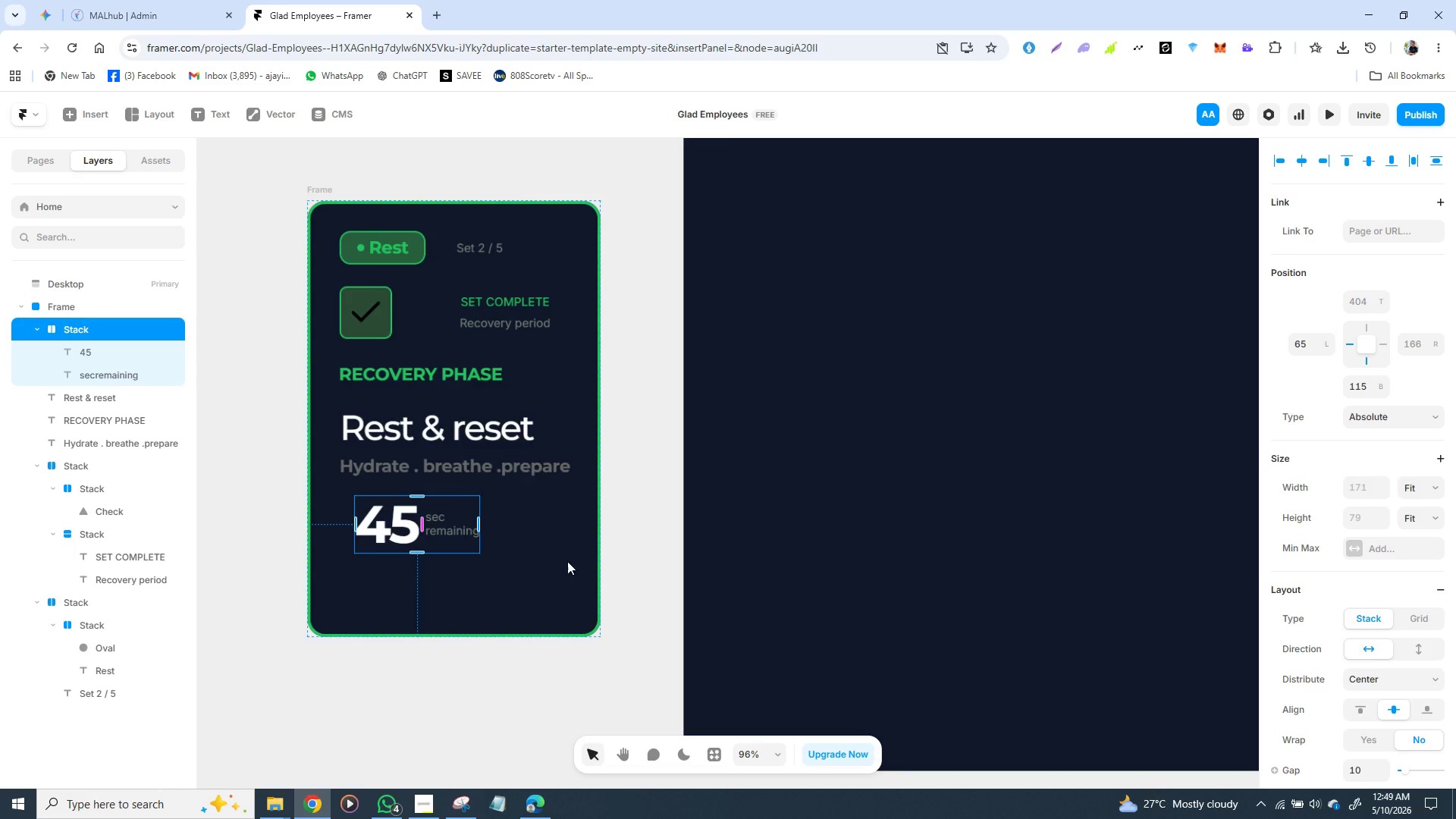 
left_click([1392, 709])
 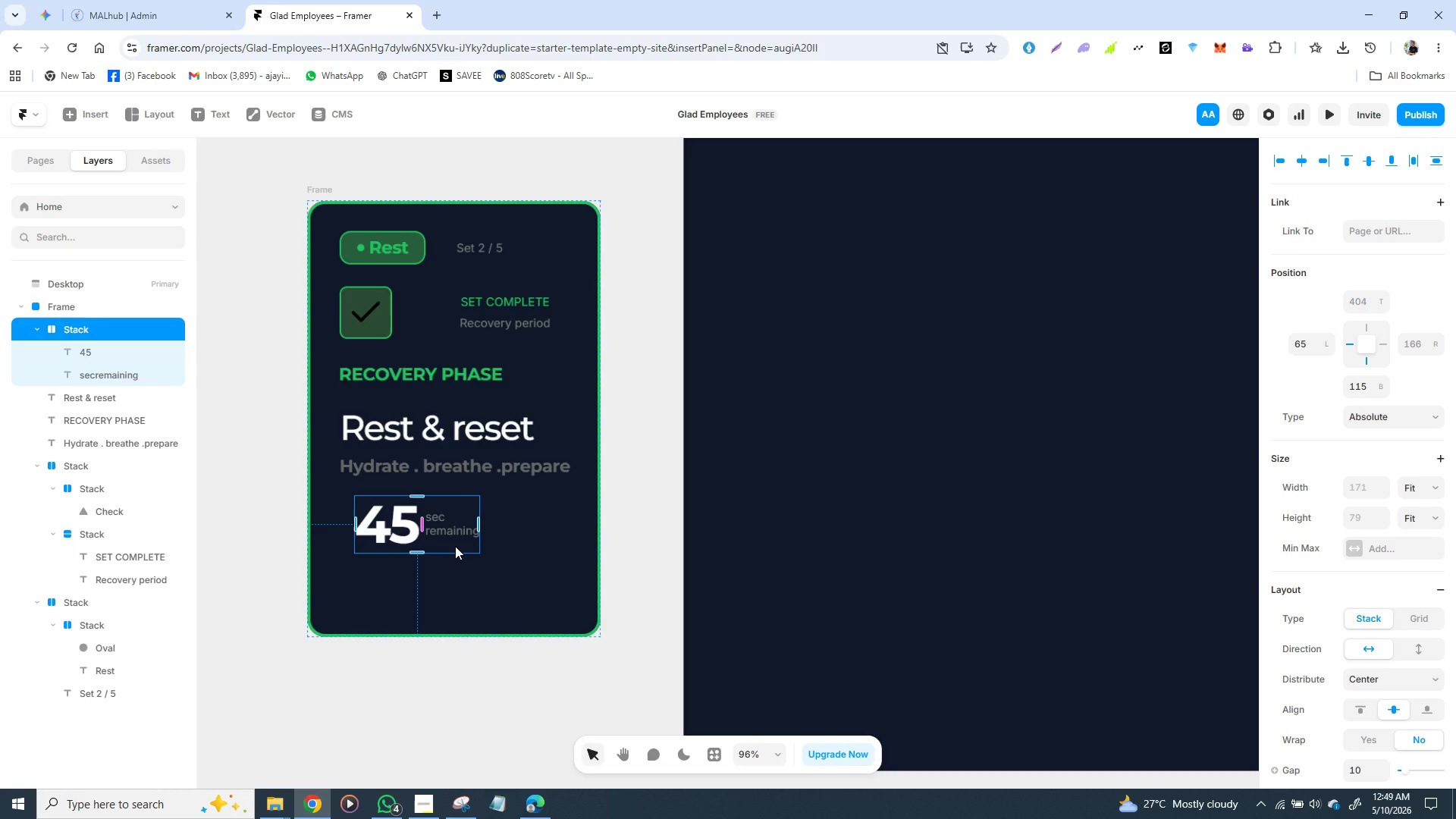 
left_click_drag(start_coordinate=[453, 548], to_coordinate=[502, 543])
 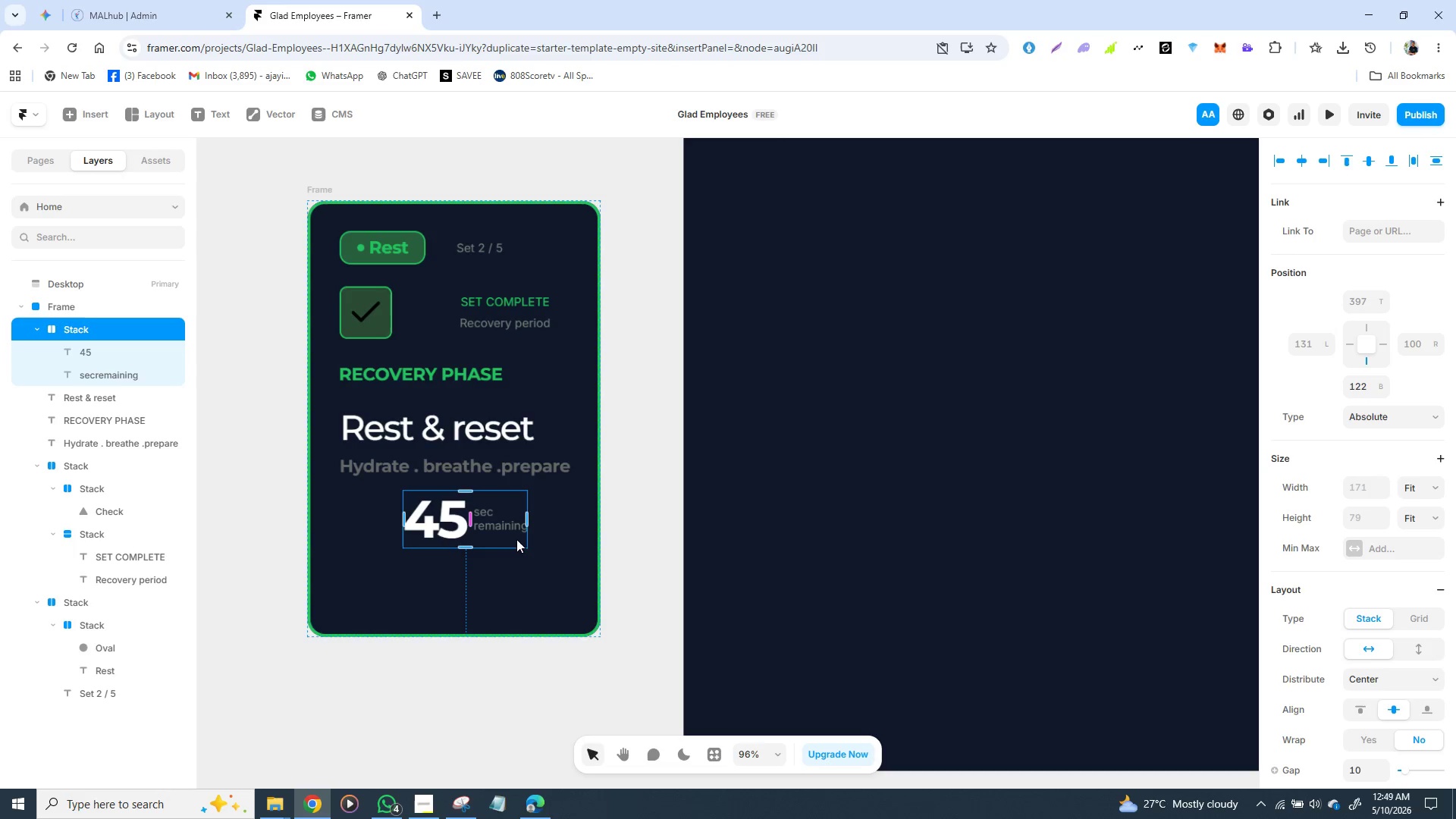 
left_click_drag(start_coordinate=[499, 539], to_coordinate=[481, 539])
 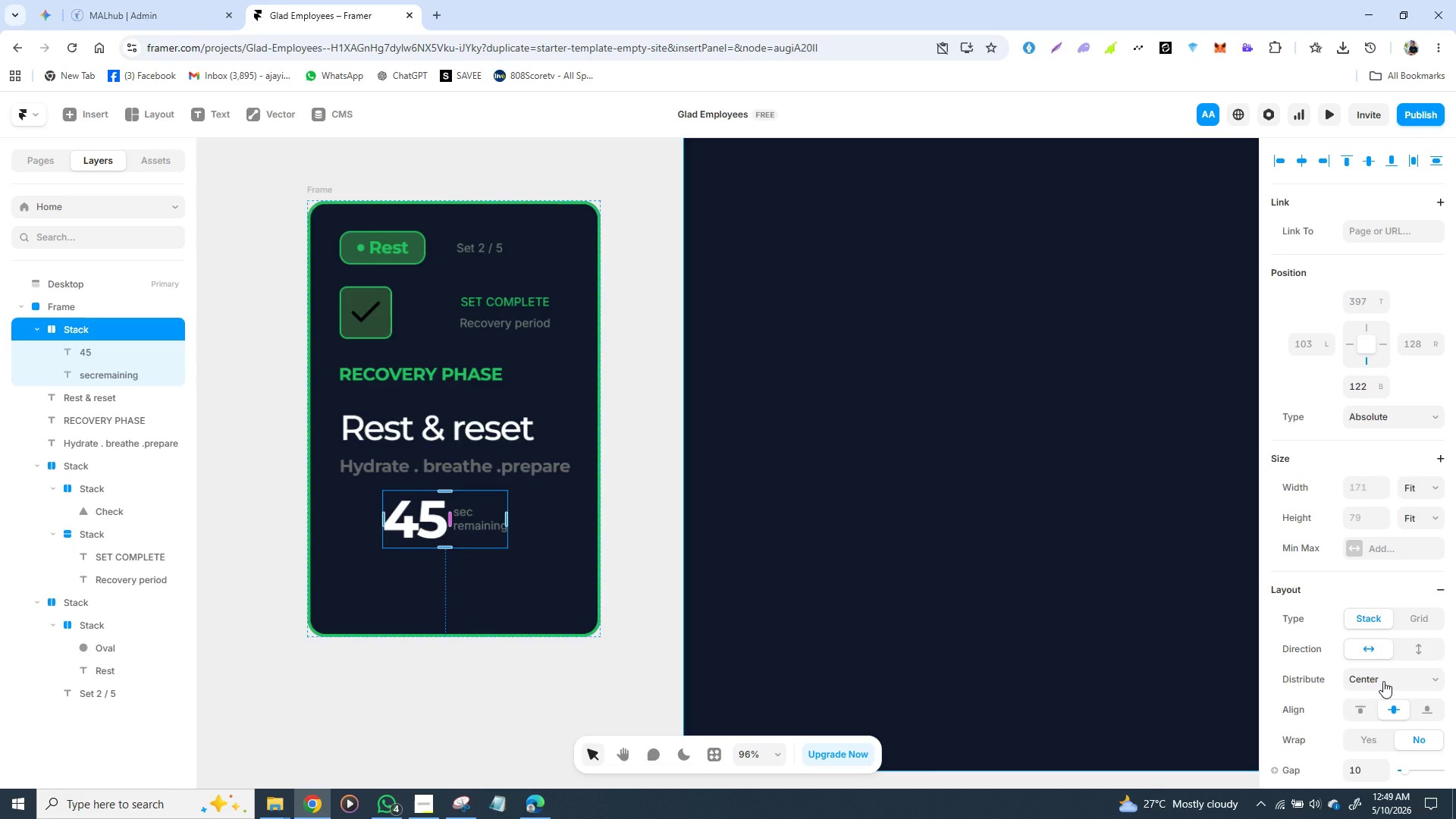 
scroll: coordinate [1348, 714], scroll_direction: down, amount: 1.0
 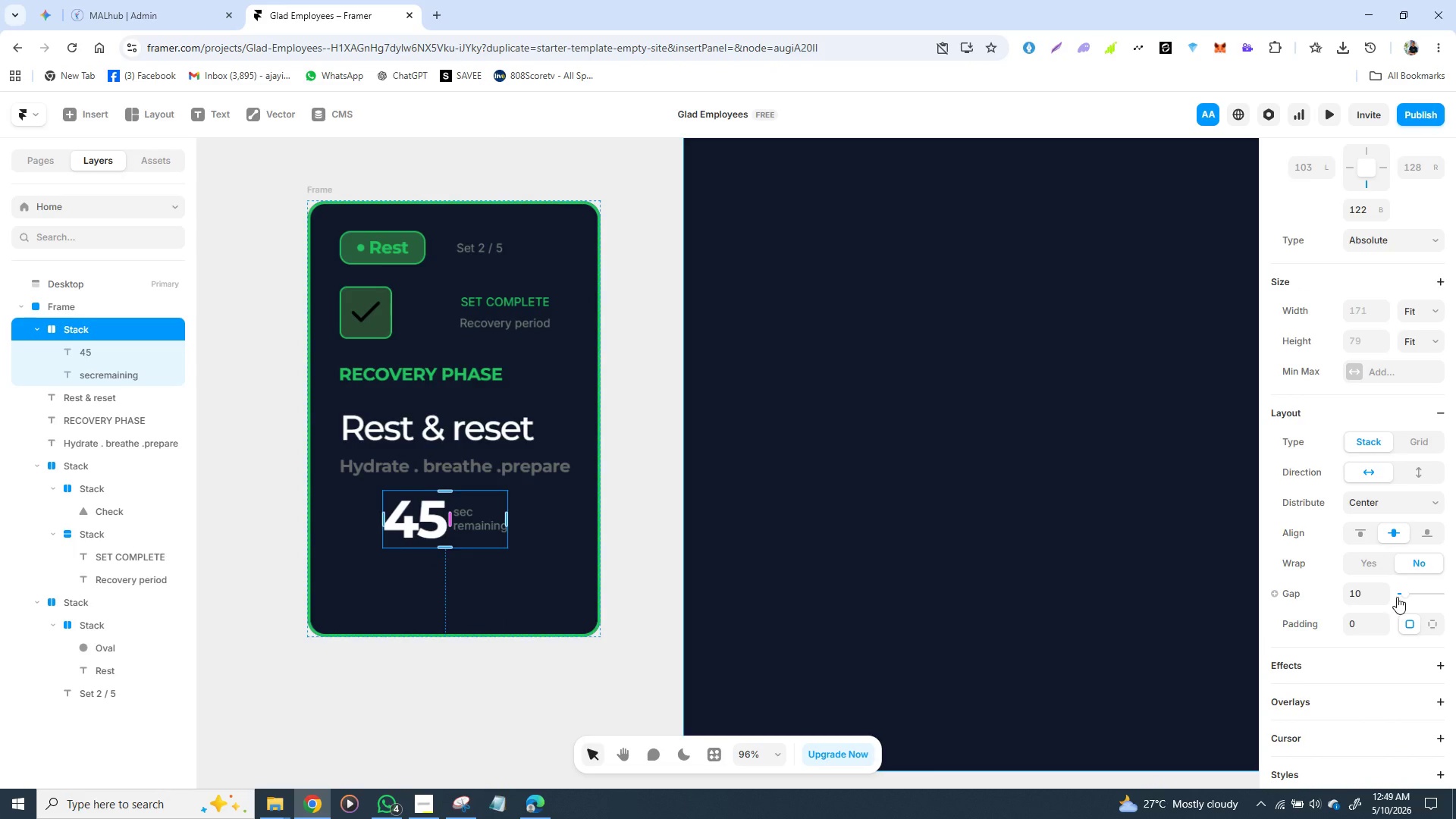 
left_click_drag(start_coordinate=[1401, 595], to_coordinate=[1412, 596])
 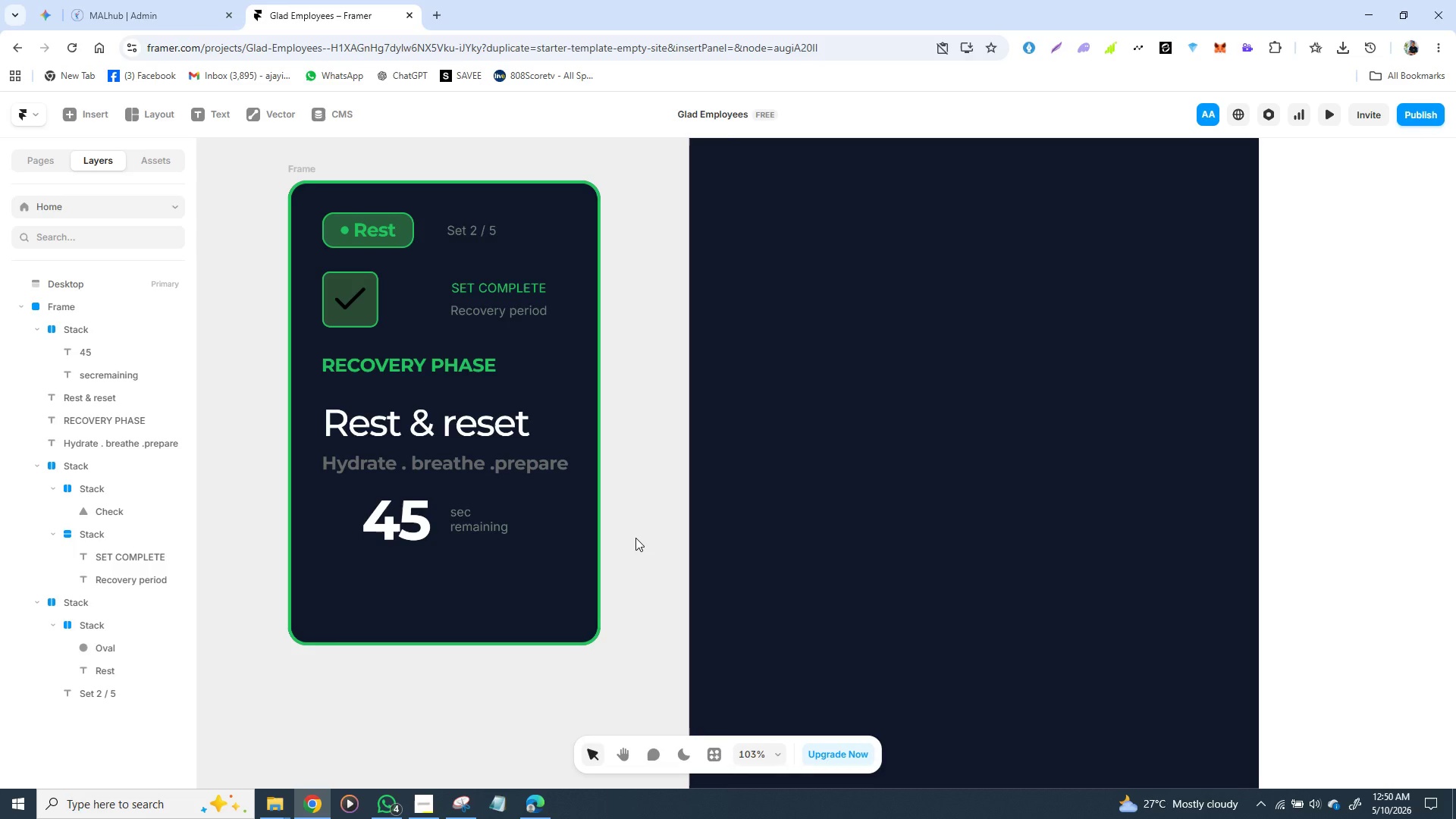 
wait(28.06)
 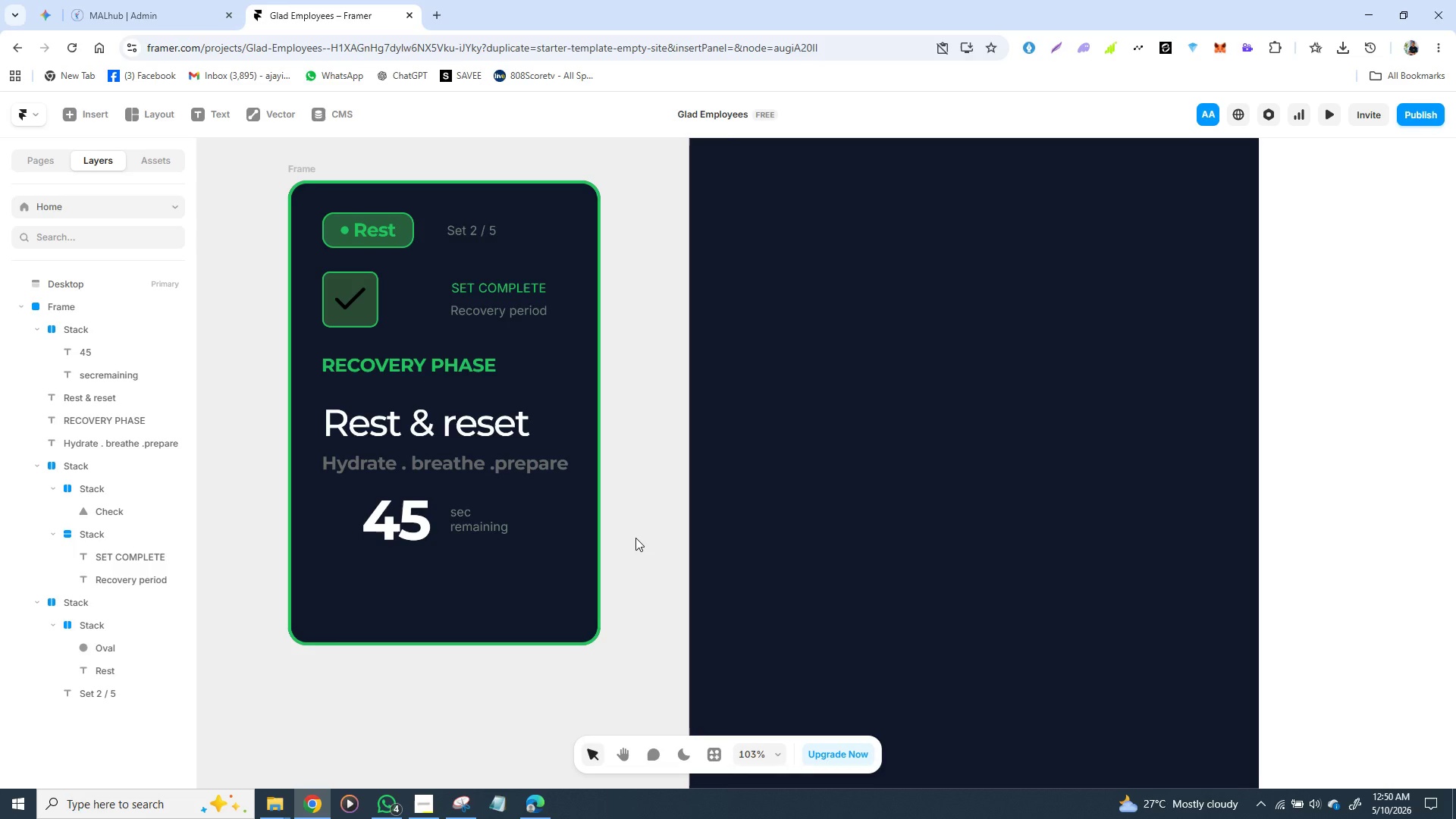 
left_click([71, 115])
 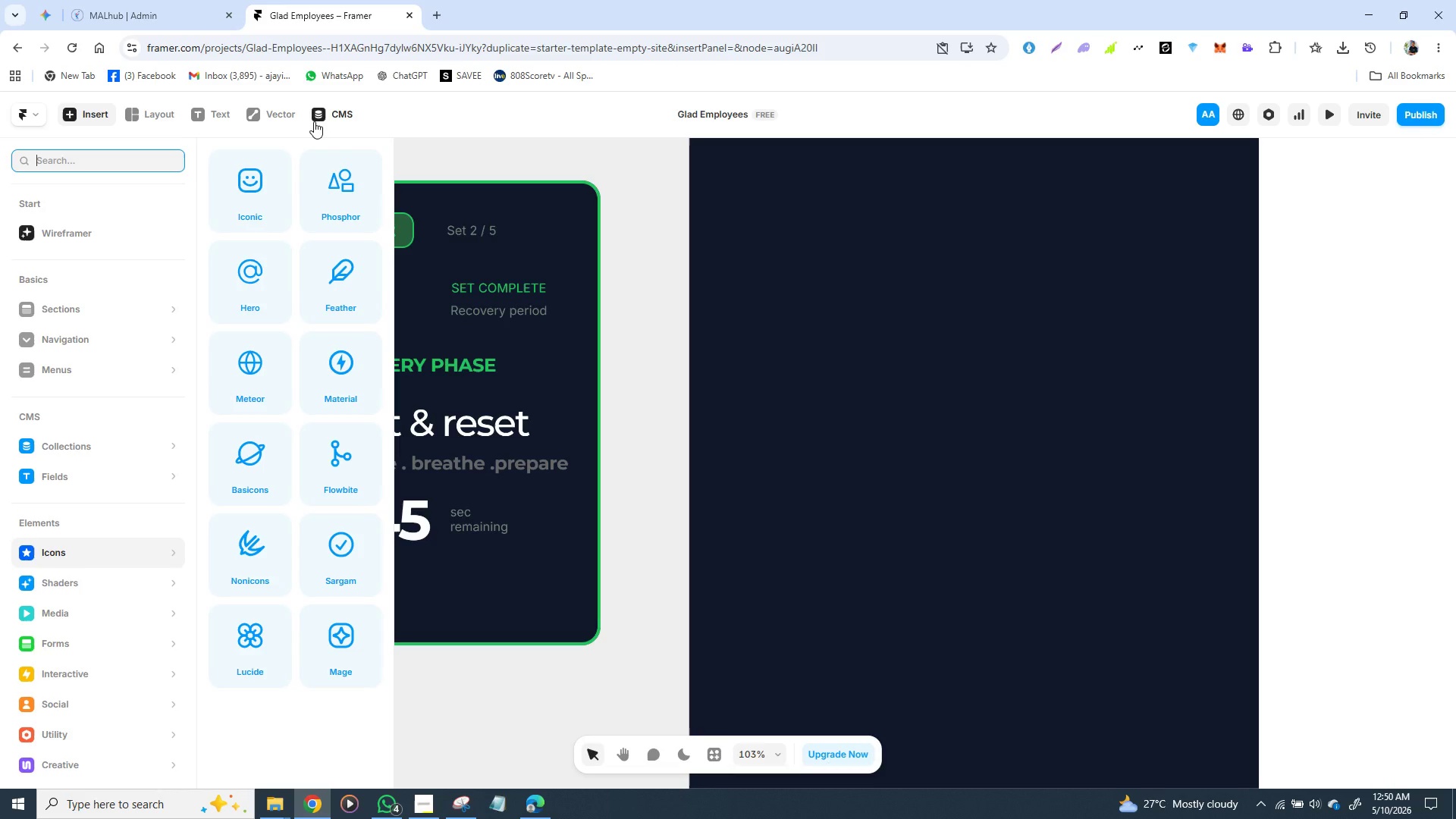 
left_click([275, 117])
 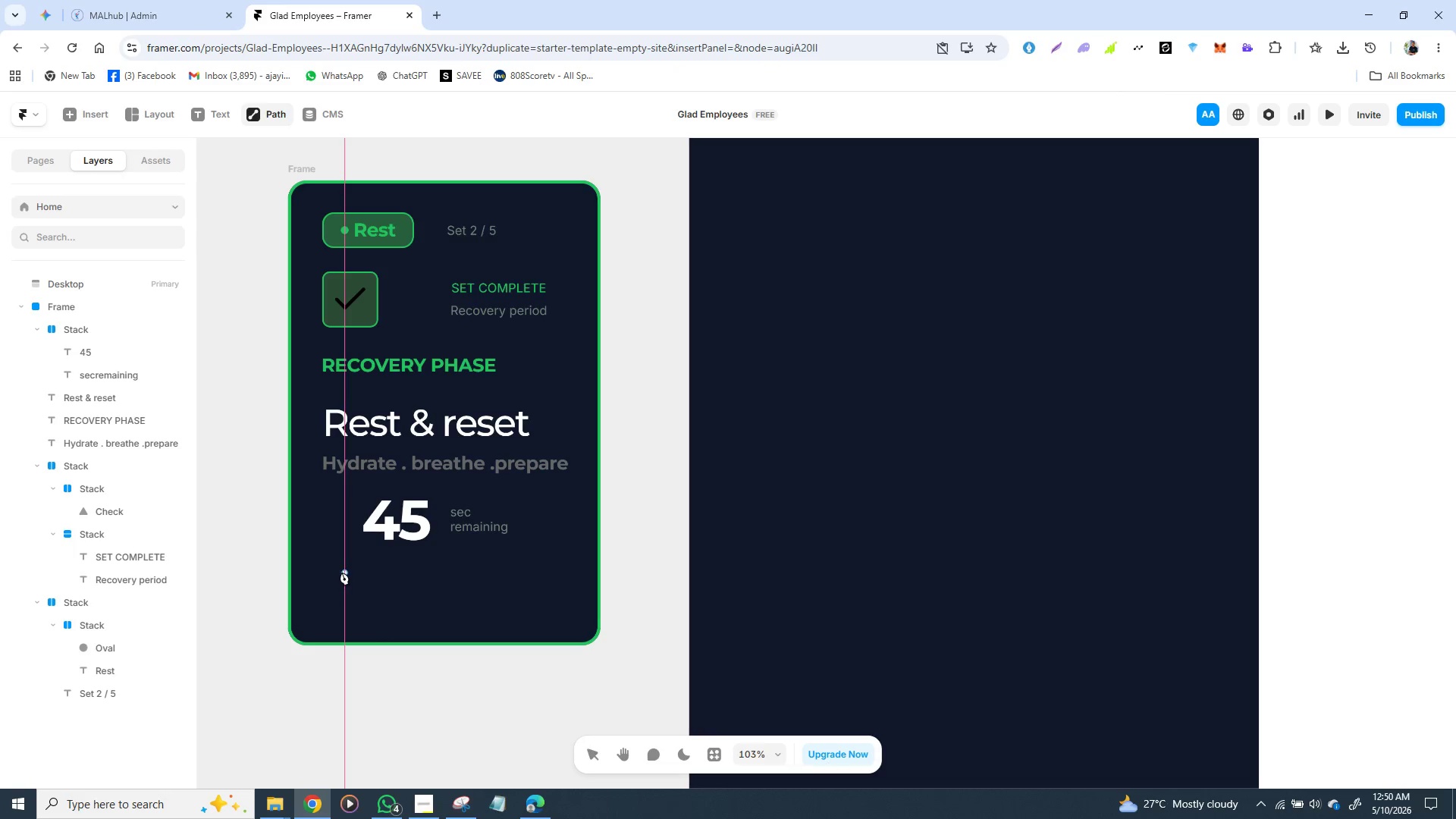 
wait(12.89)
 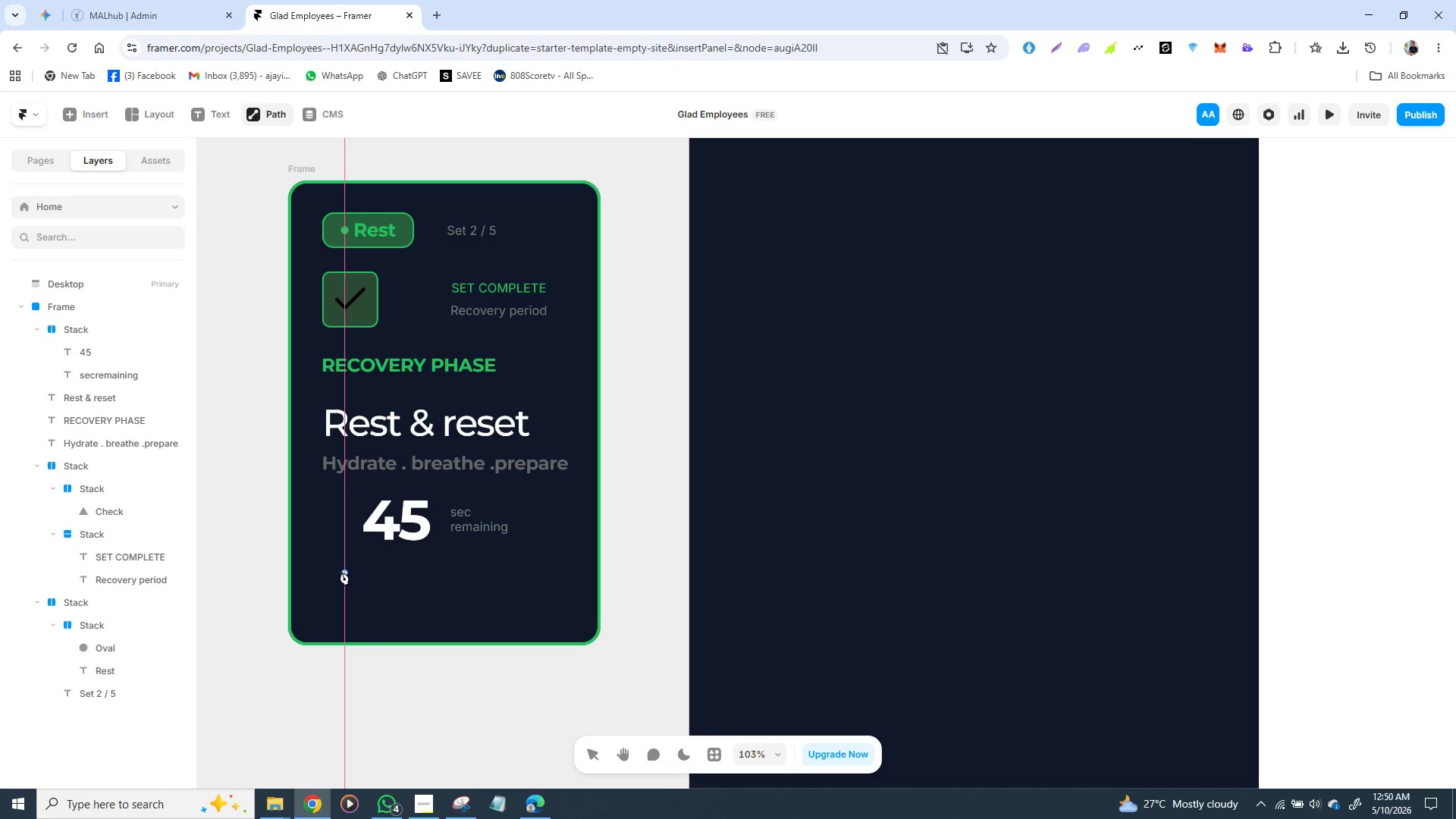 
left_click_drag(start_coordinate=[326, 572], to_coordinate=[554, 573])
 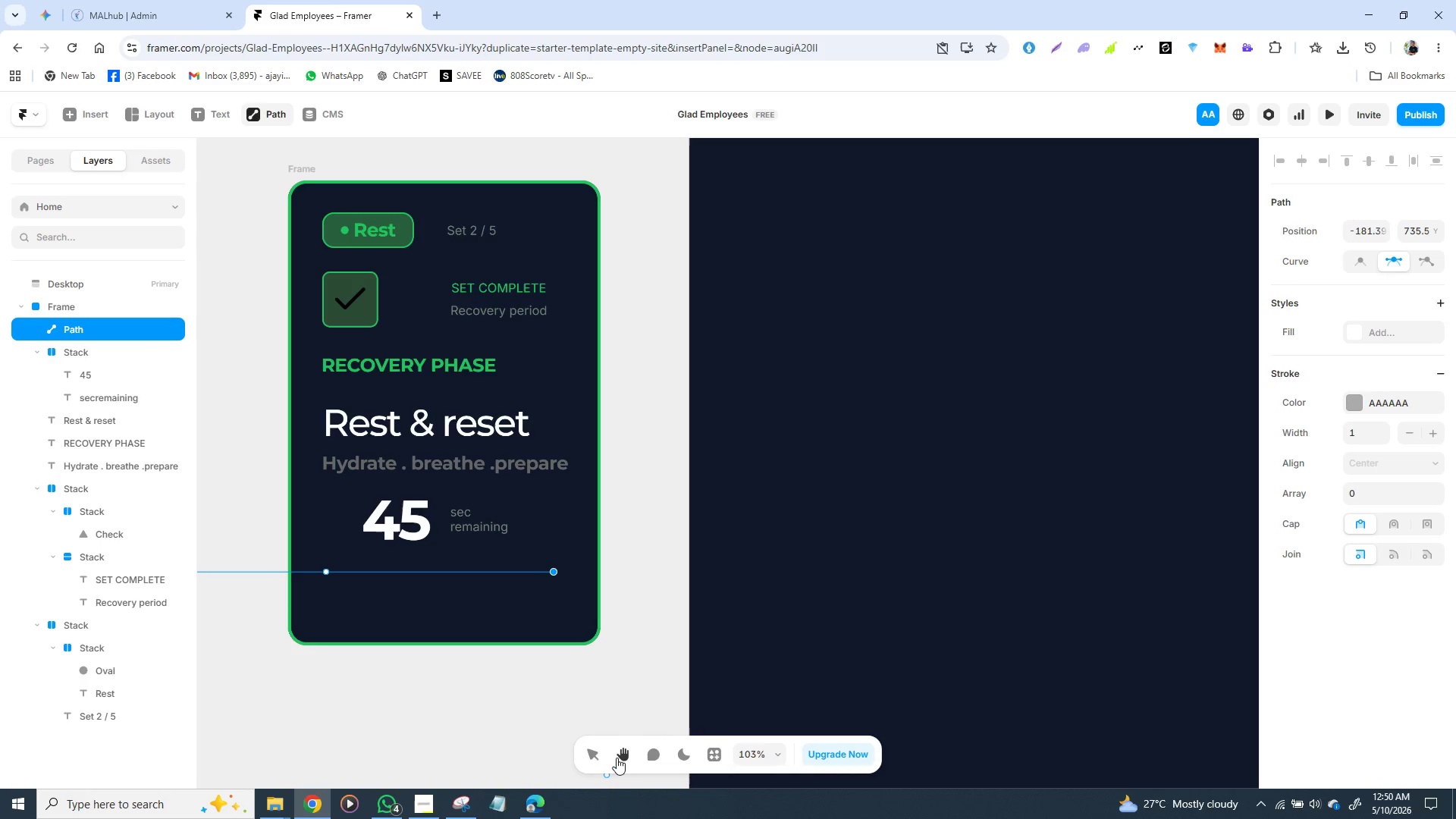 
left_click([596, 756])
 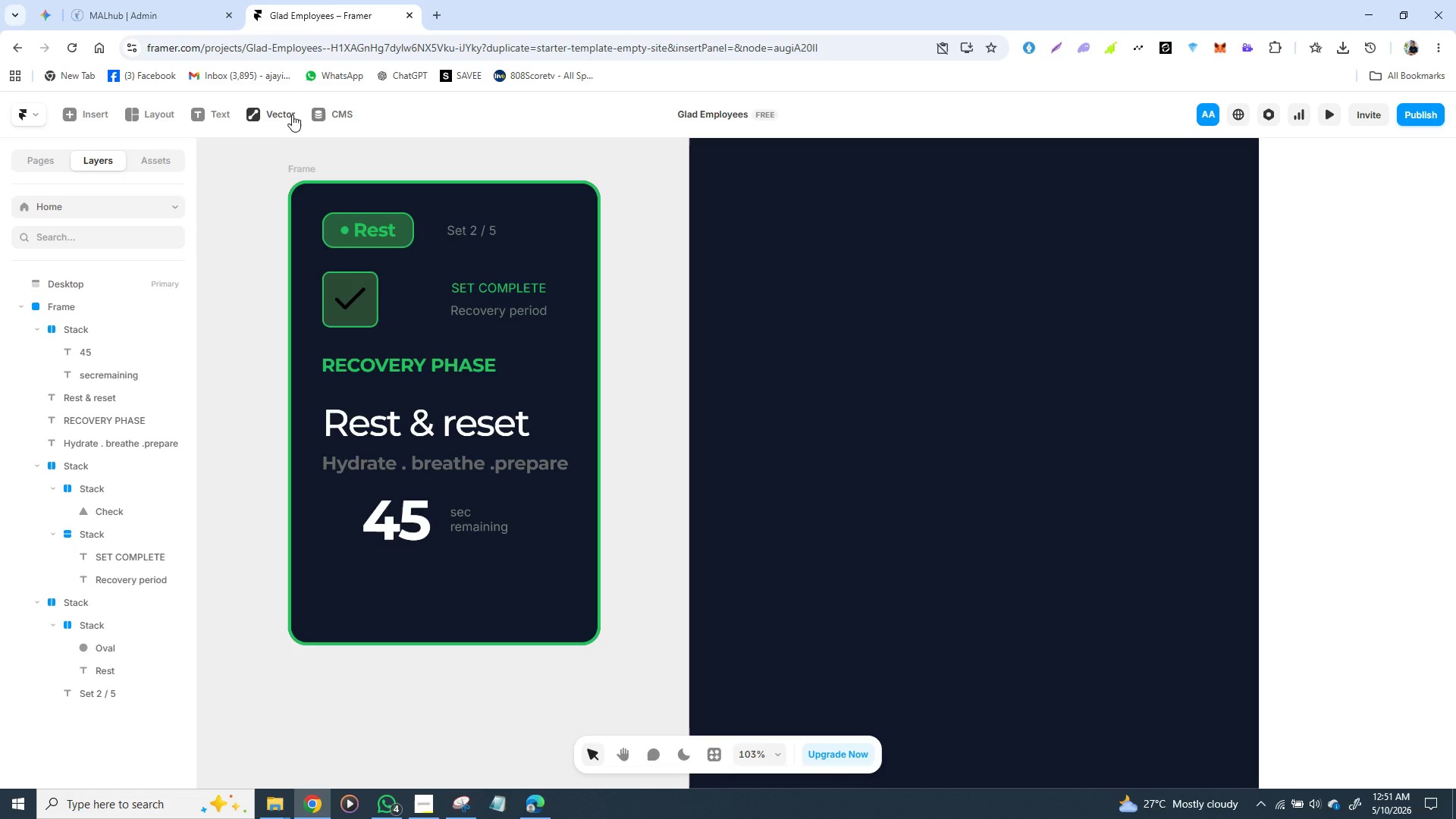 
wait(6.56)
 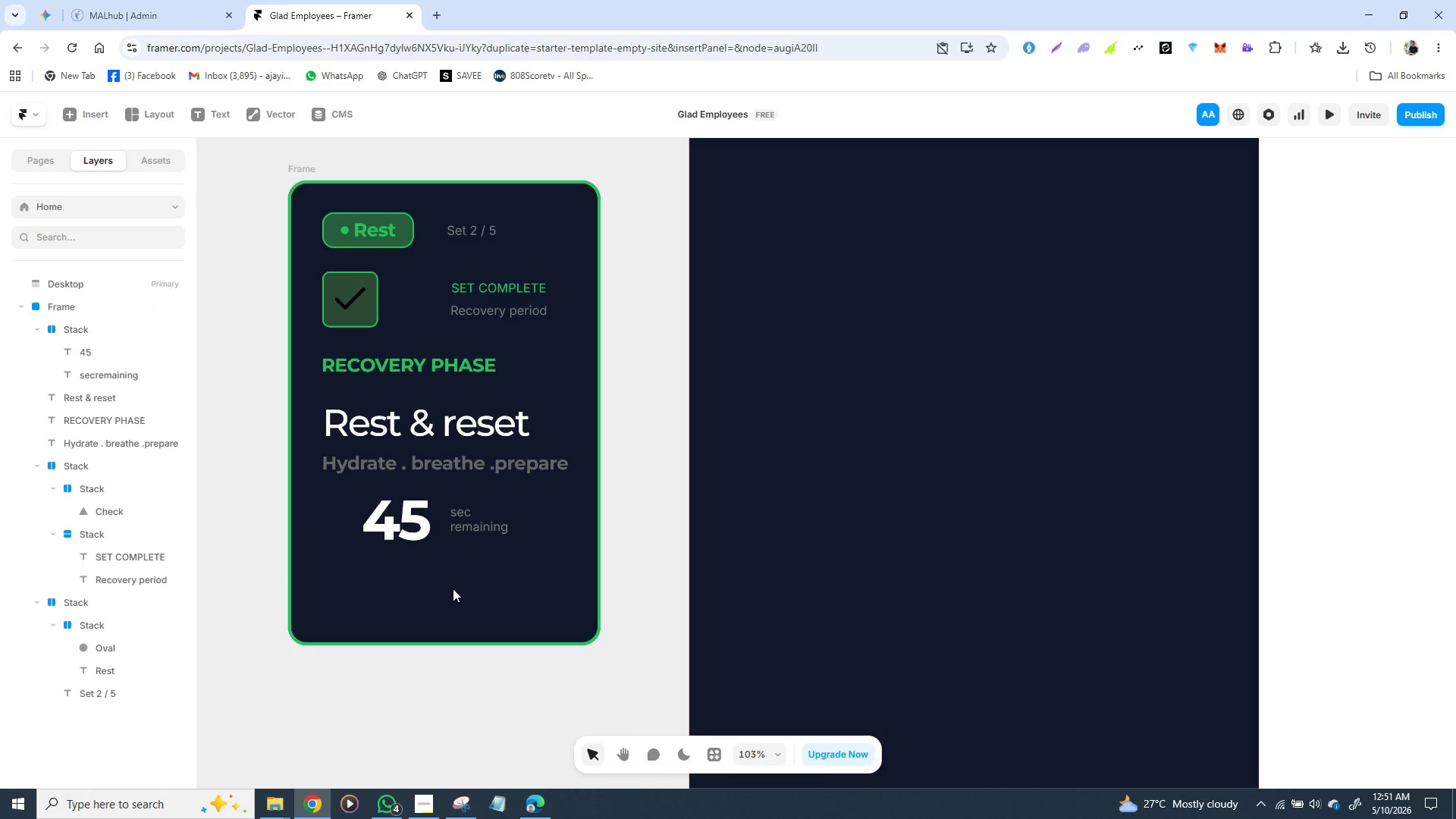 
left_click_drag(start_coordinate=[253, 258], to_coordinate=[254, 254])
 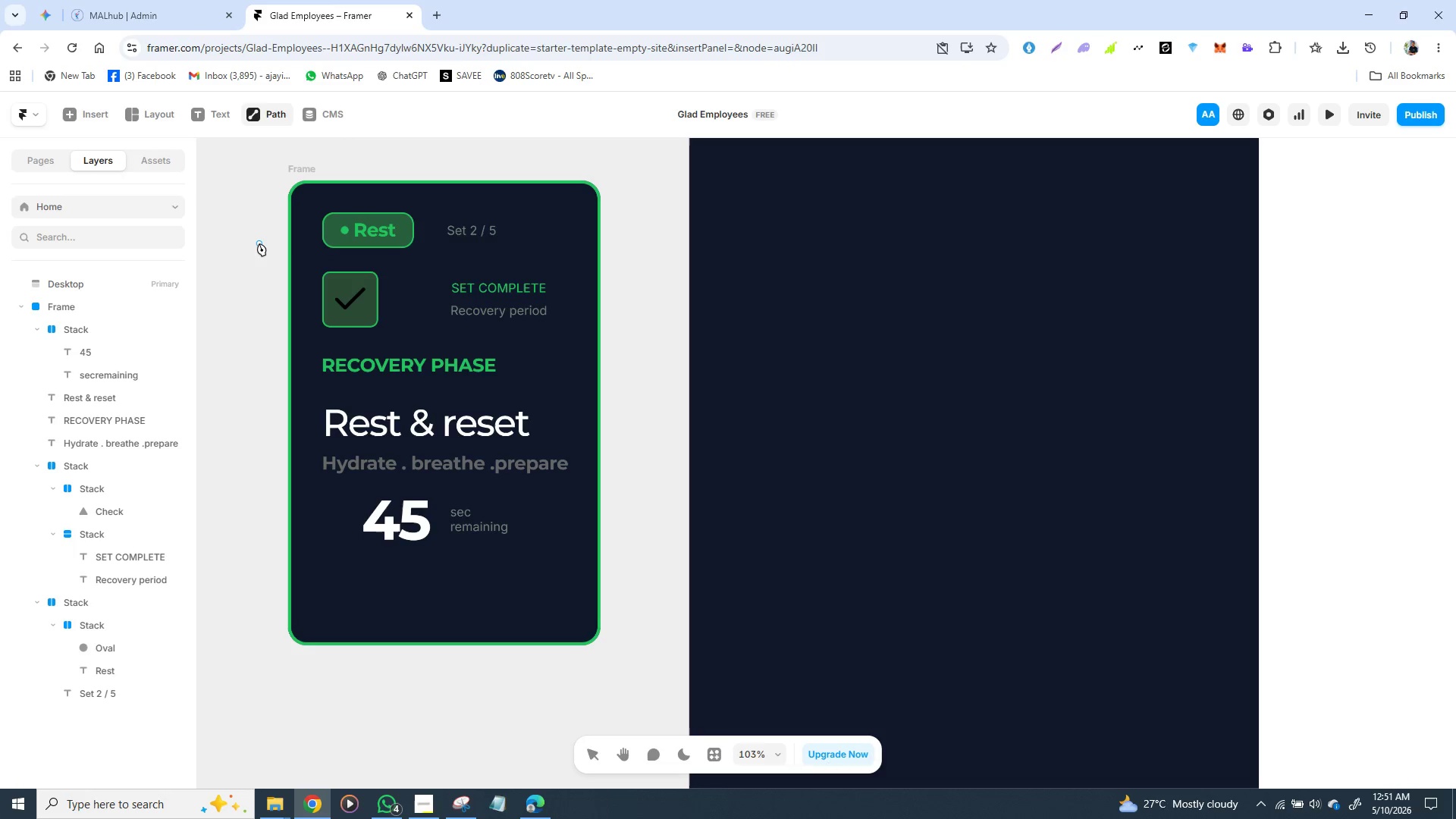 
double_click([259, 243])
 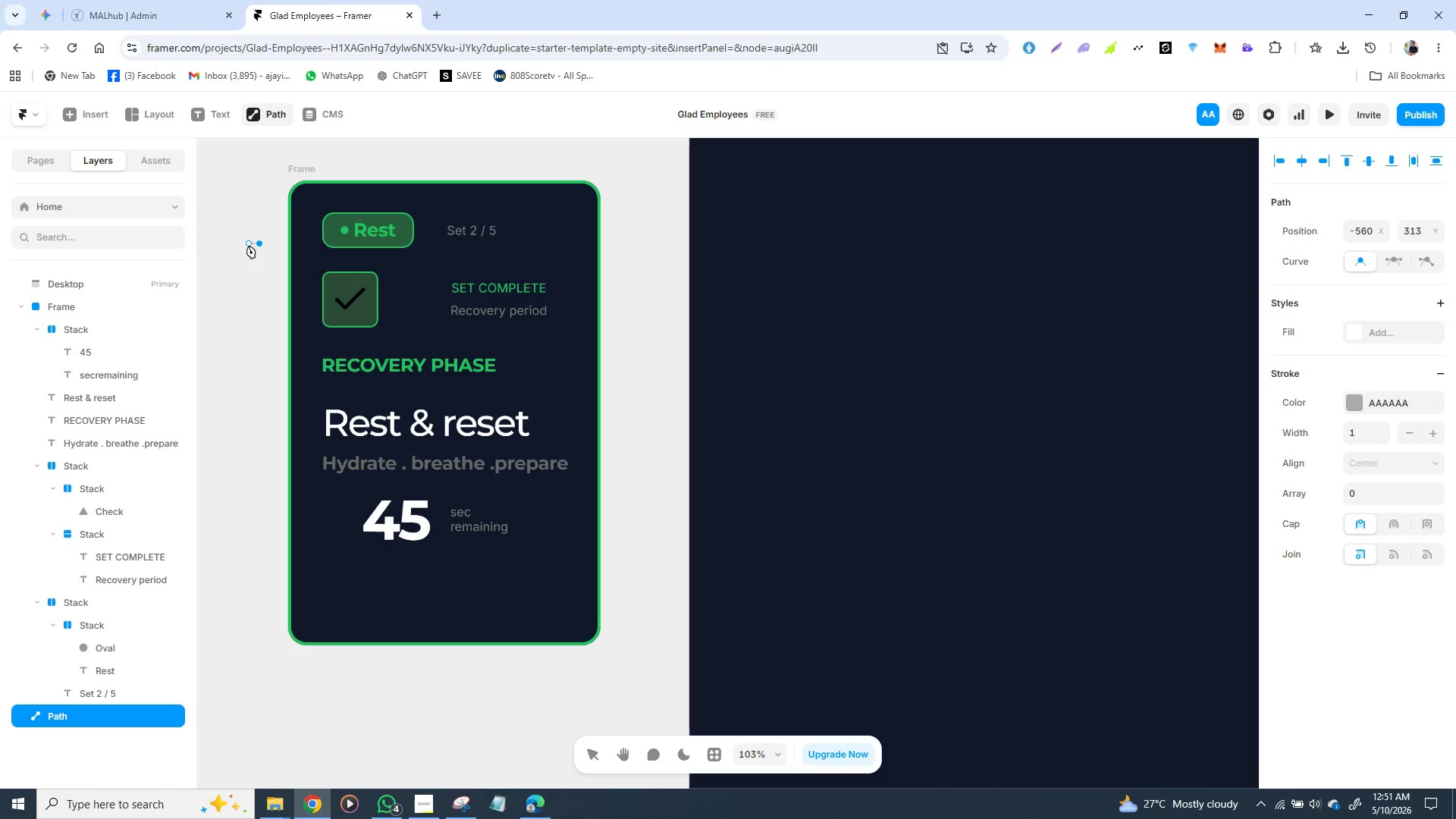 
left_click([261, 242])
 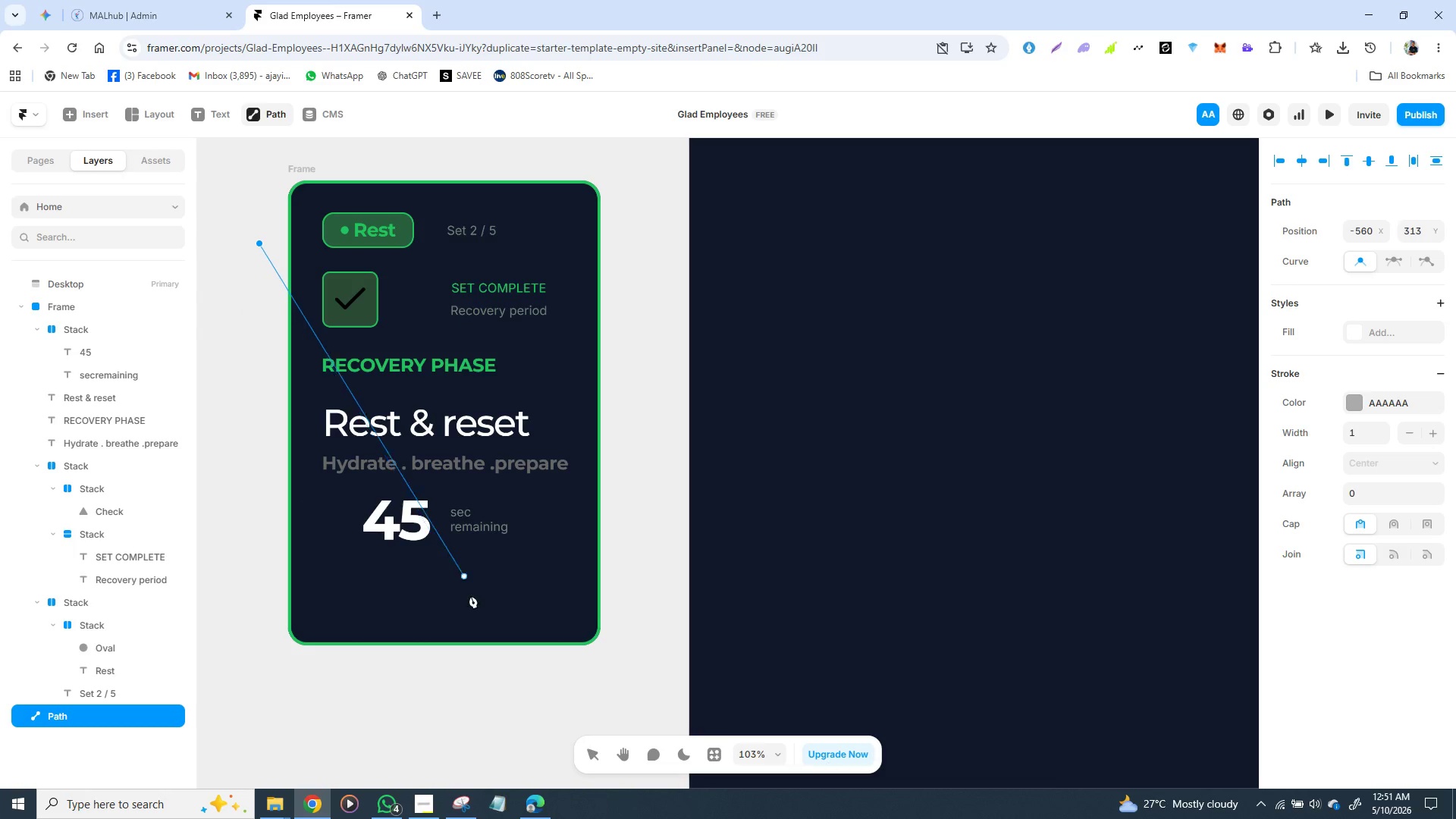 
wait(9.5)
 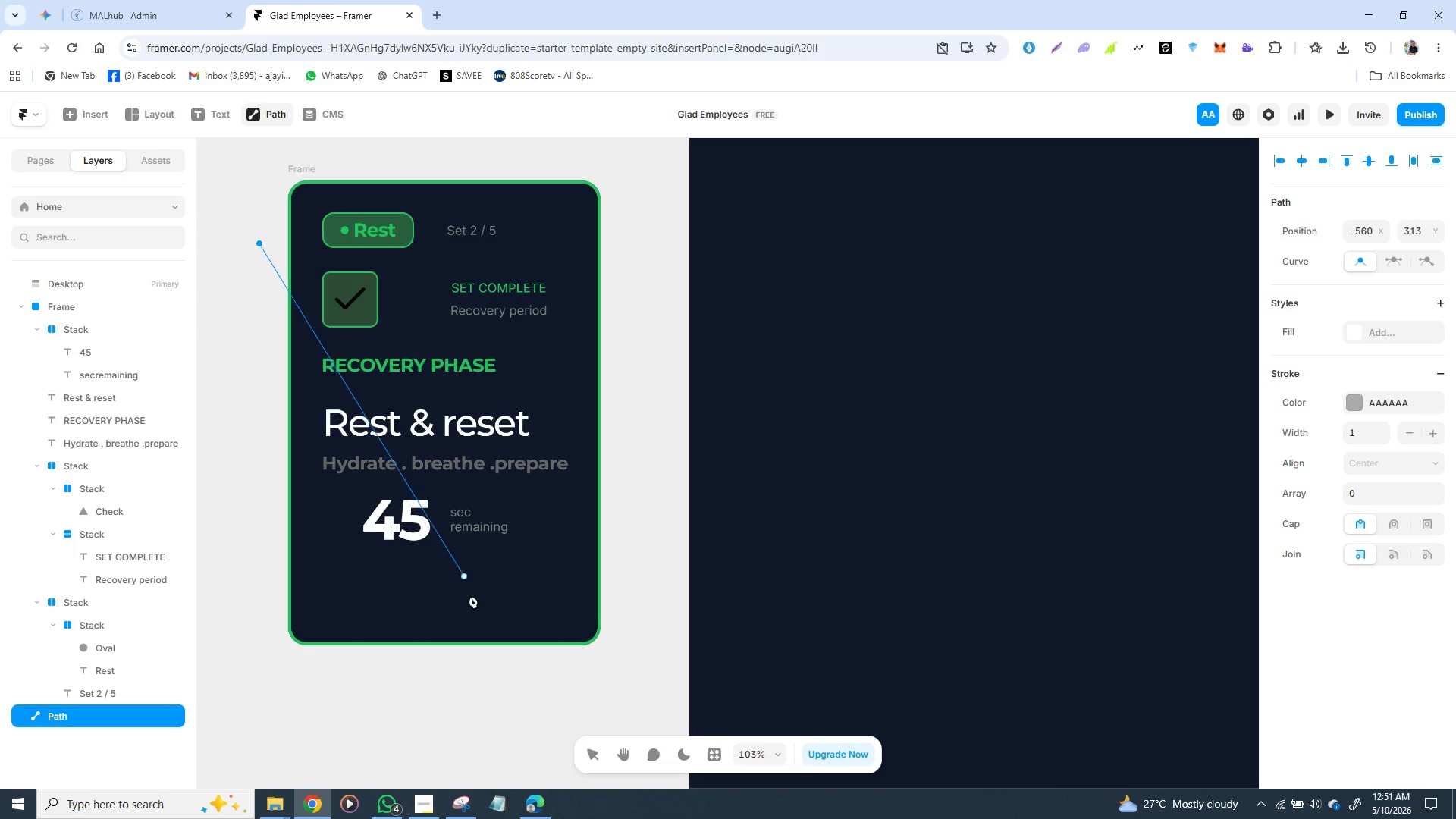 
left_click([250, 109])
 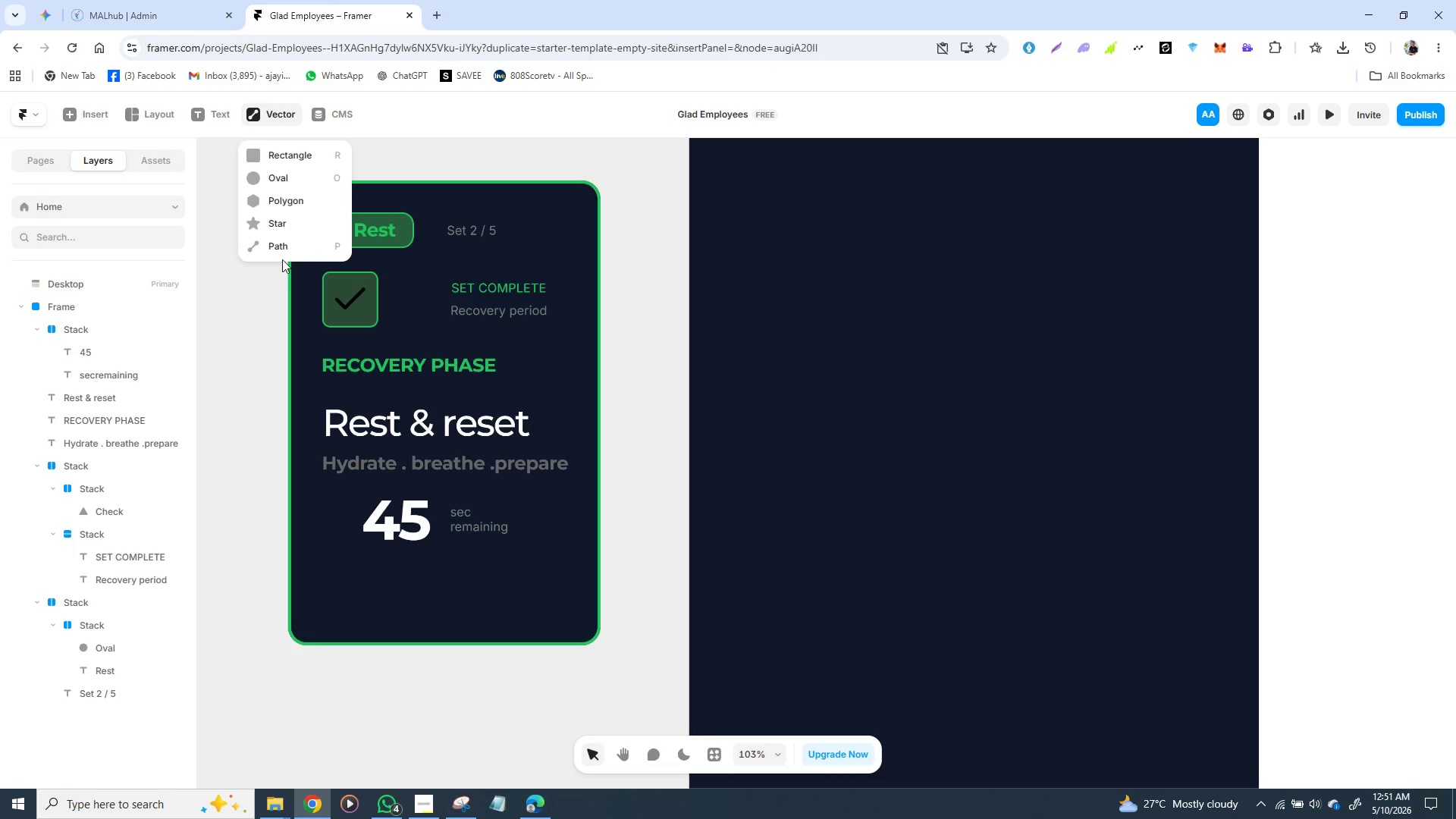 
left_click([281, 233])
 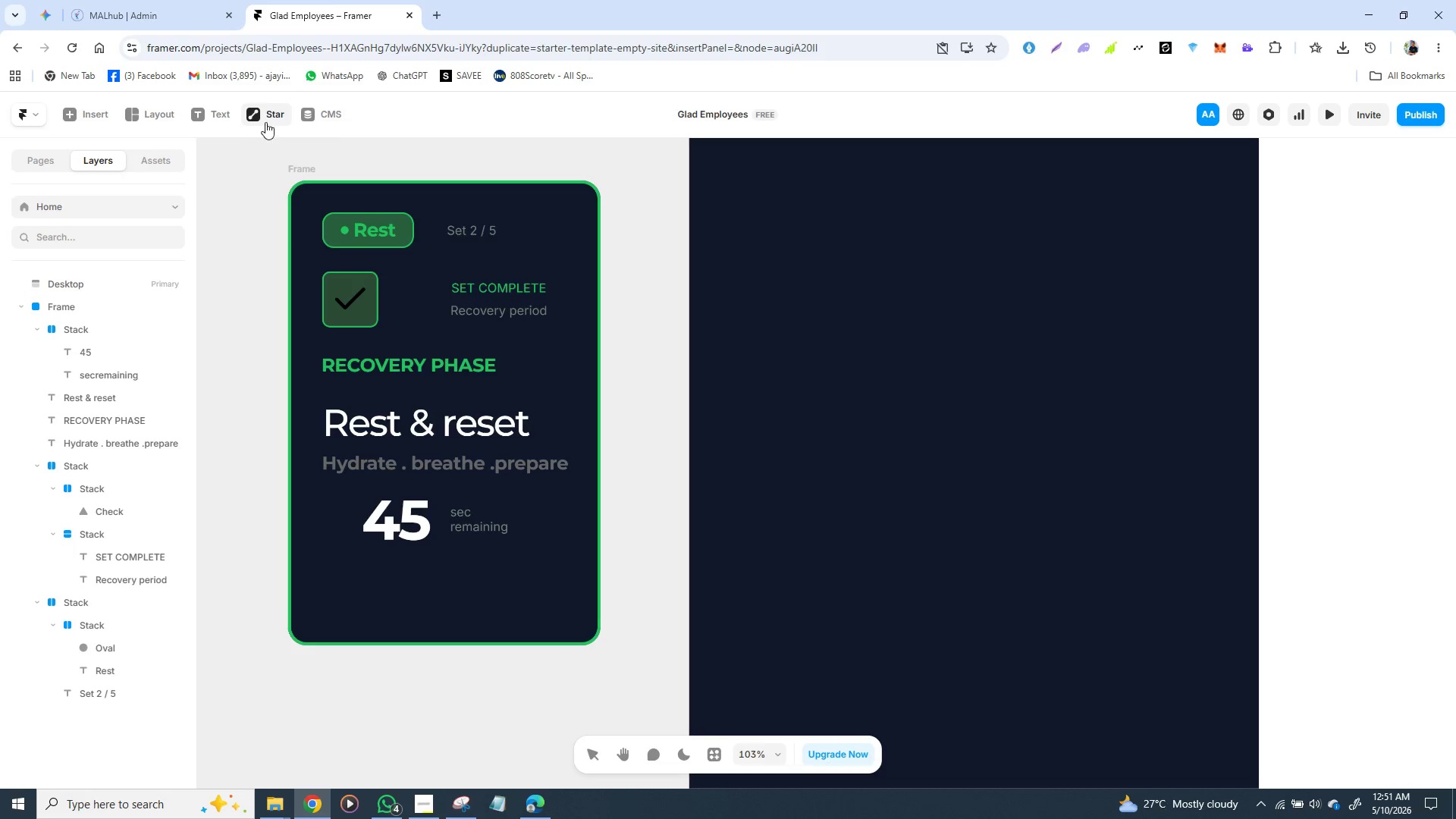 
left_click([265, 108])
 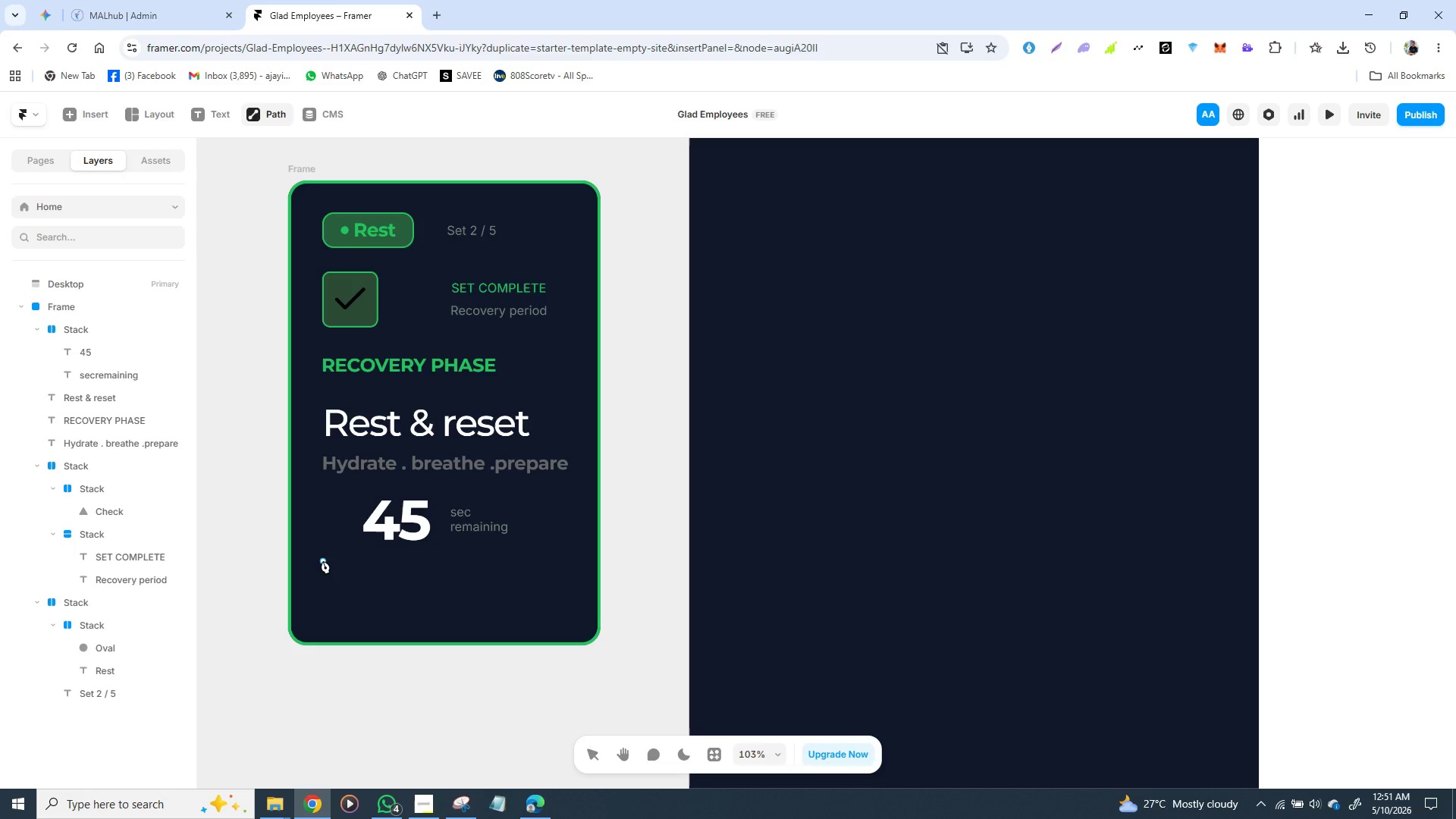 
wait(7.06)
 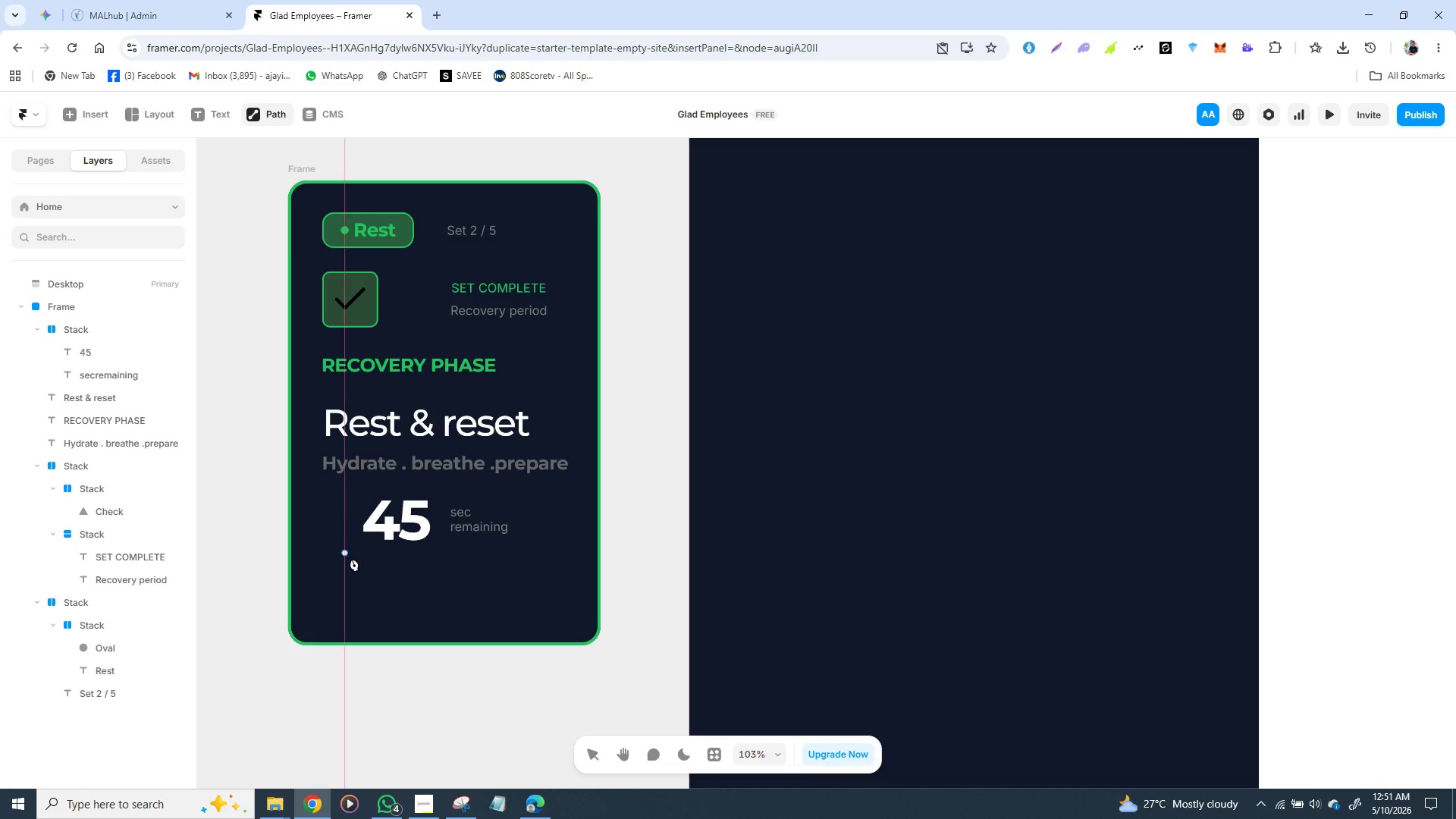 
left_click([326, 566])
 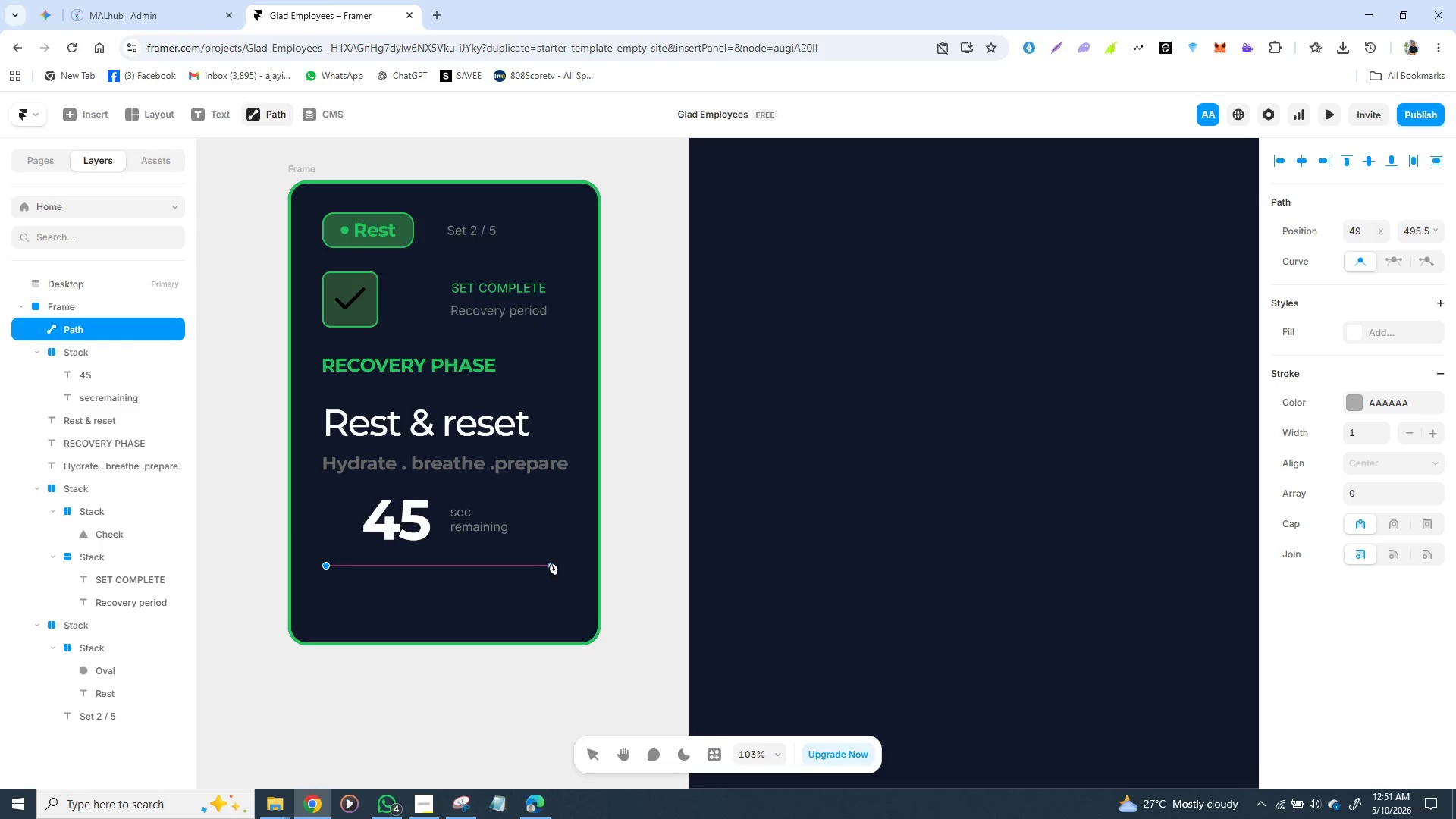 
wait(5.19)
 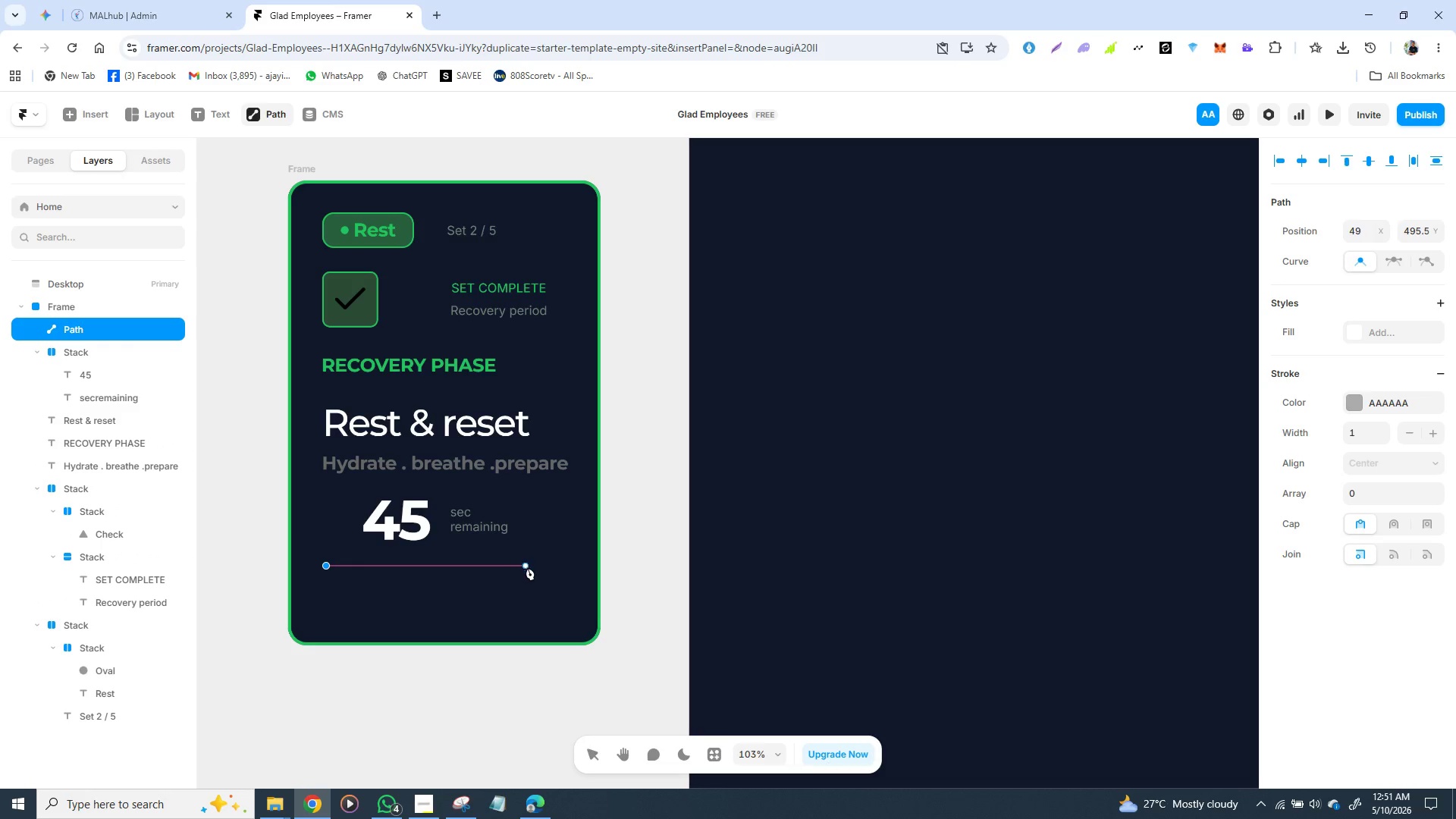 
left_click([559, 563])
 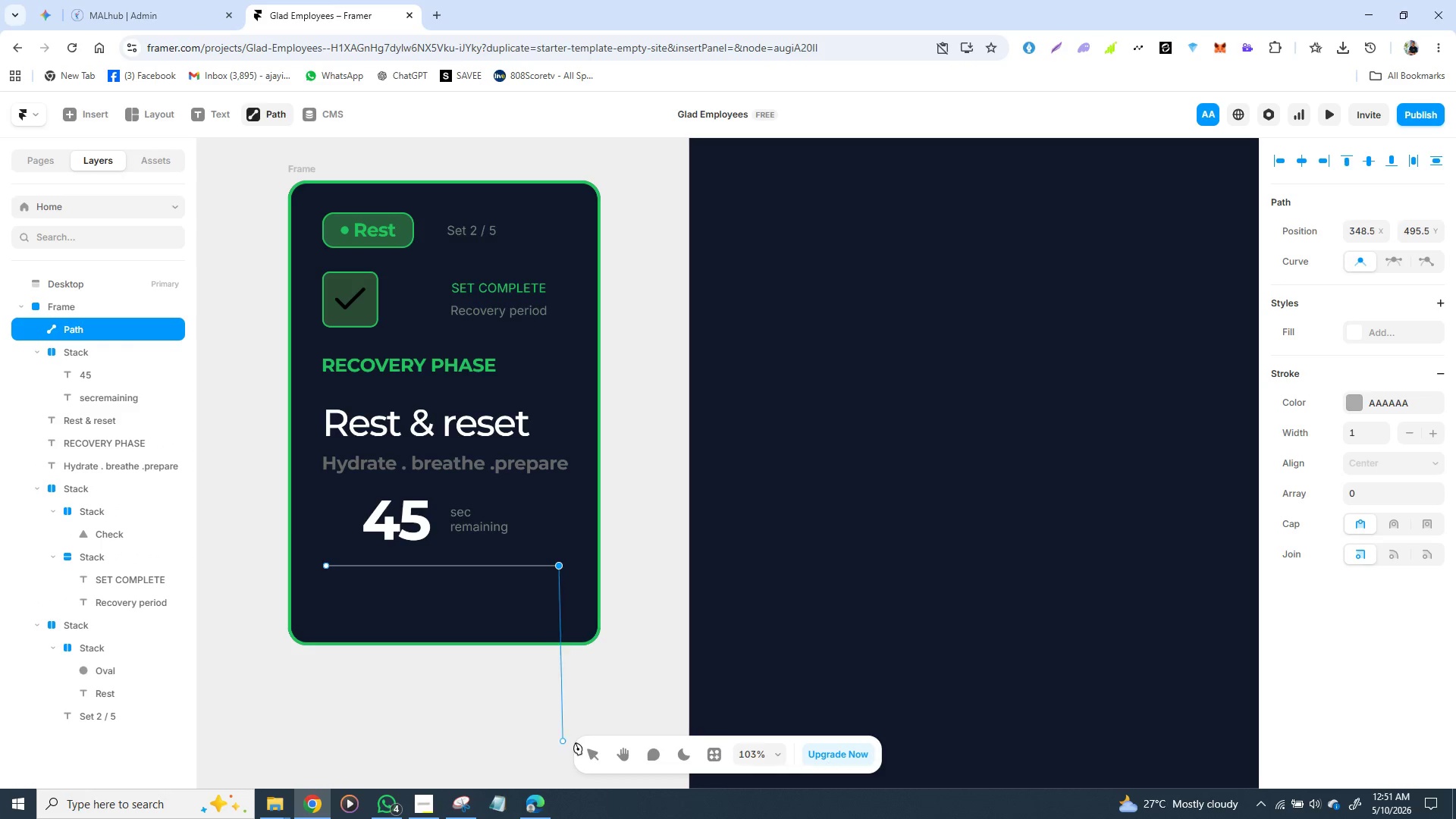 
left_click([592, 751])
 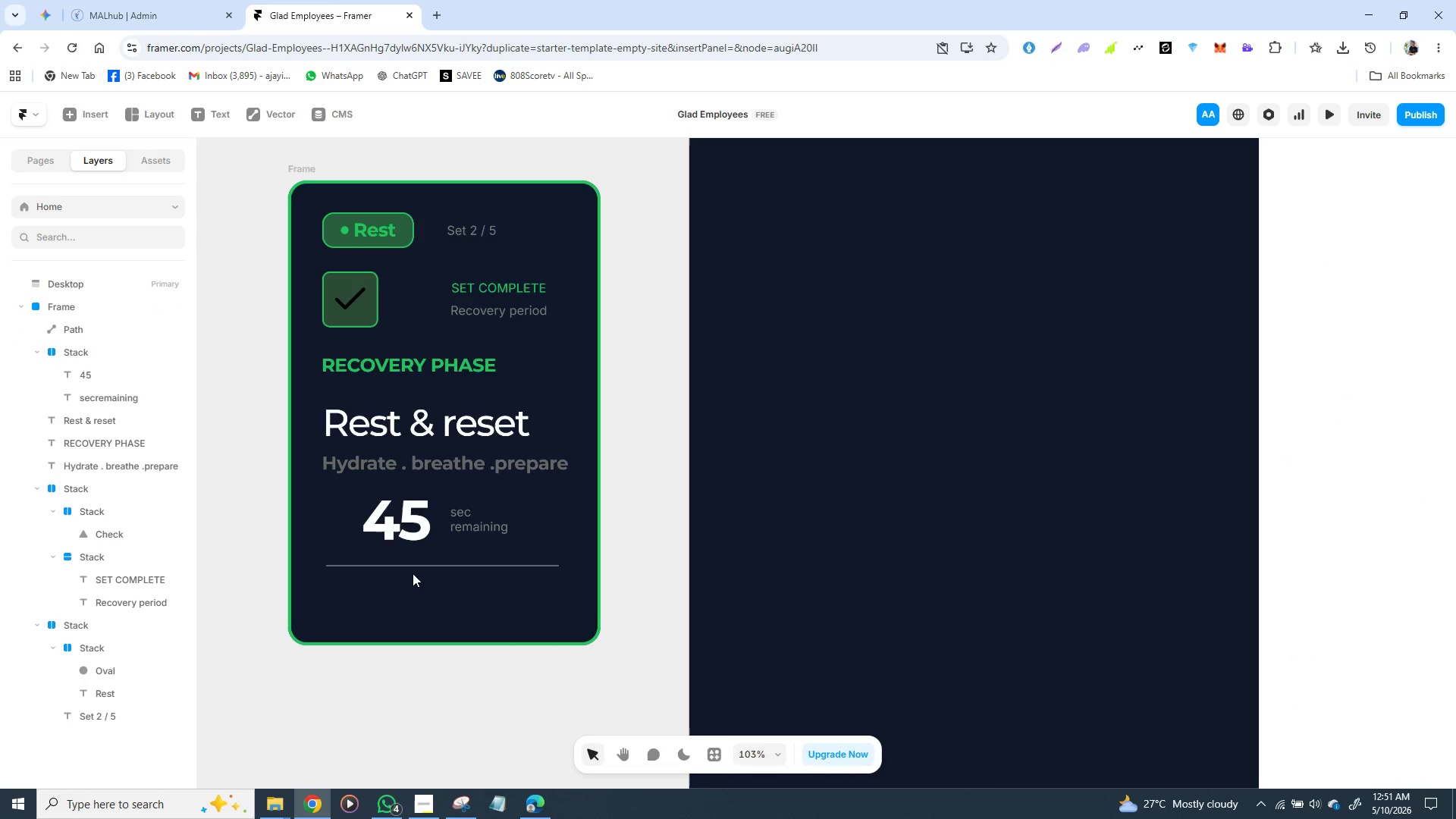 
wait(7.97)
 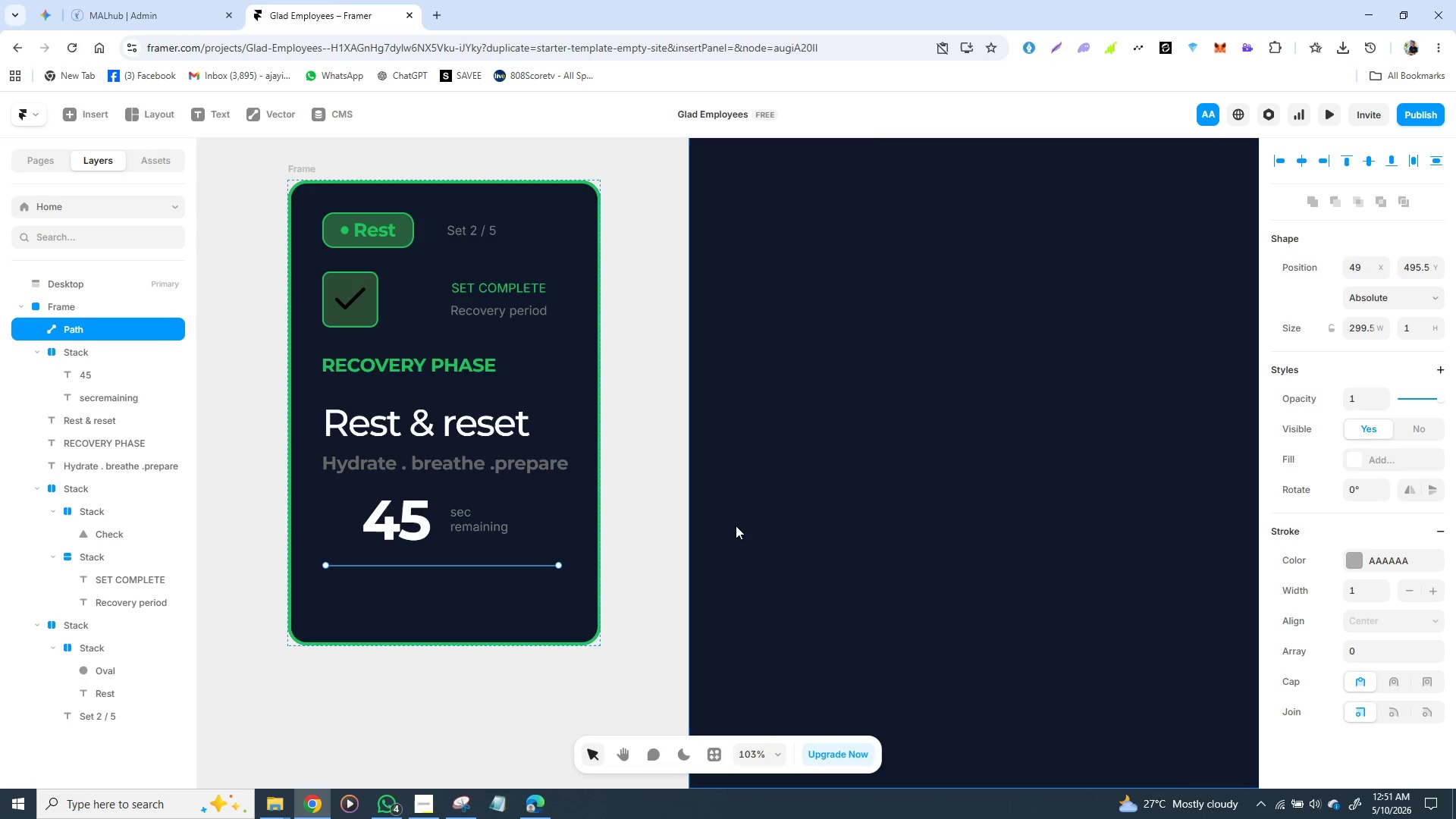 
left_click_drag(start_coordinate=[418, 566], to_coordinate=[413, 570])
 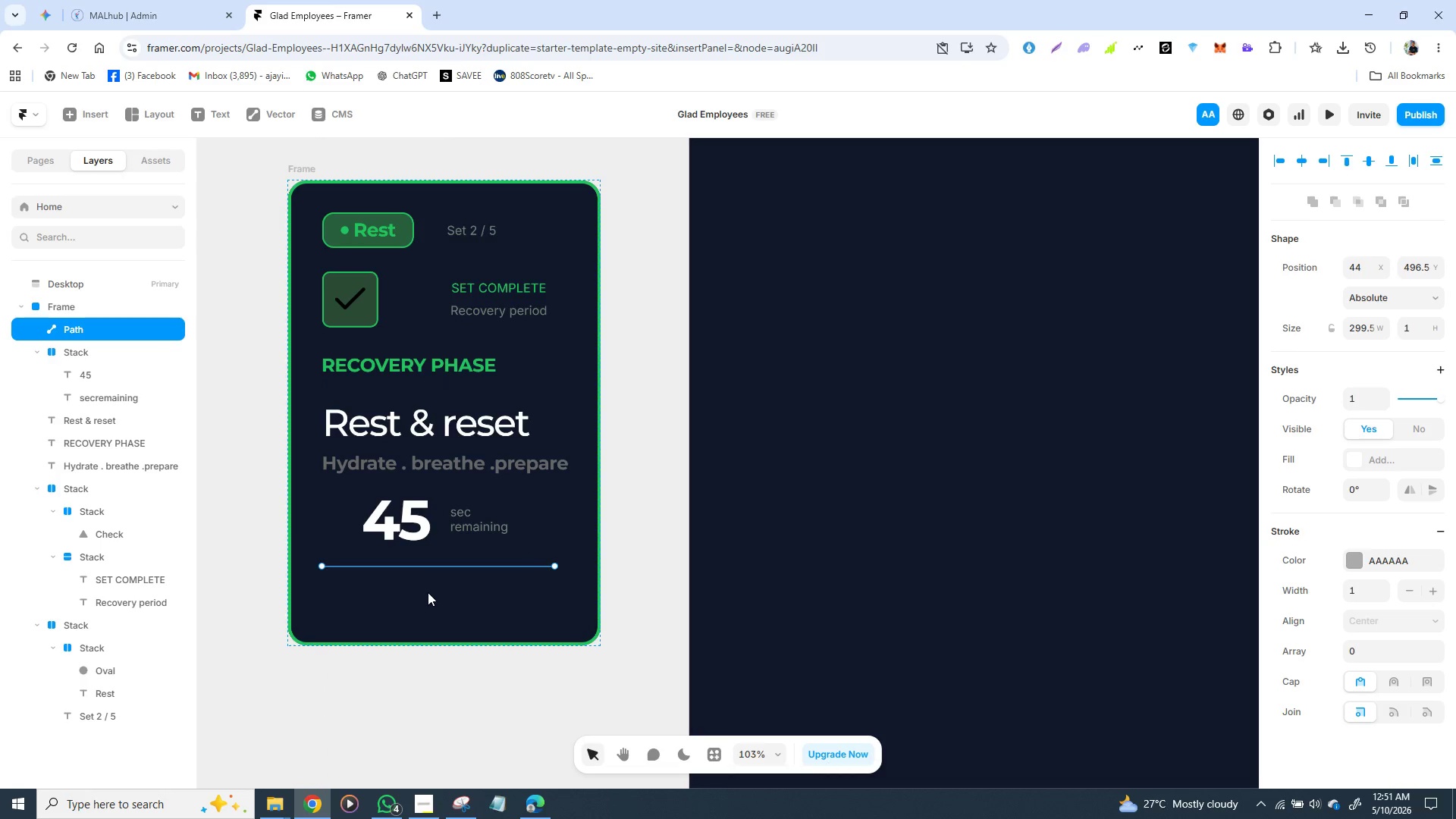 
left_click([431, 595])
 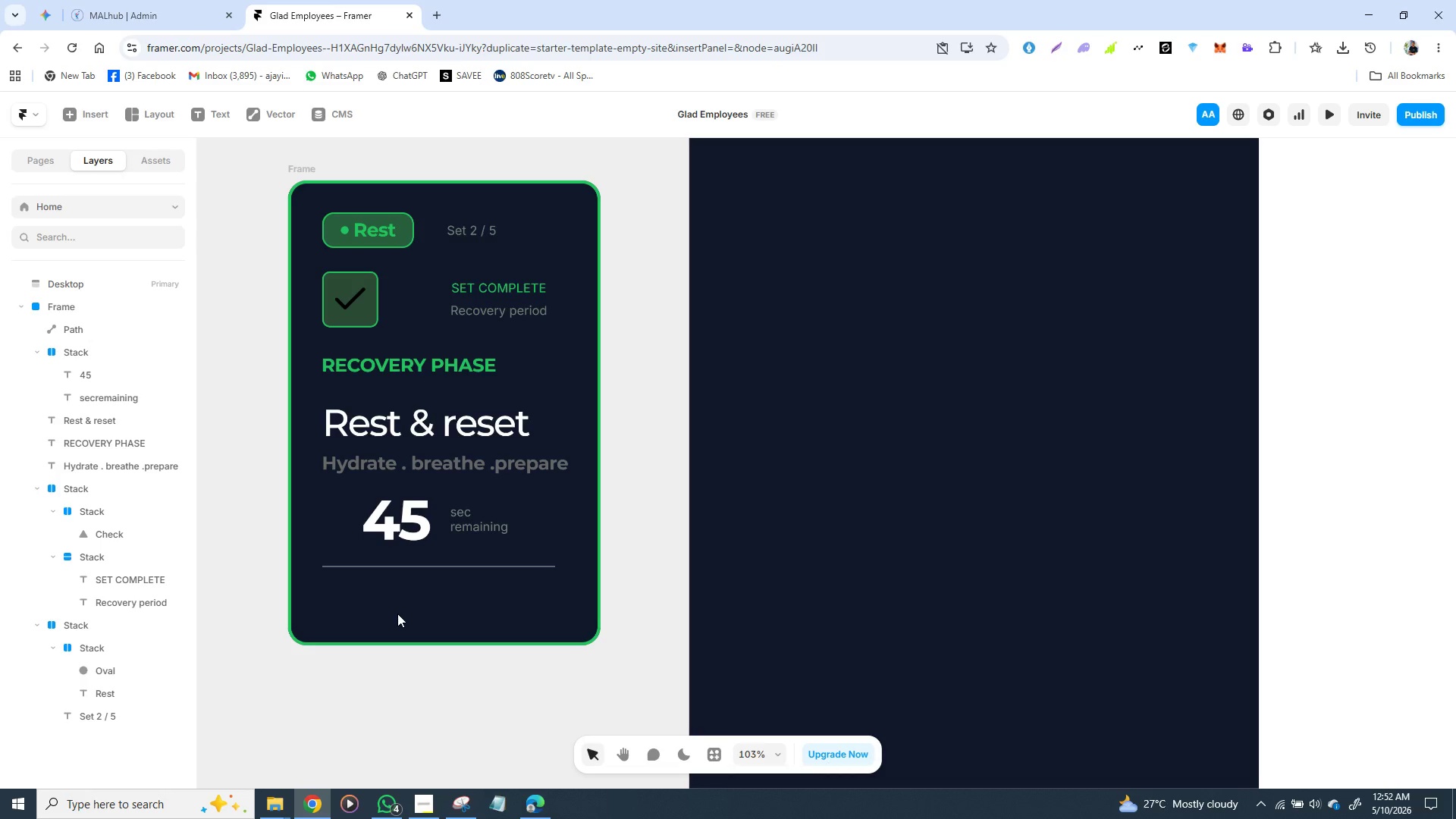 
wait(21.89)
 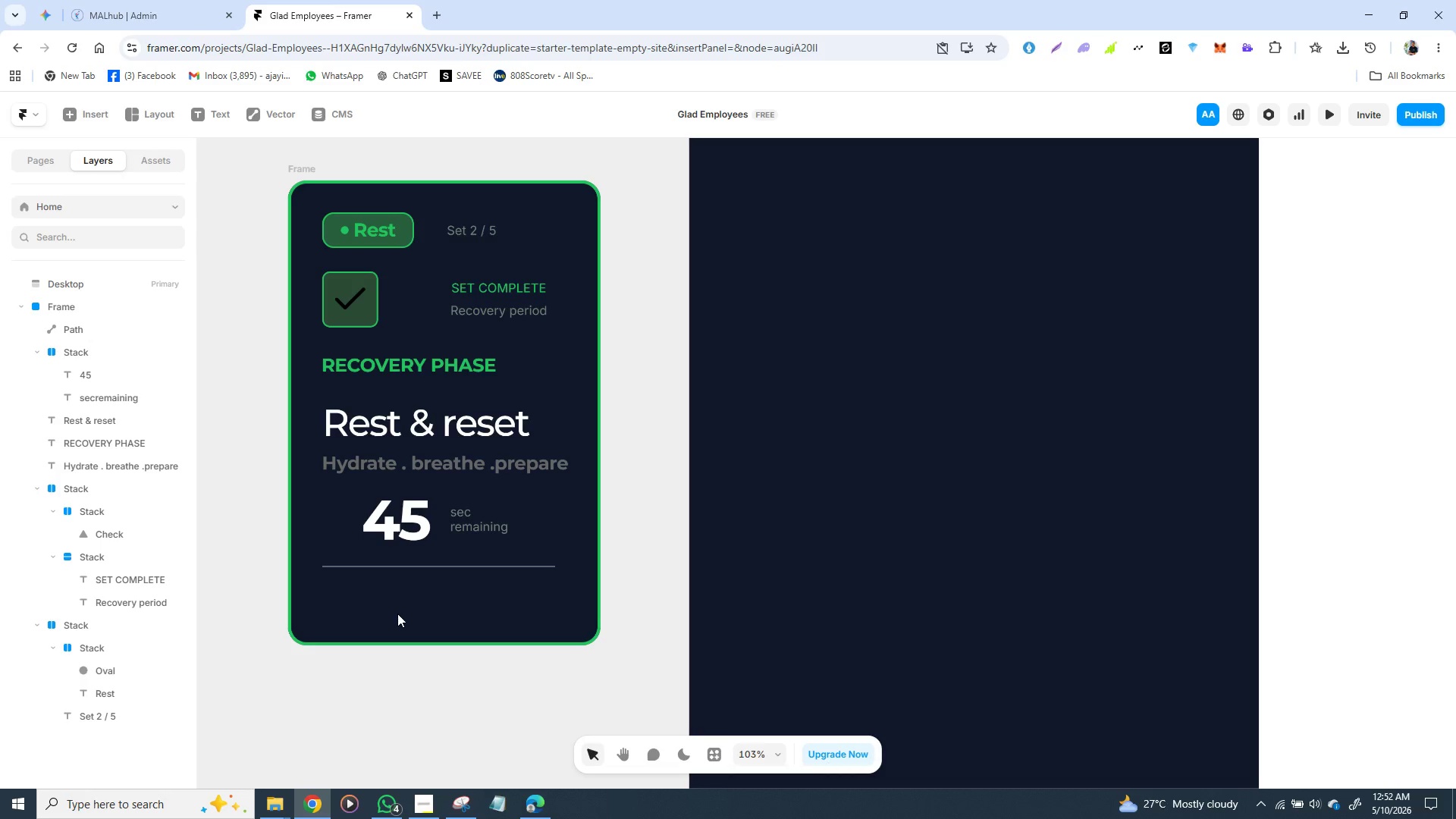 
left_click([413, 623])
 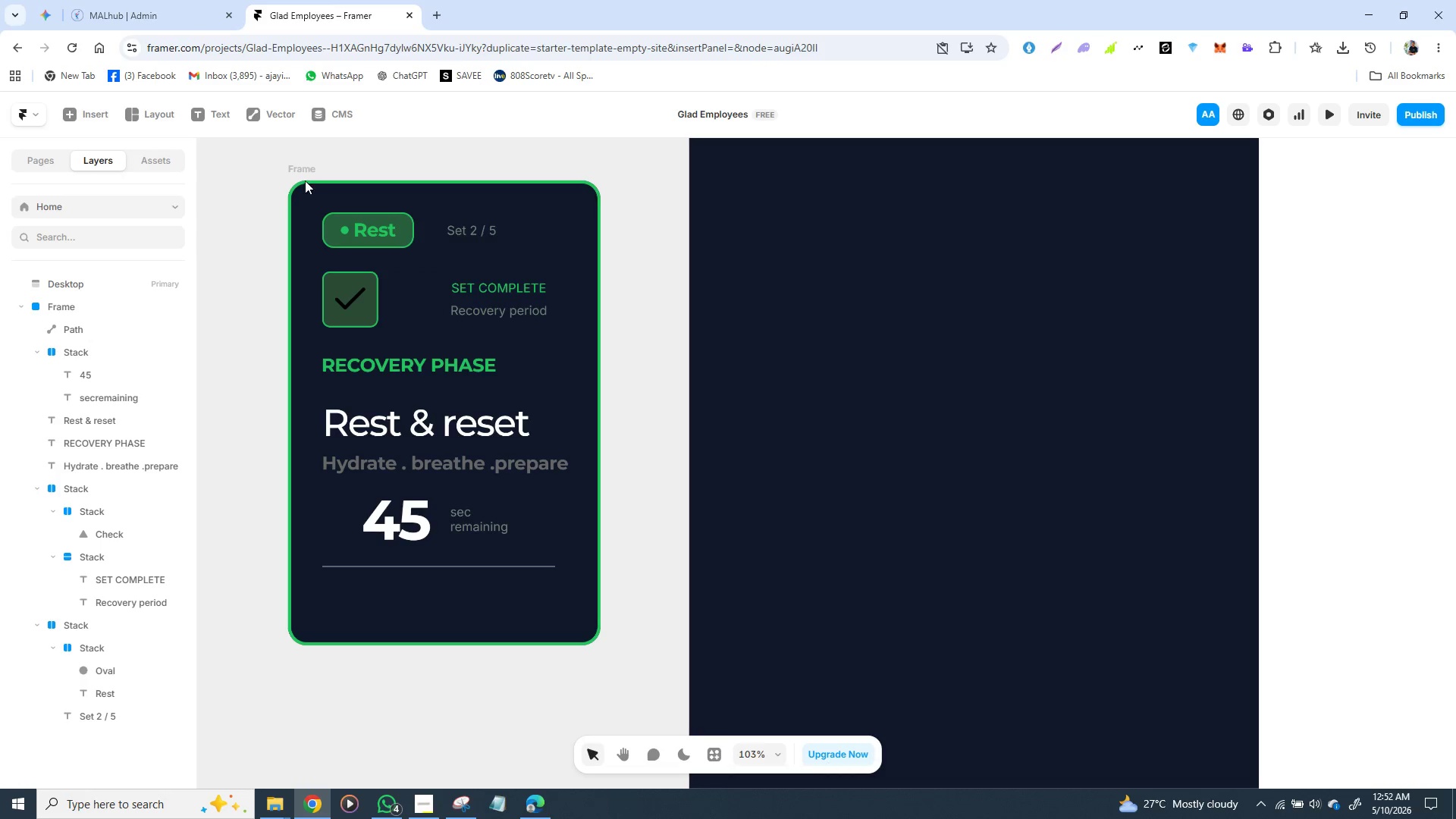 
left_click([297, 158])
 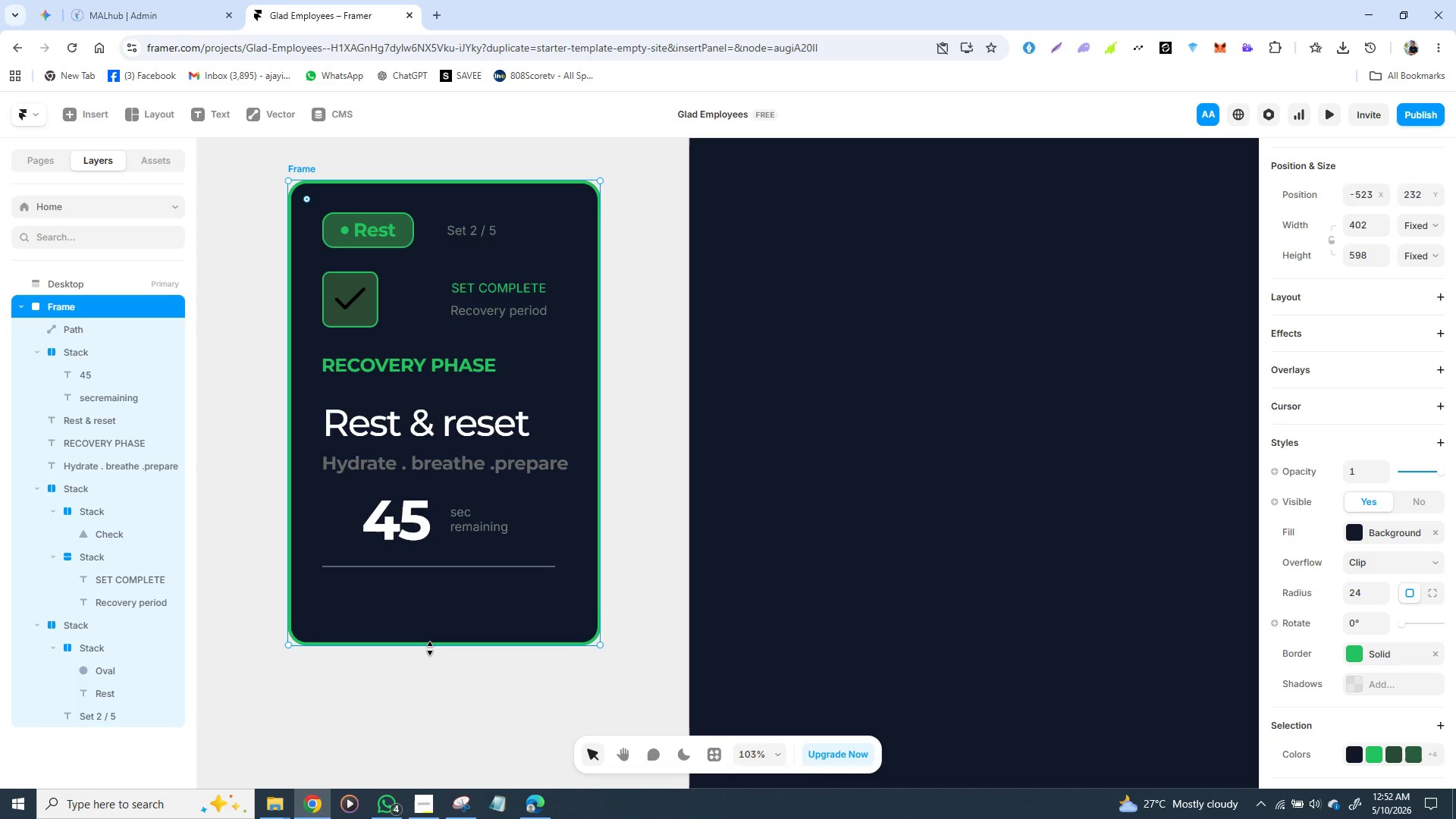 
left_click_drag(start_coordinate=[430, 648], to_coordinate=[431, 683])
 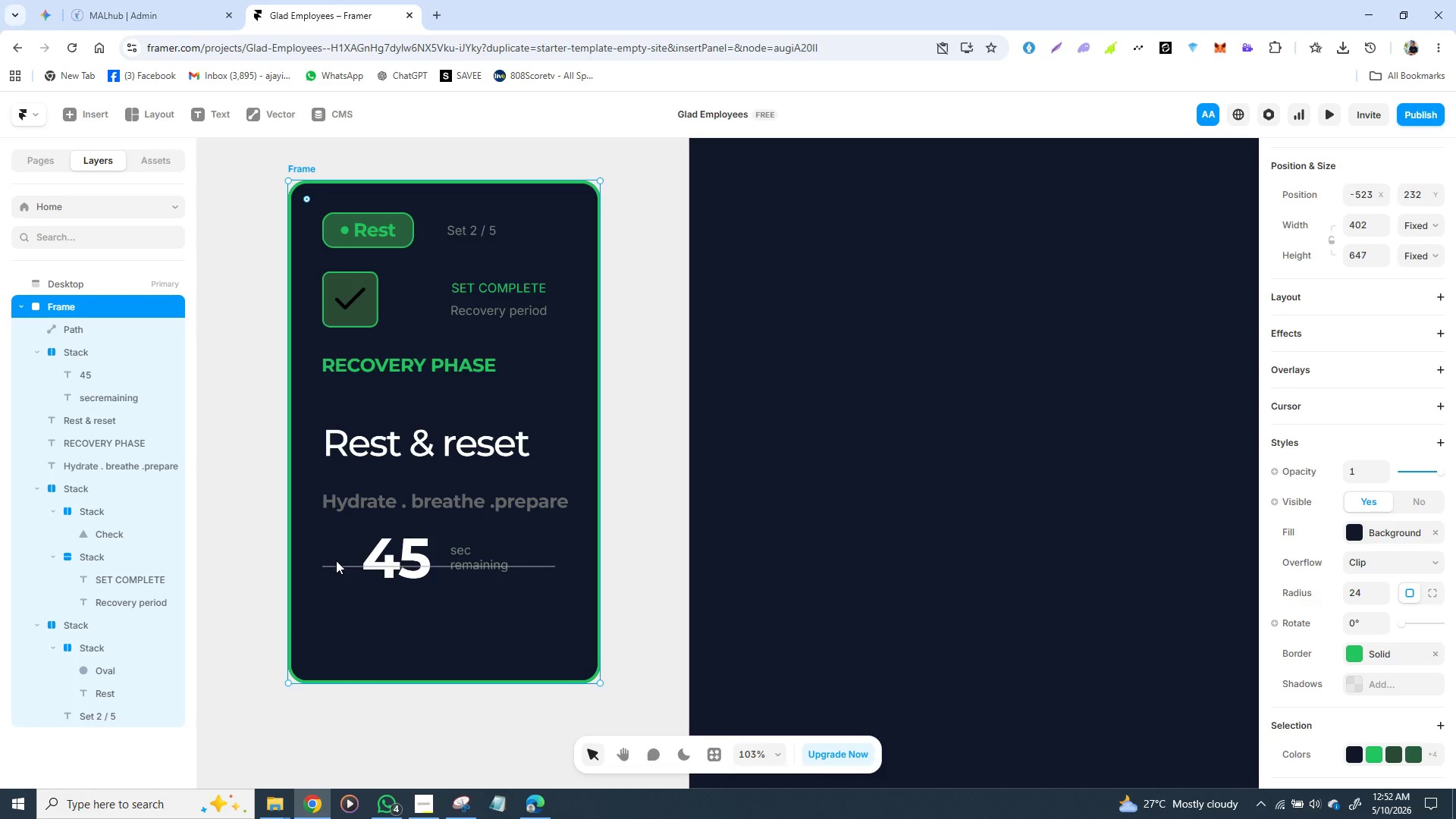 
left_click([336, 563])
 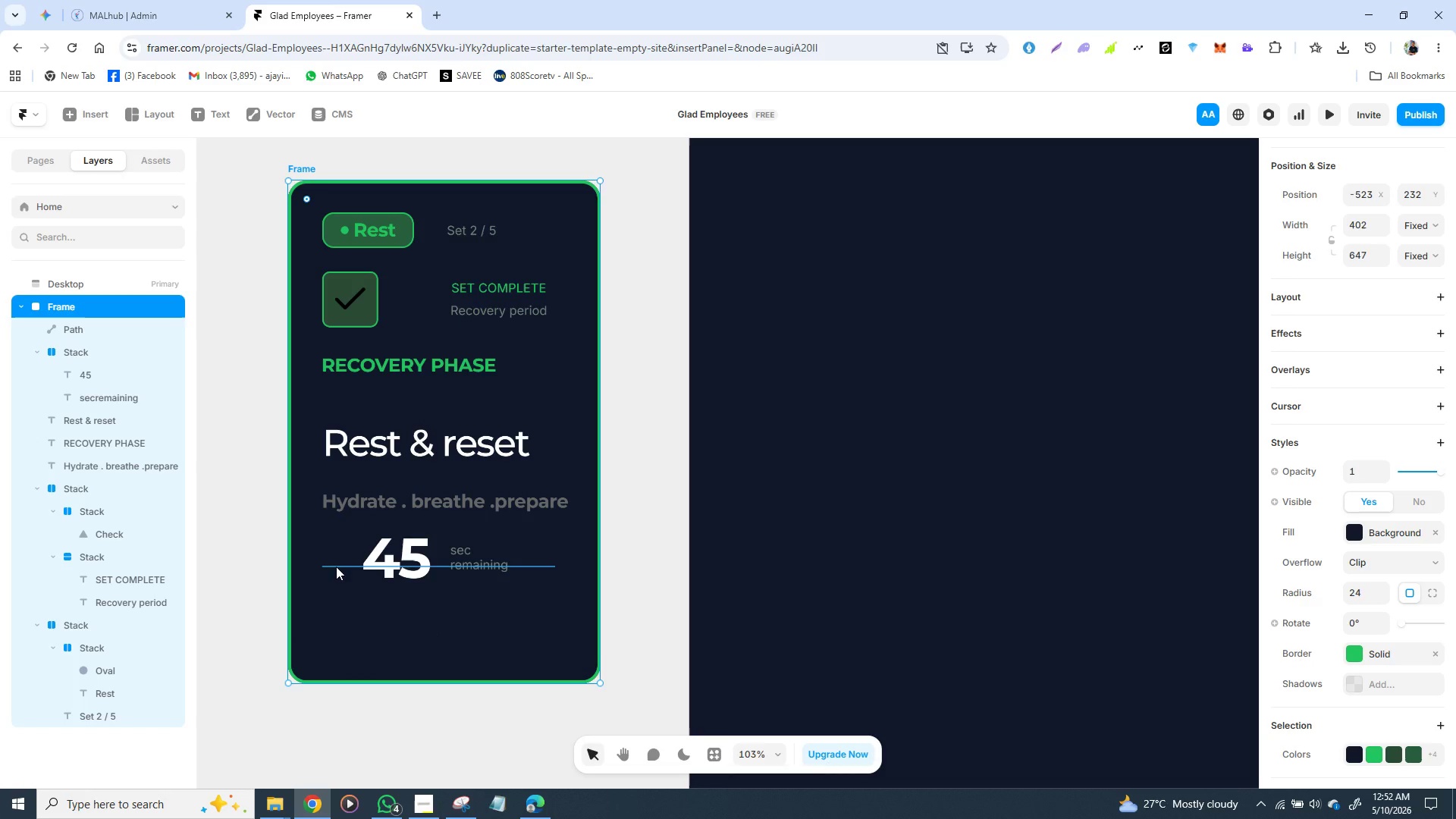 
left_click_drag(start_coordinate=[336, 566], to_coordinate=[337, 604])
 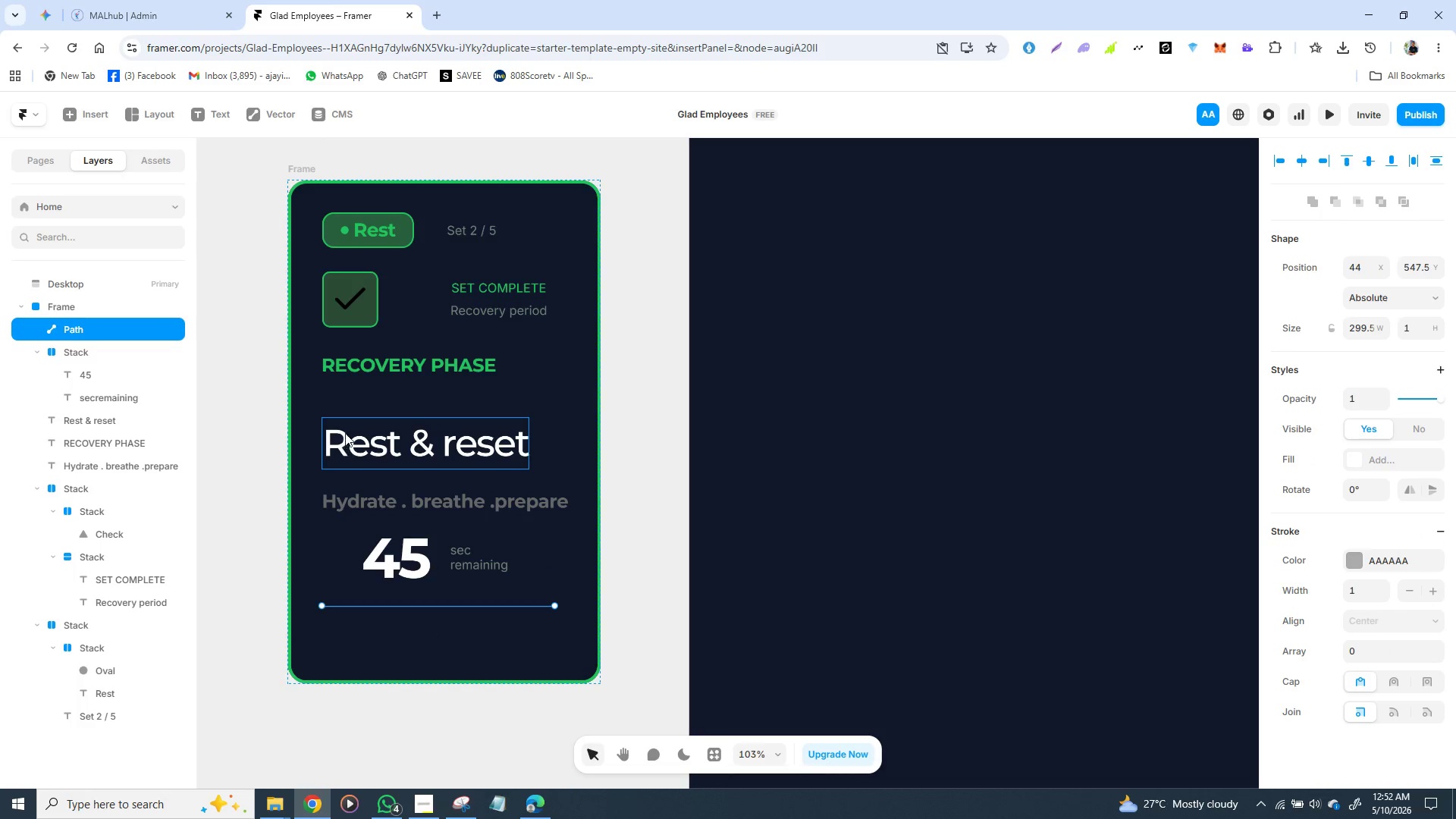 
left_click_drag(start_coordinate=[349, 429], to_coordinate=[347, 404])
 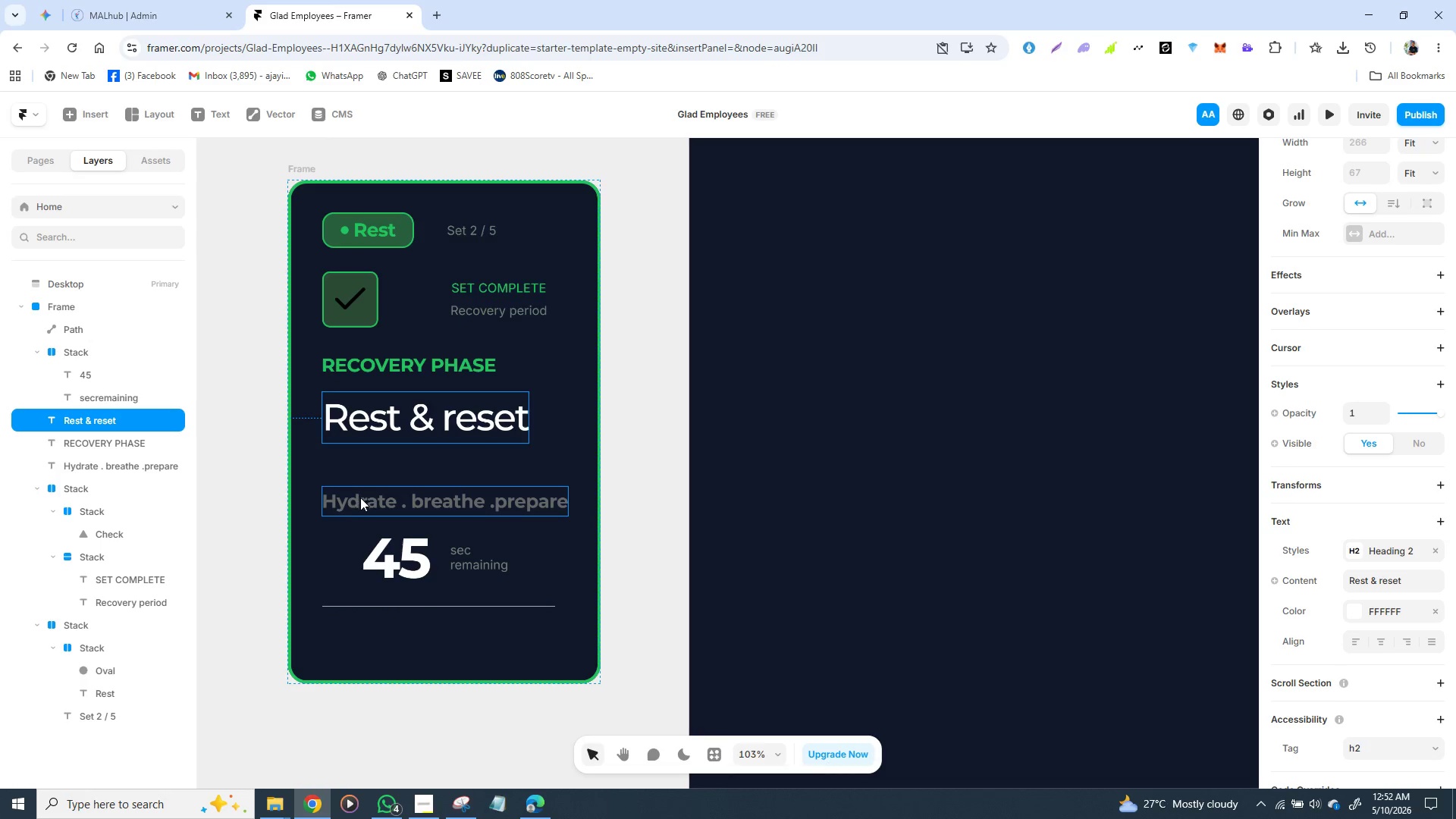 
left_click_drag(start_coordinate=[361, 501], to_coordinate=[362, 471])
 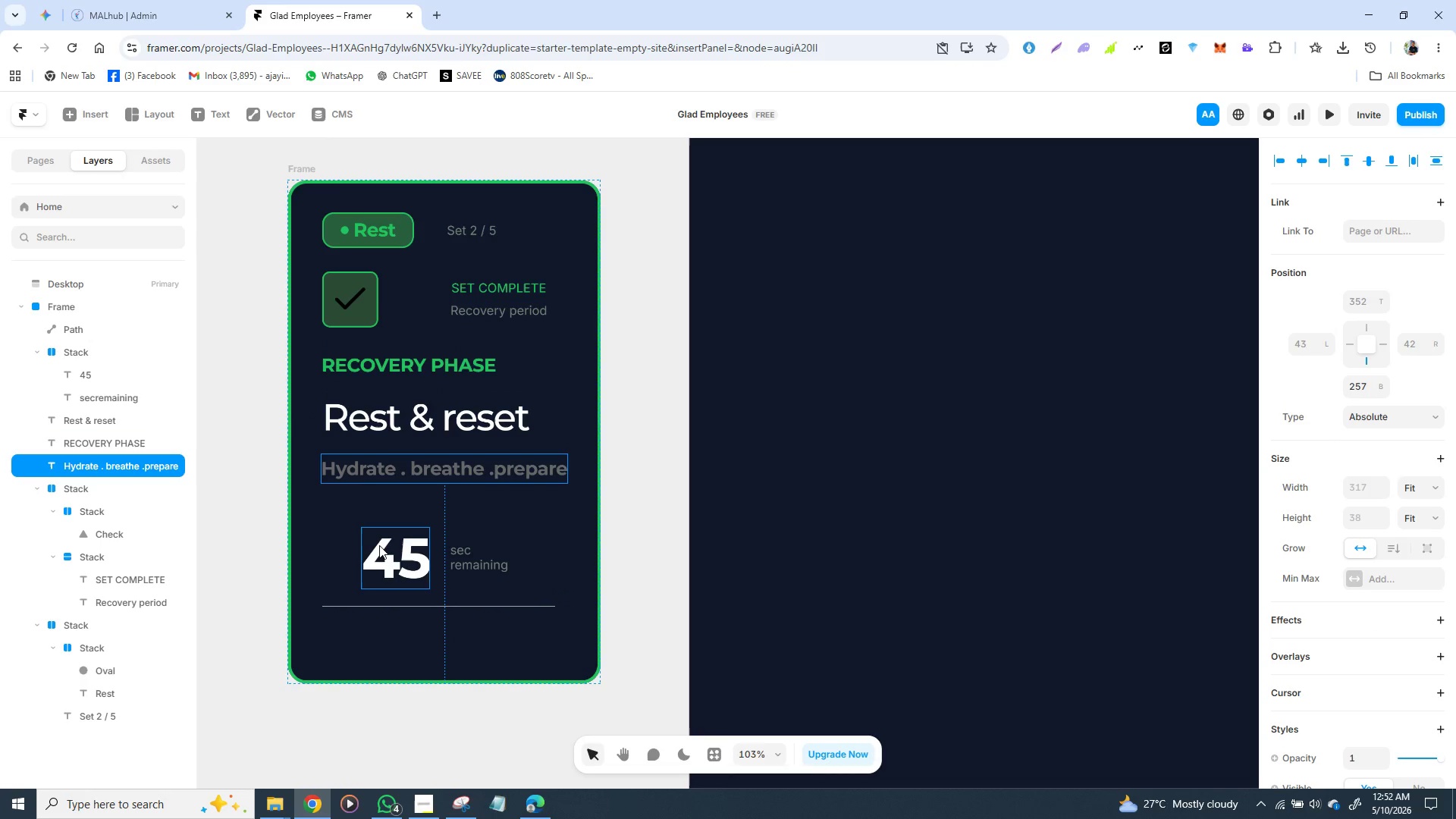 
left_click([379, 542])
 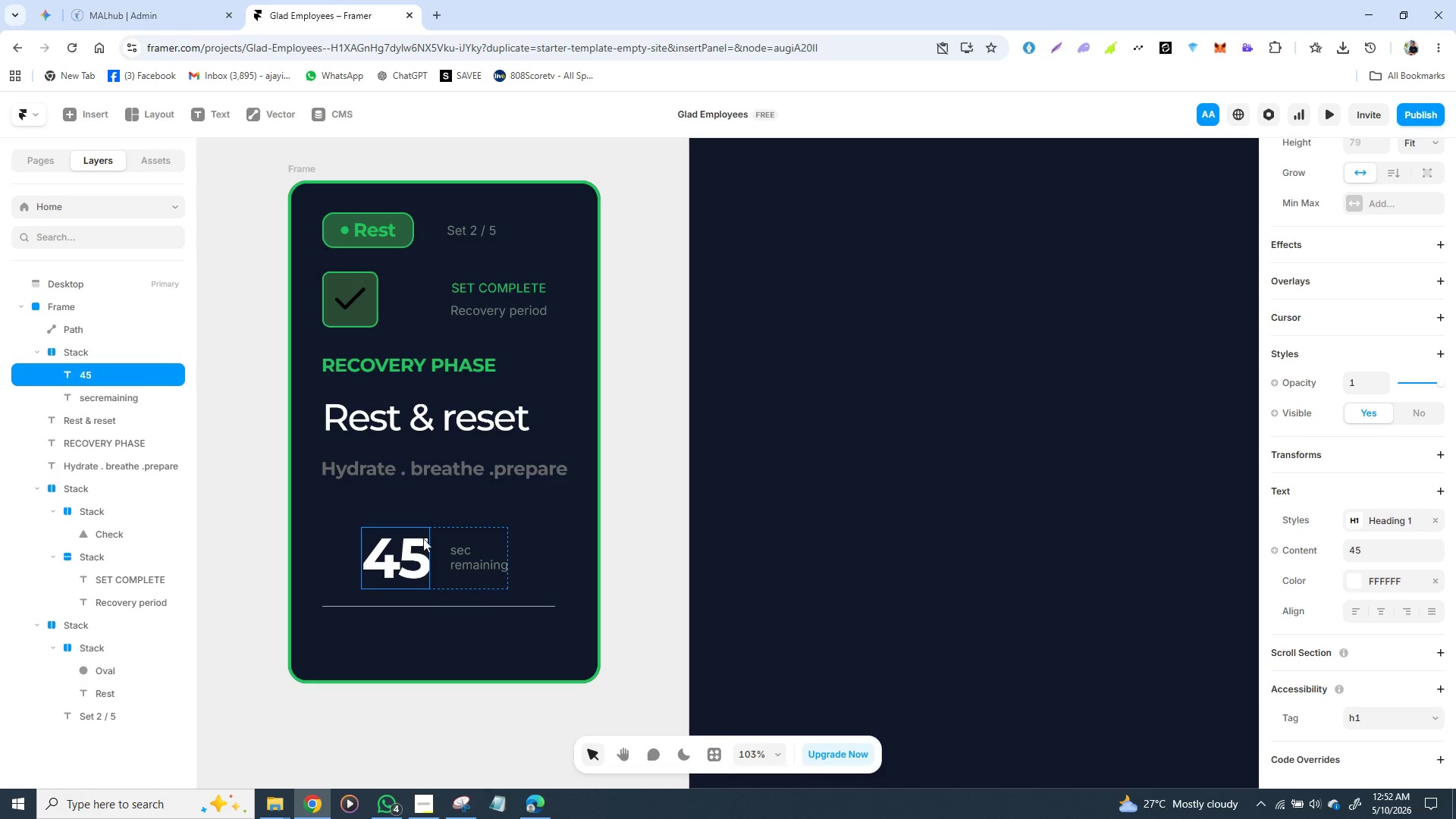 
left_click([444, 542])
 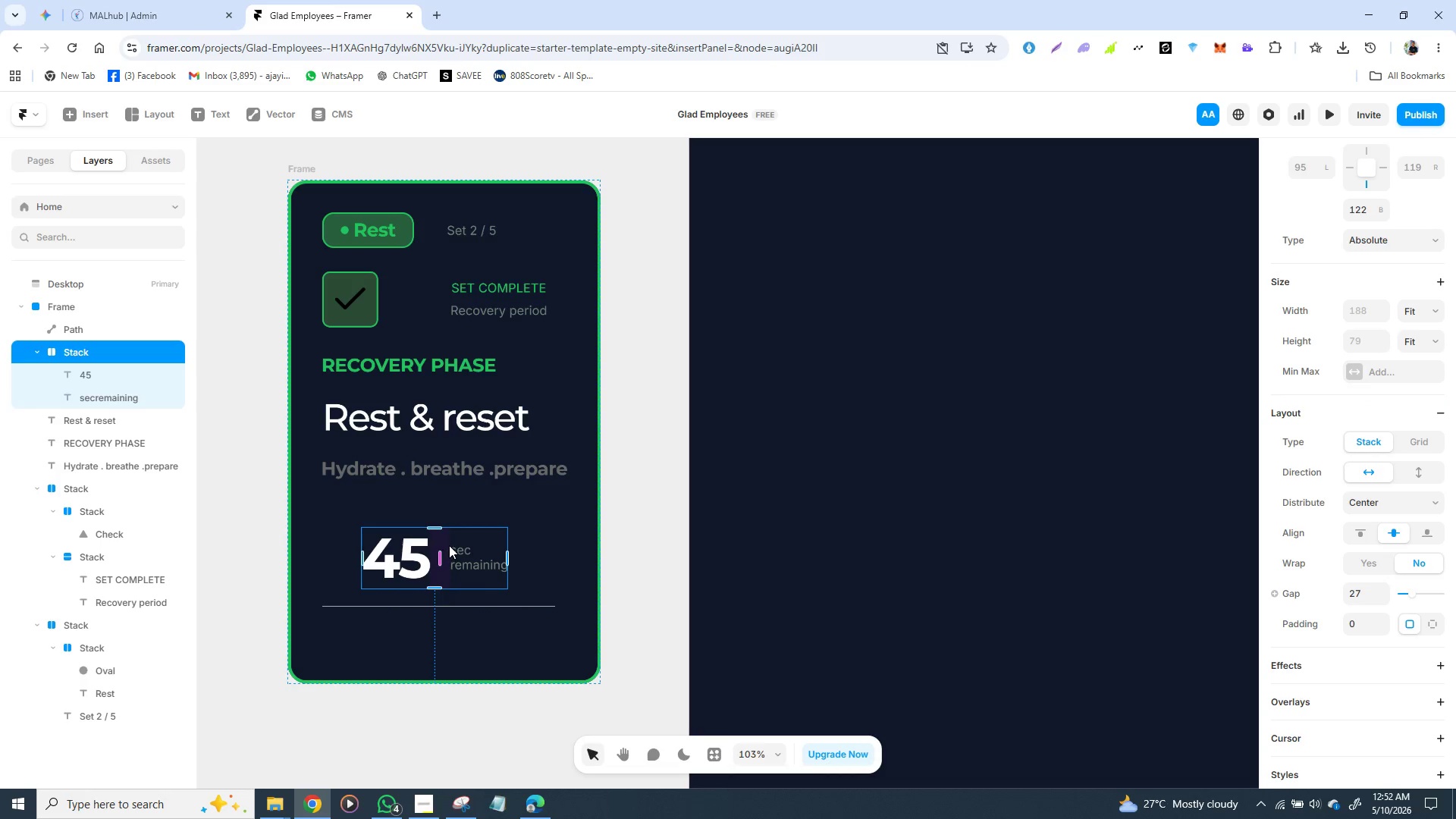 
left_click_drag(start_coordinate=[449, 539], to_coordinate=[444, 506])
 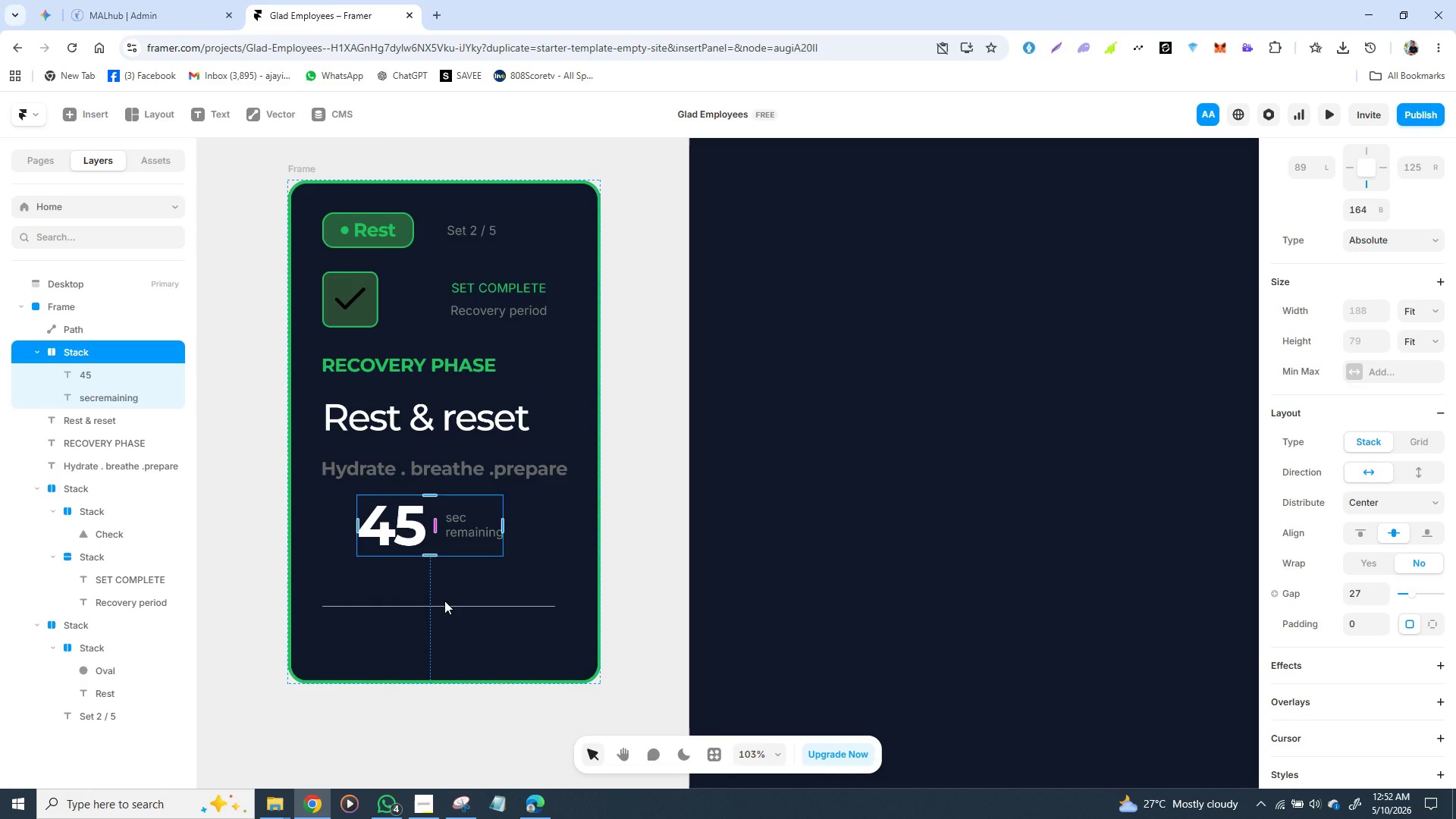 
left_click_drag(start_coordinate=[444, 603], to_coordinate=[444, 588])
 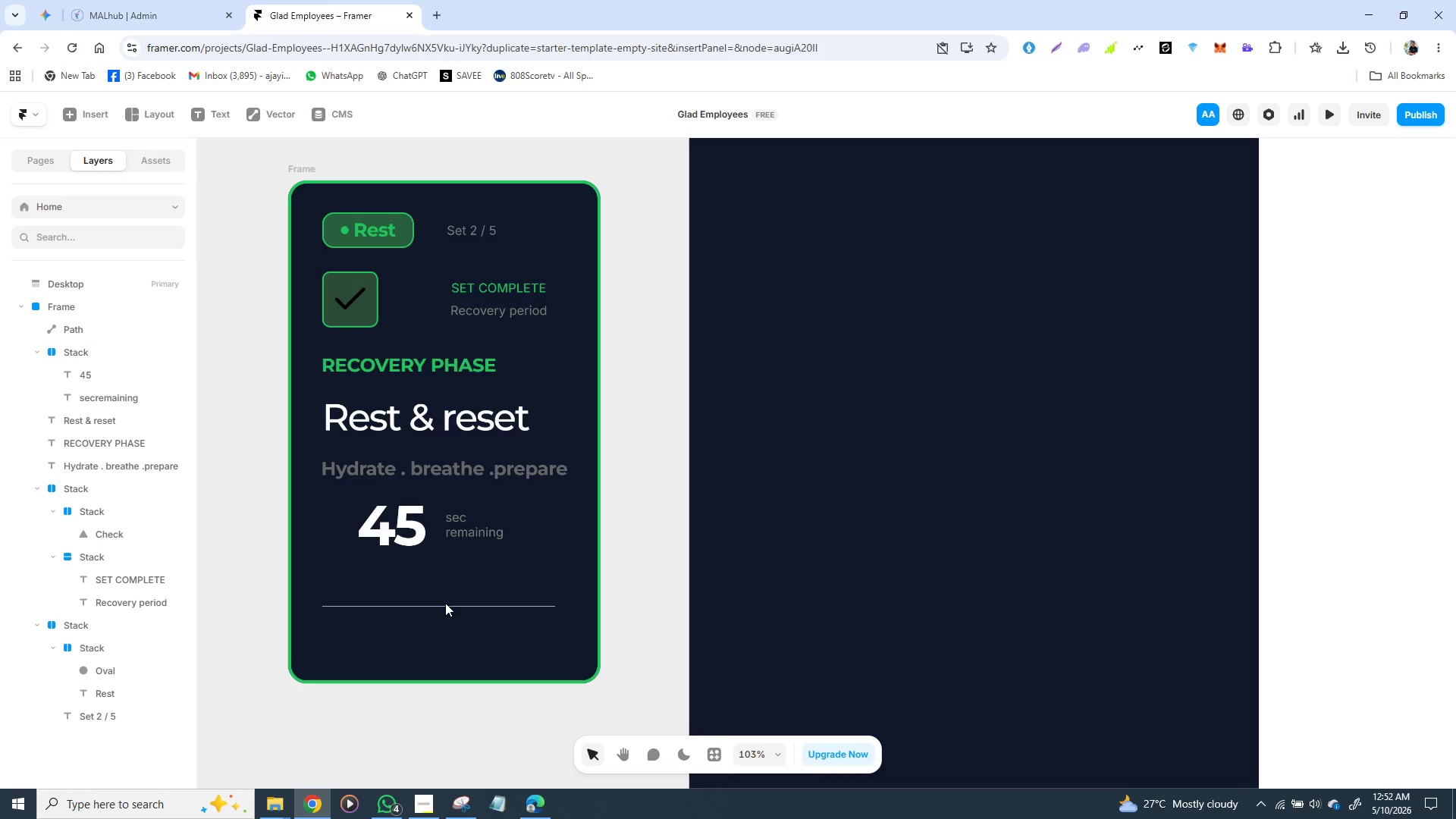 
double_click([445, 603])
 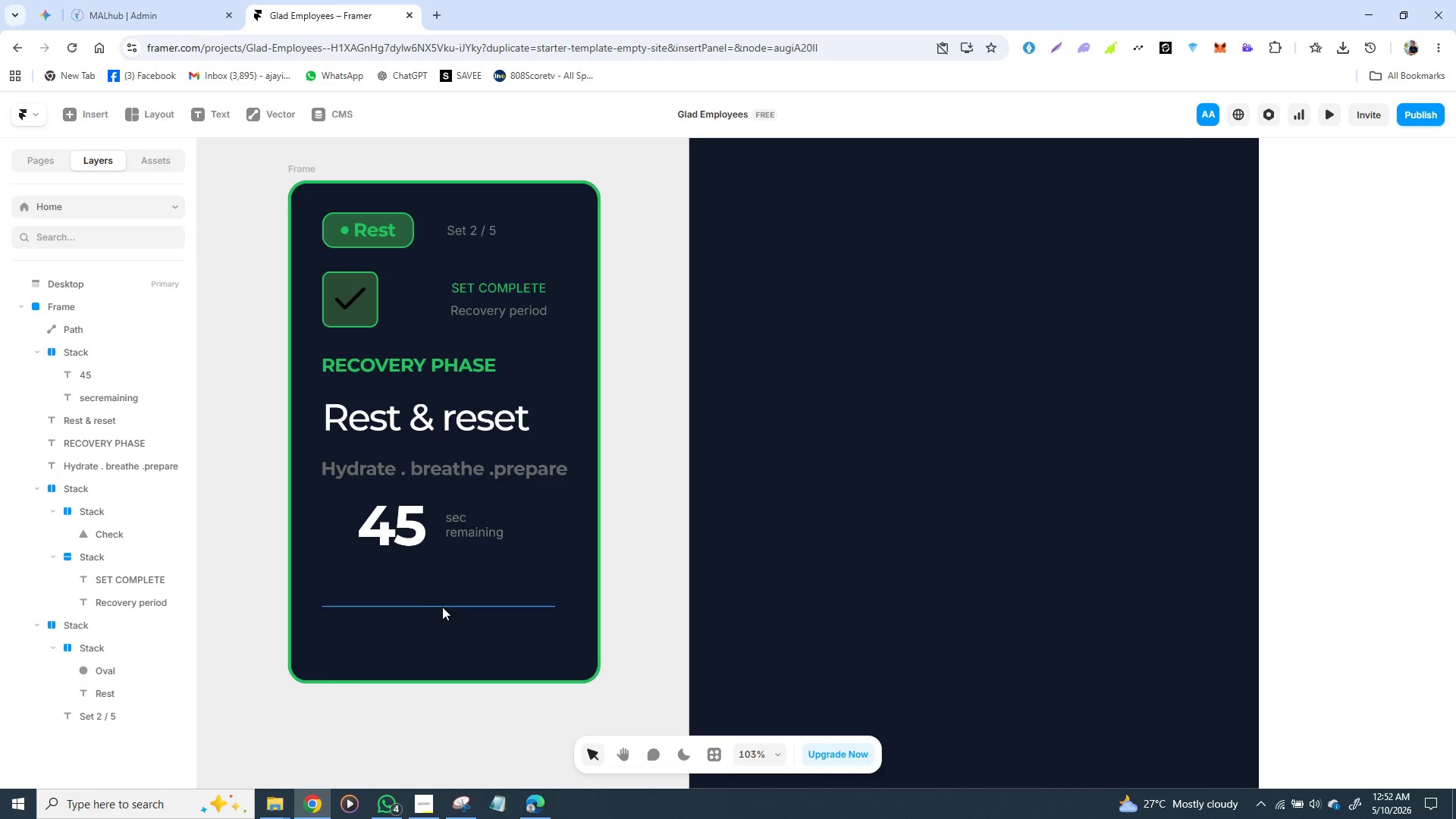 
left_click([442, 607])
 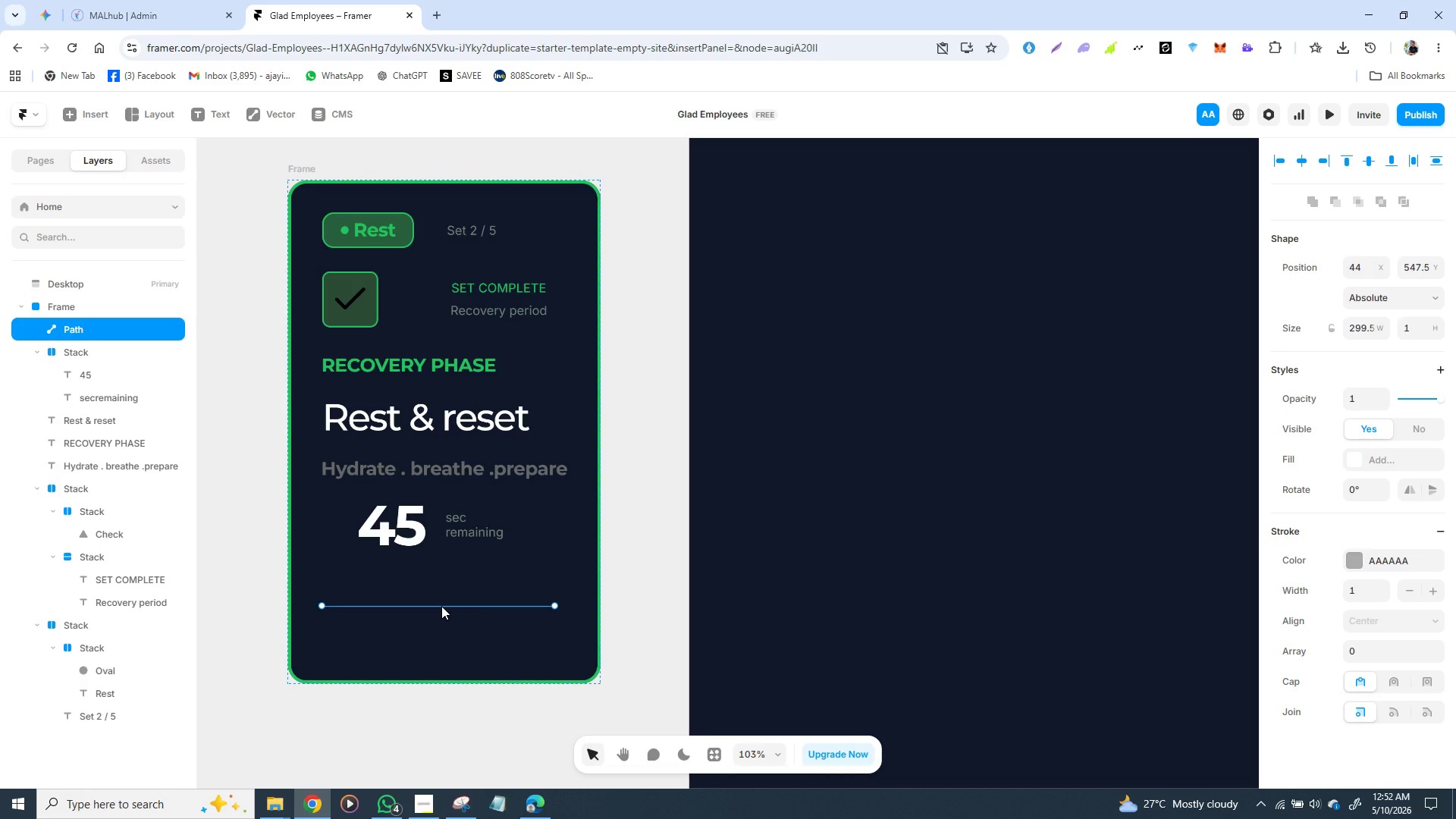 
left_click_drag(start_coordinate=[441, 606], to_coordinate=[442, 566])
 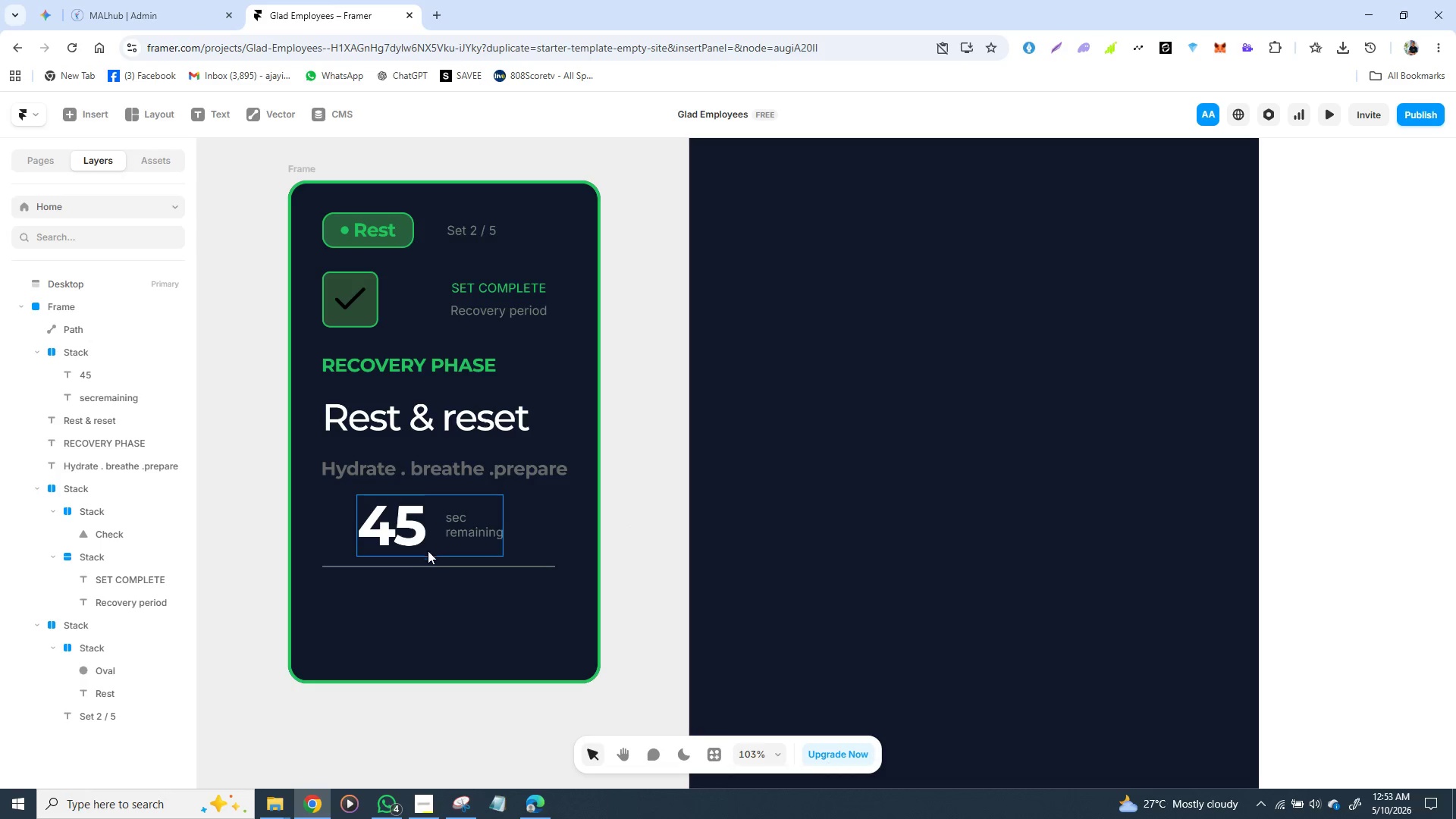 
wait(52.3)
 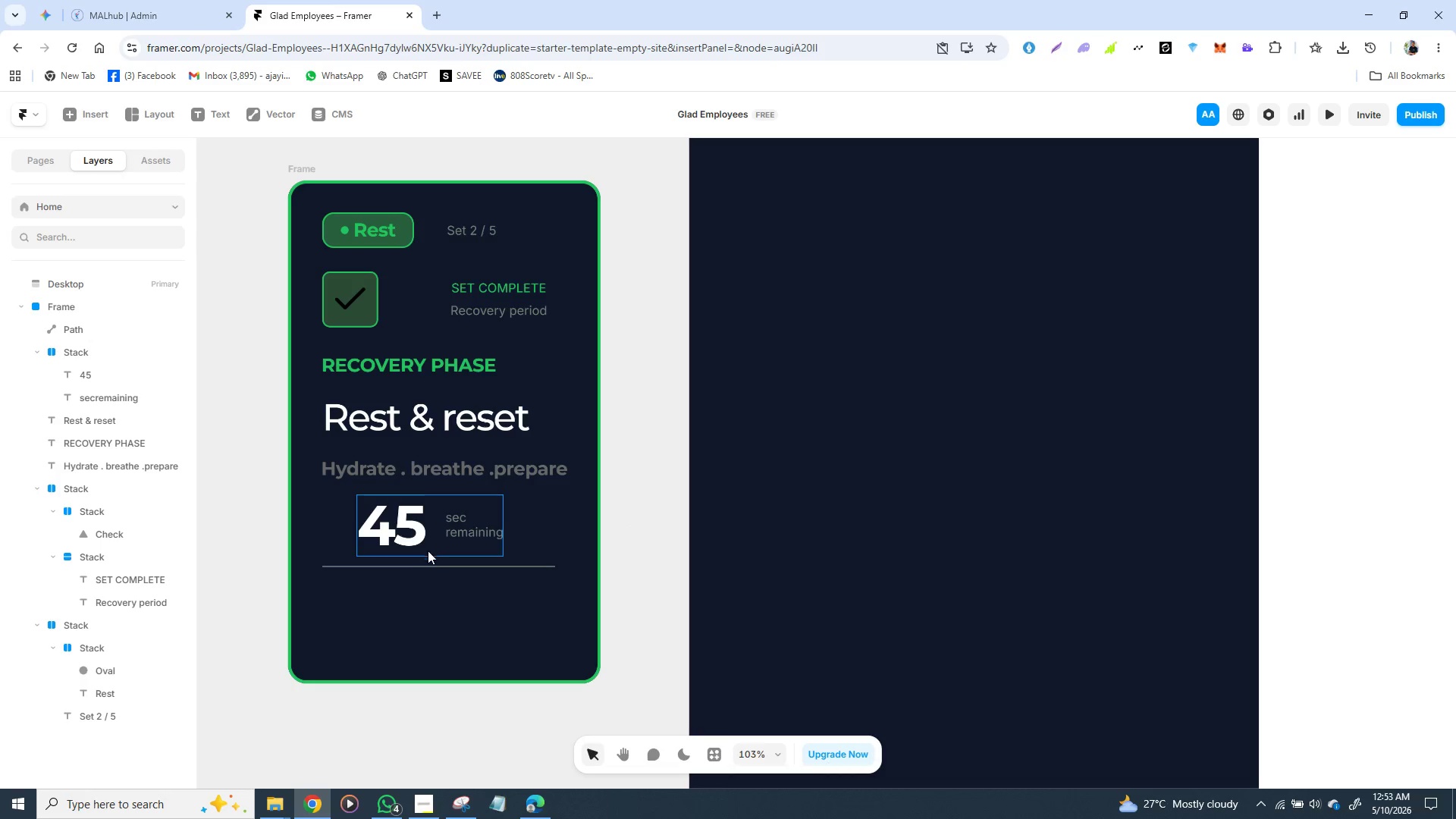 
left_click([471, 533])
 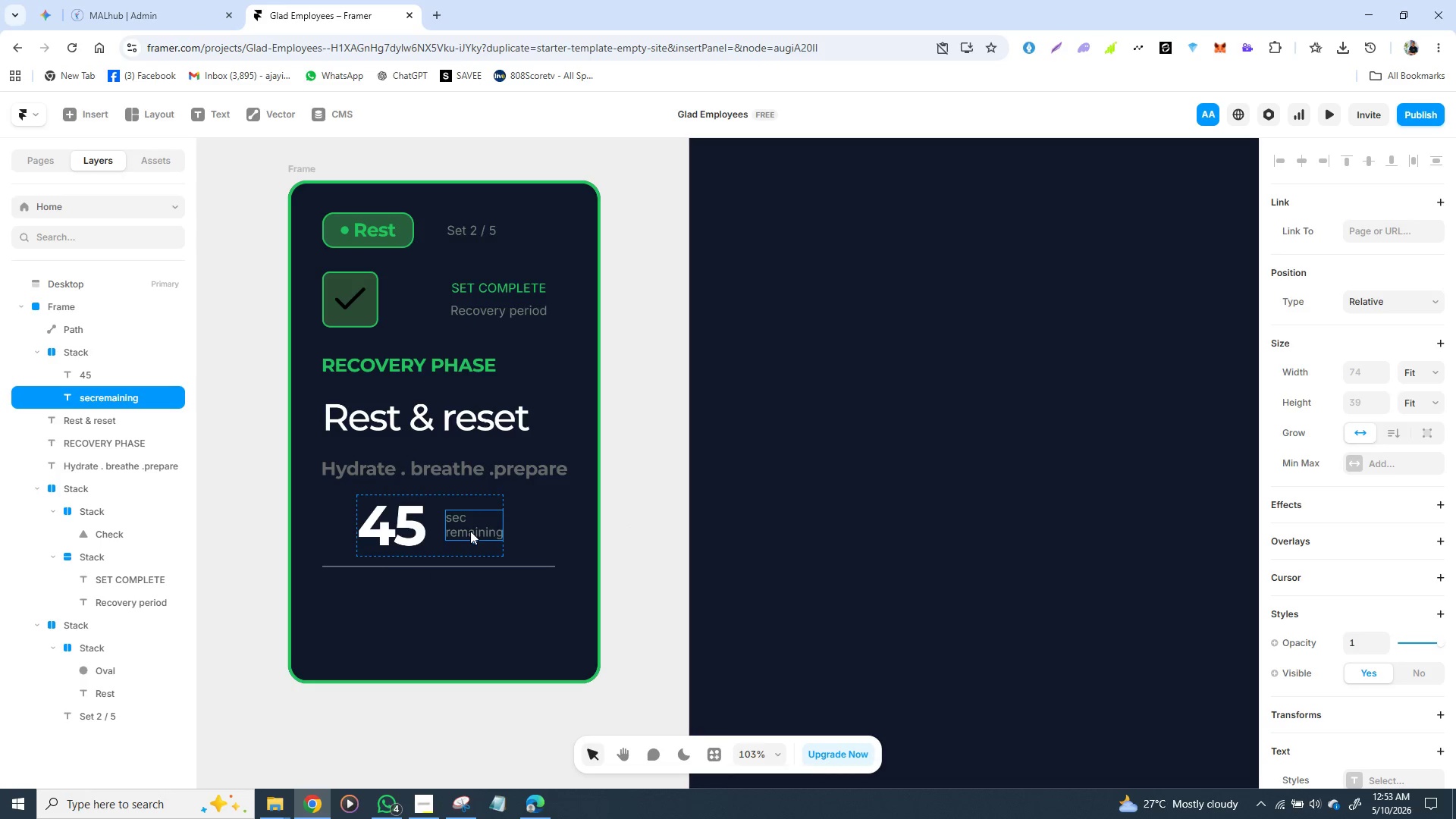 
double_click([469, 532])
 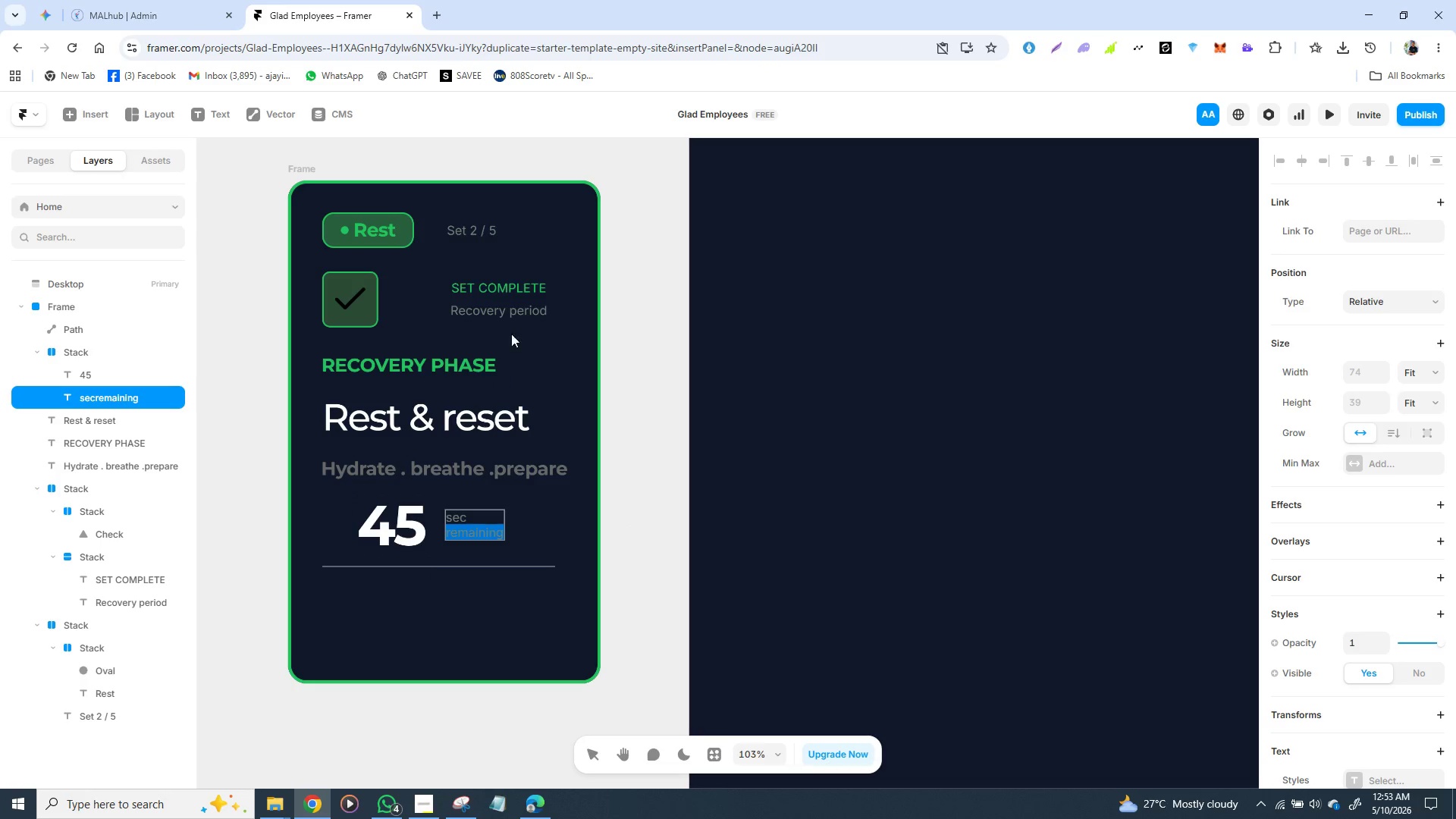 
left_click([516, 307])
 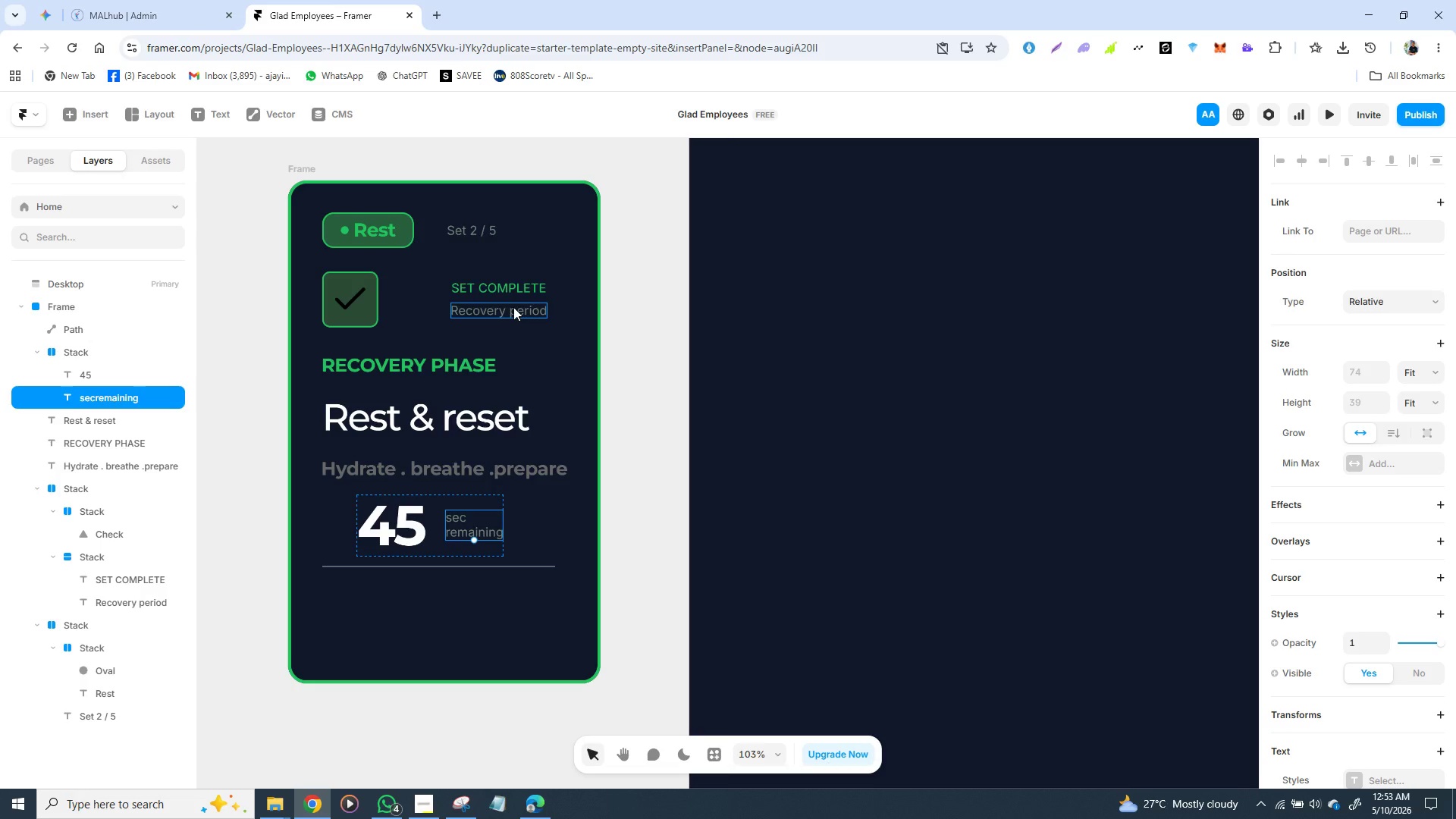 
left_click([513, 307])
 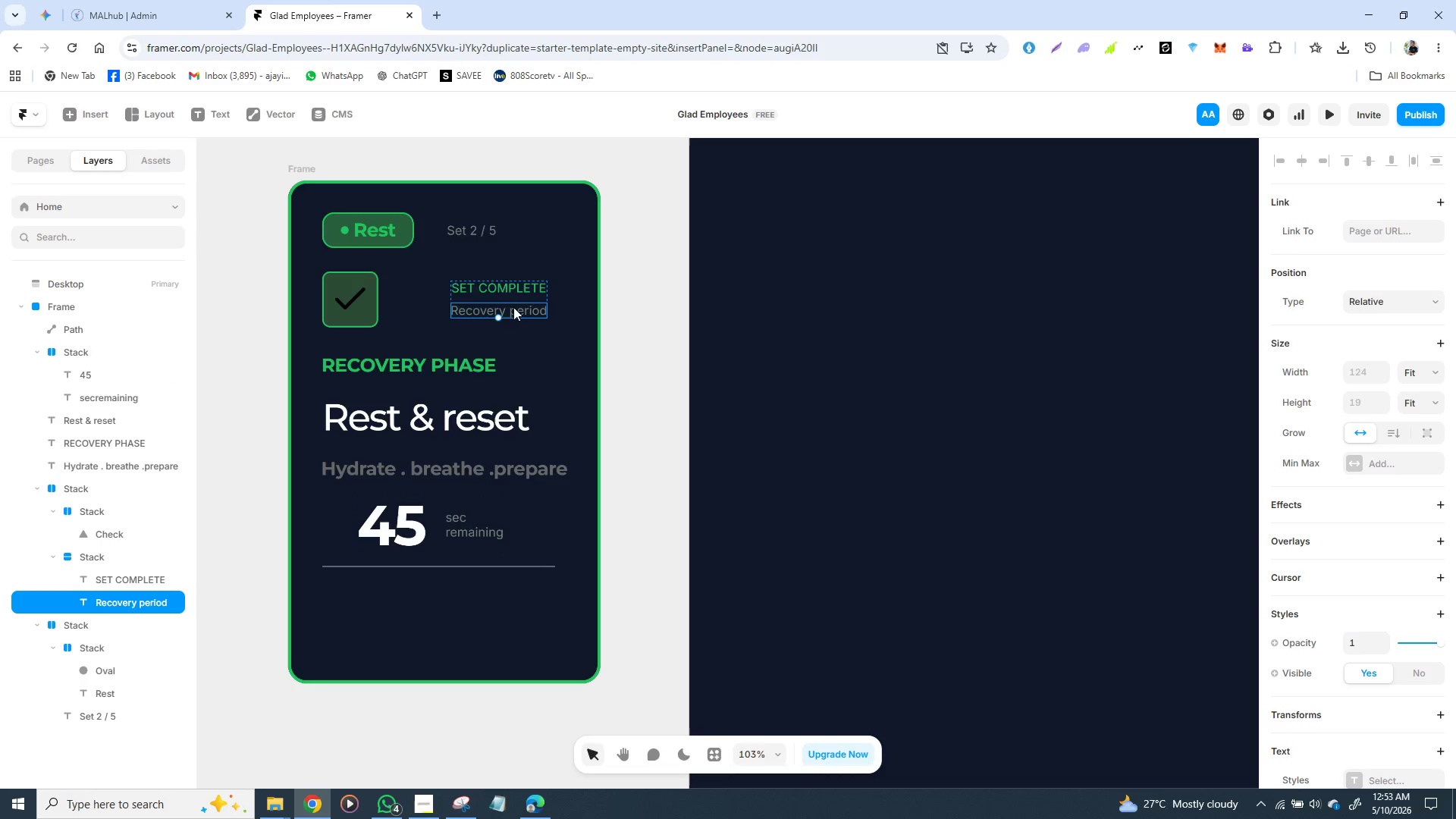 
left_click([513, 307])
 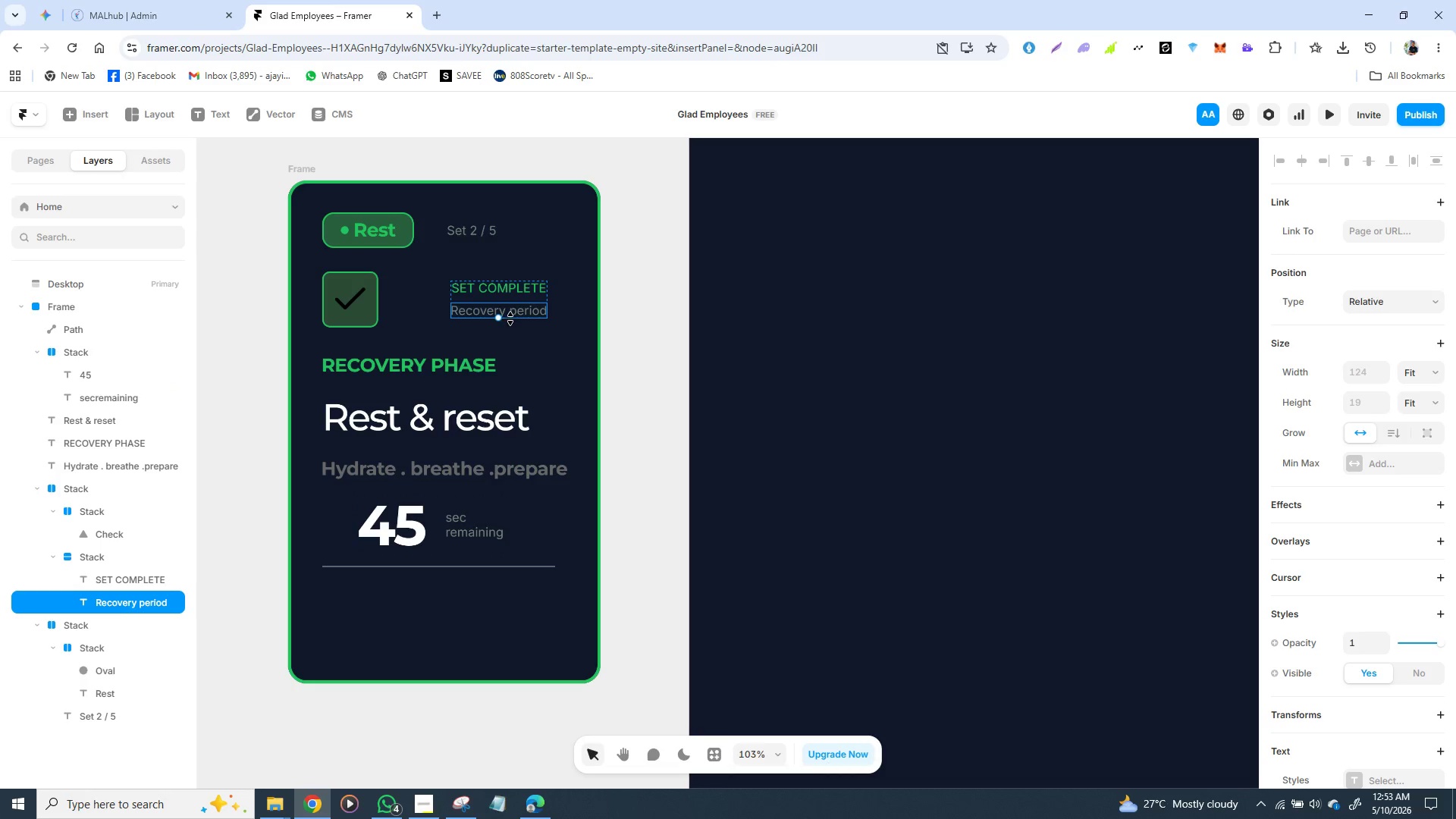 
left_click([522, 357])
 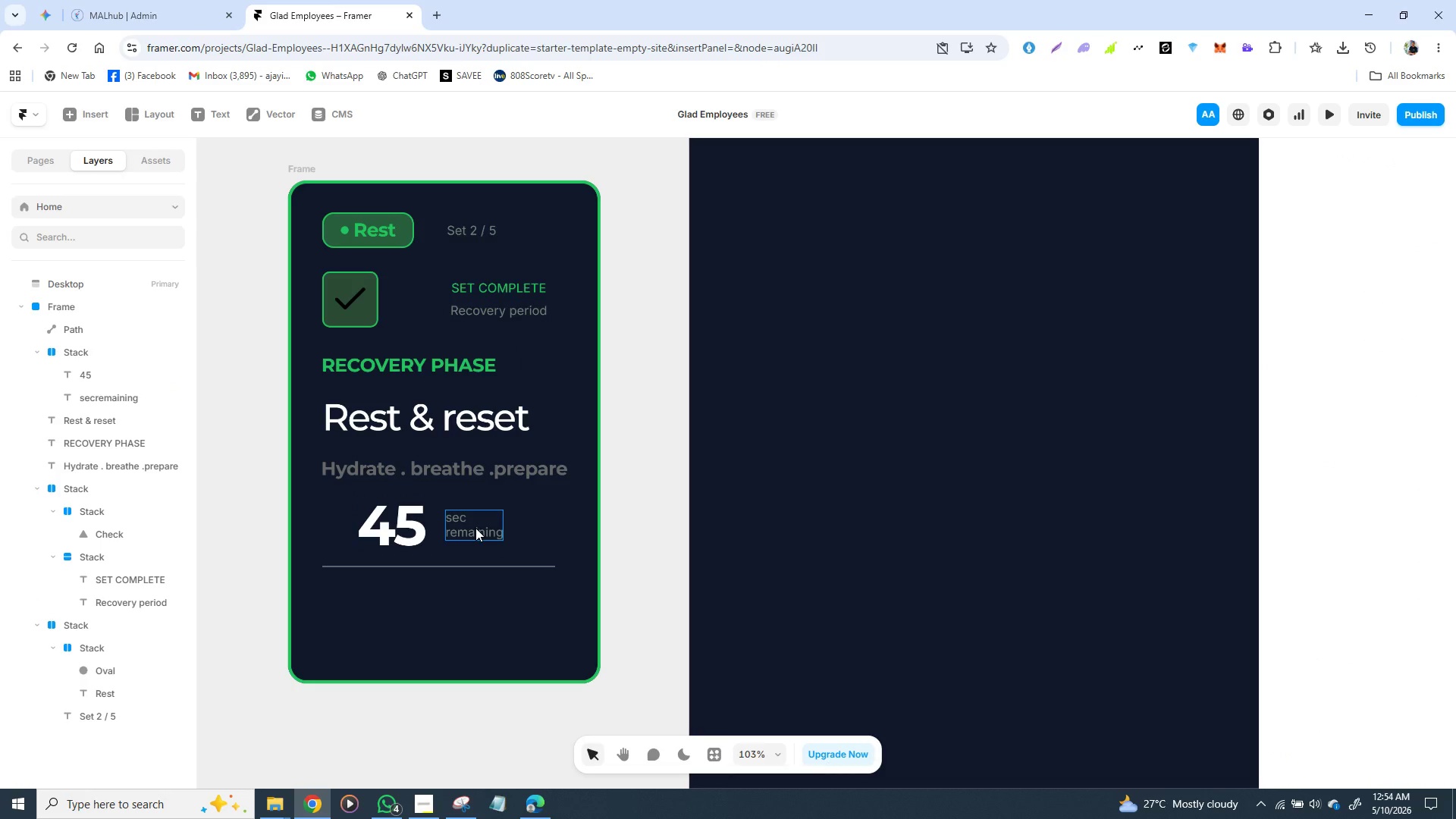 
double_click([477, 528])
 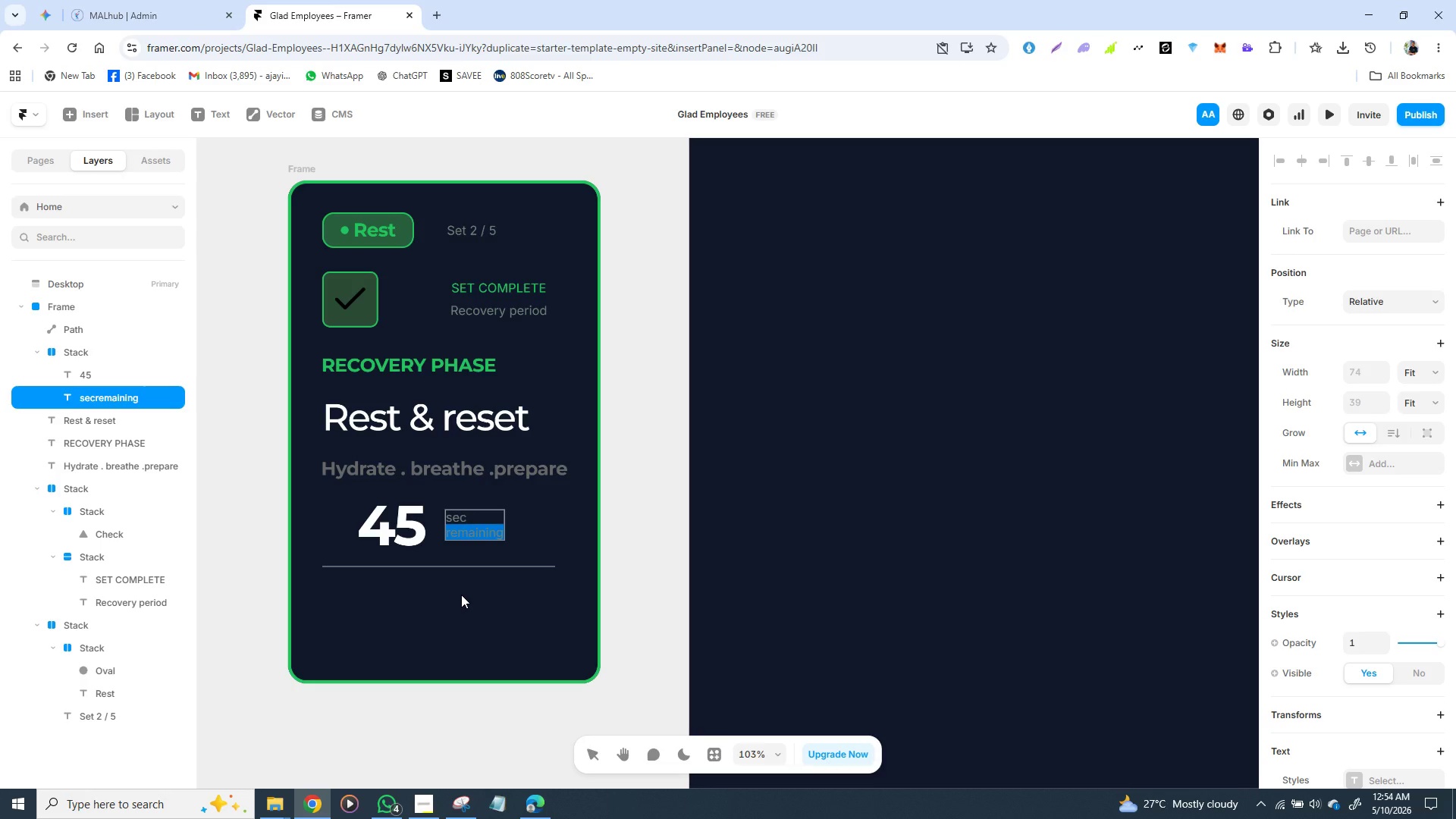 
left_click([461, 595])
 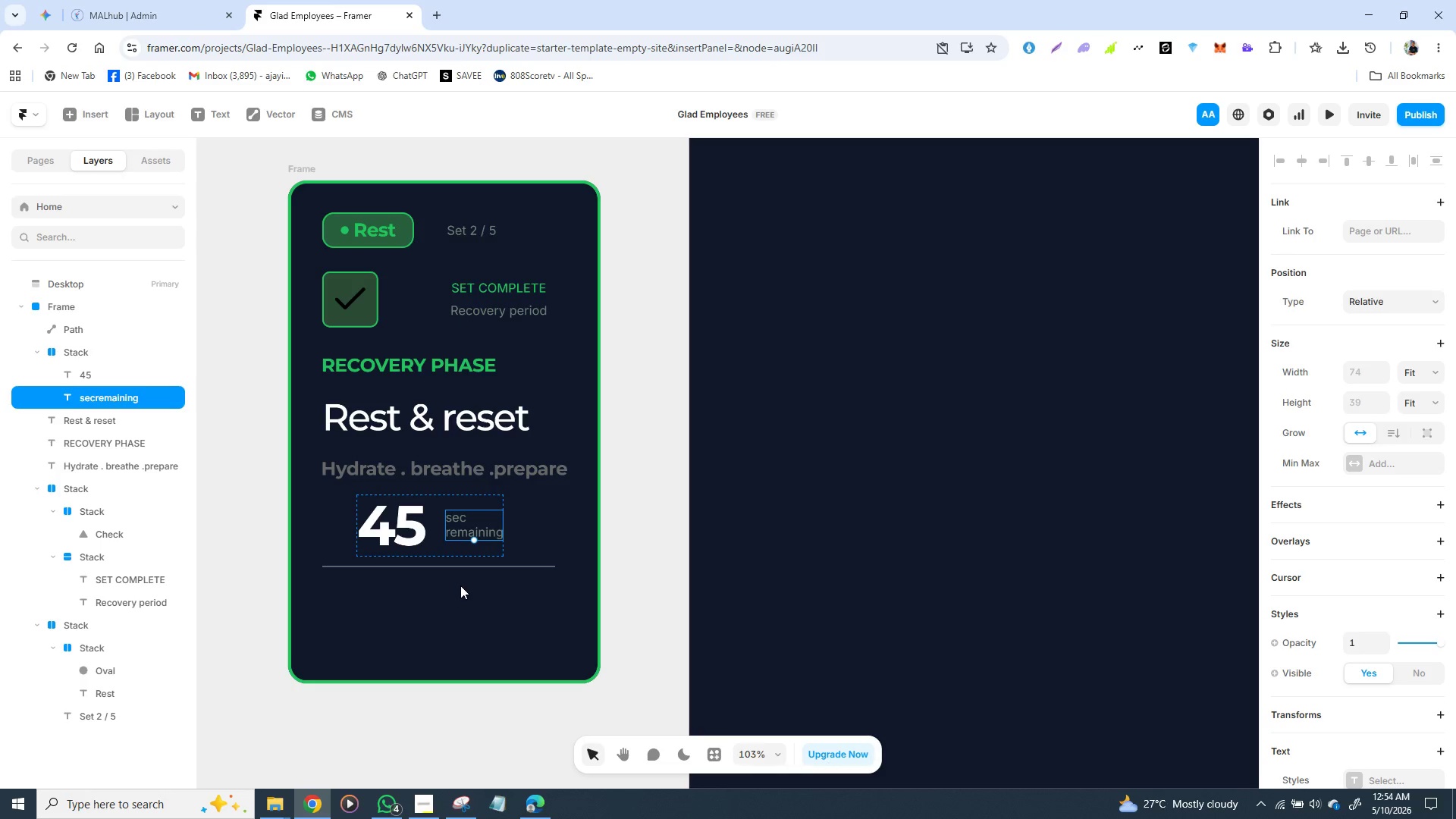 
left_click([460, 585])
 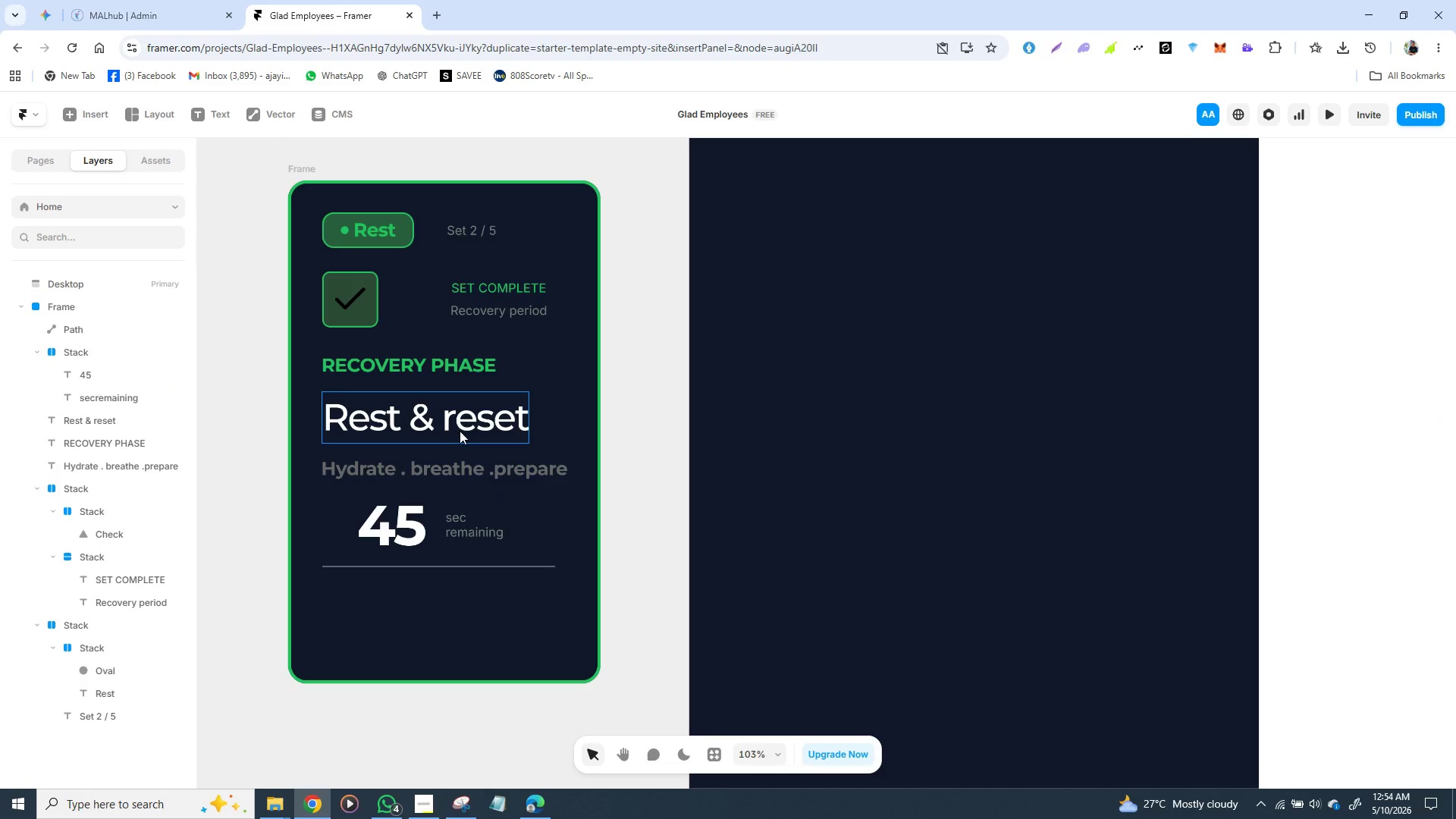 
wait(6.12)
 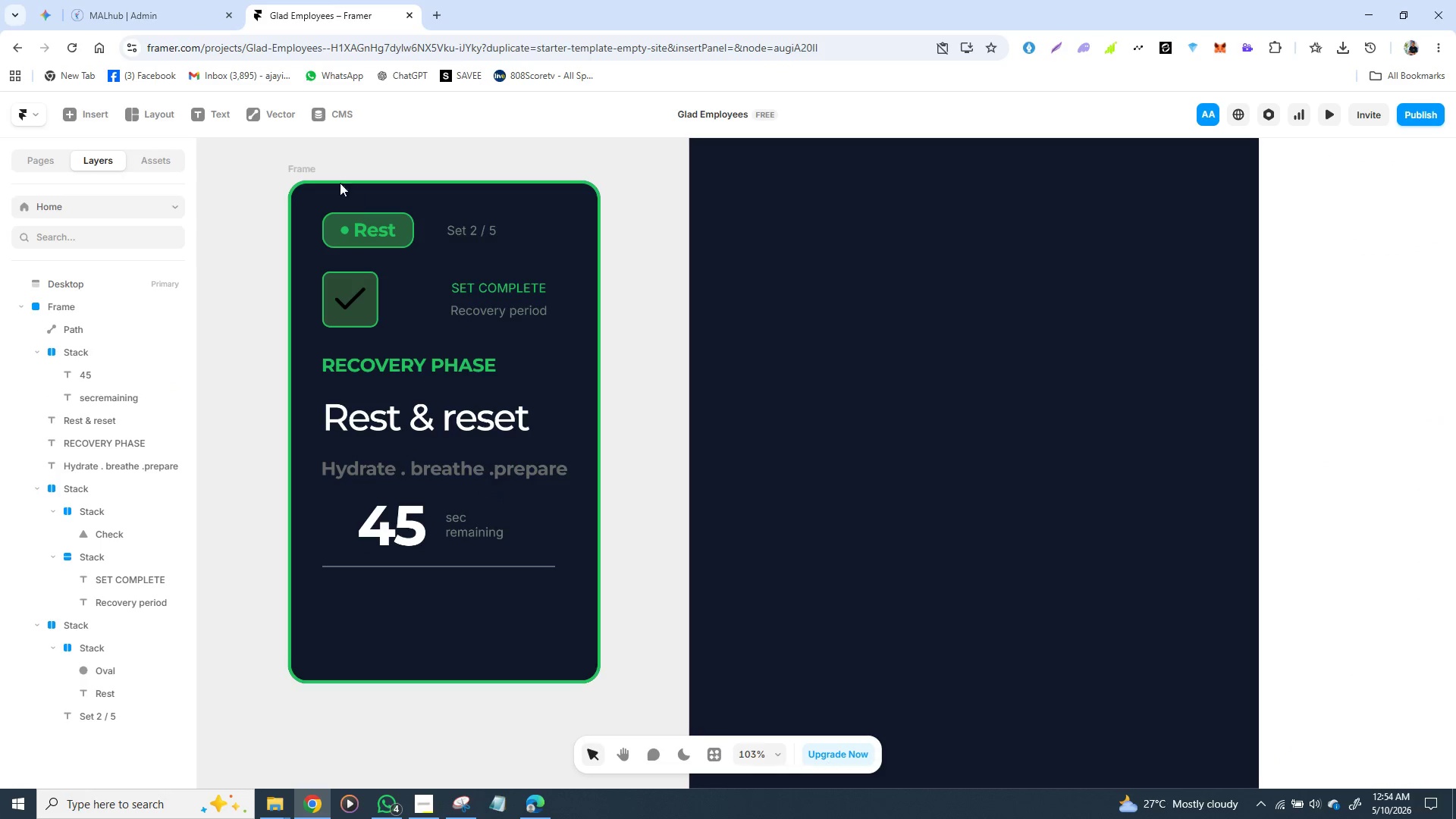 
key(T)
 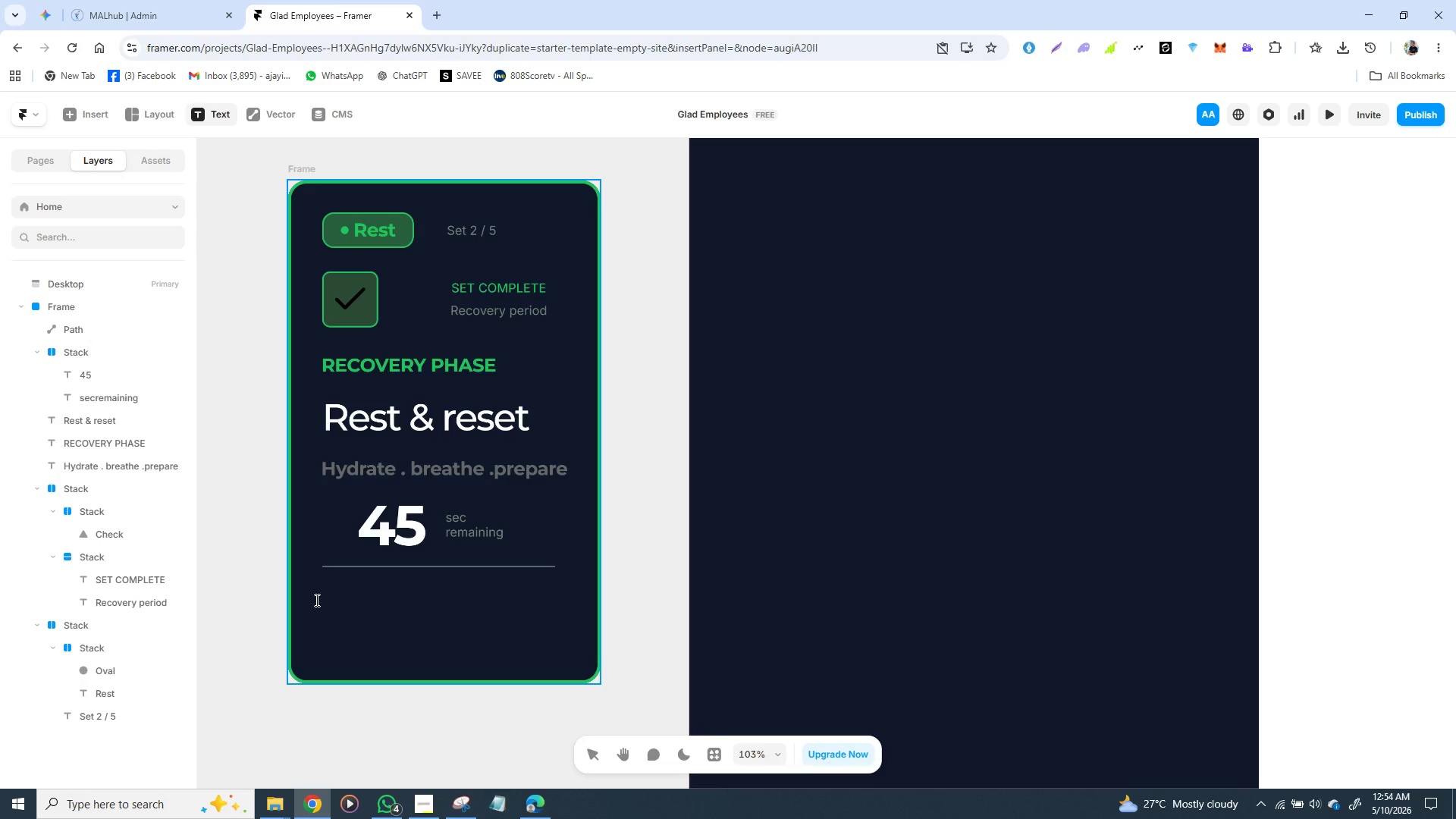 
left_click([331, 592])
 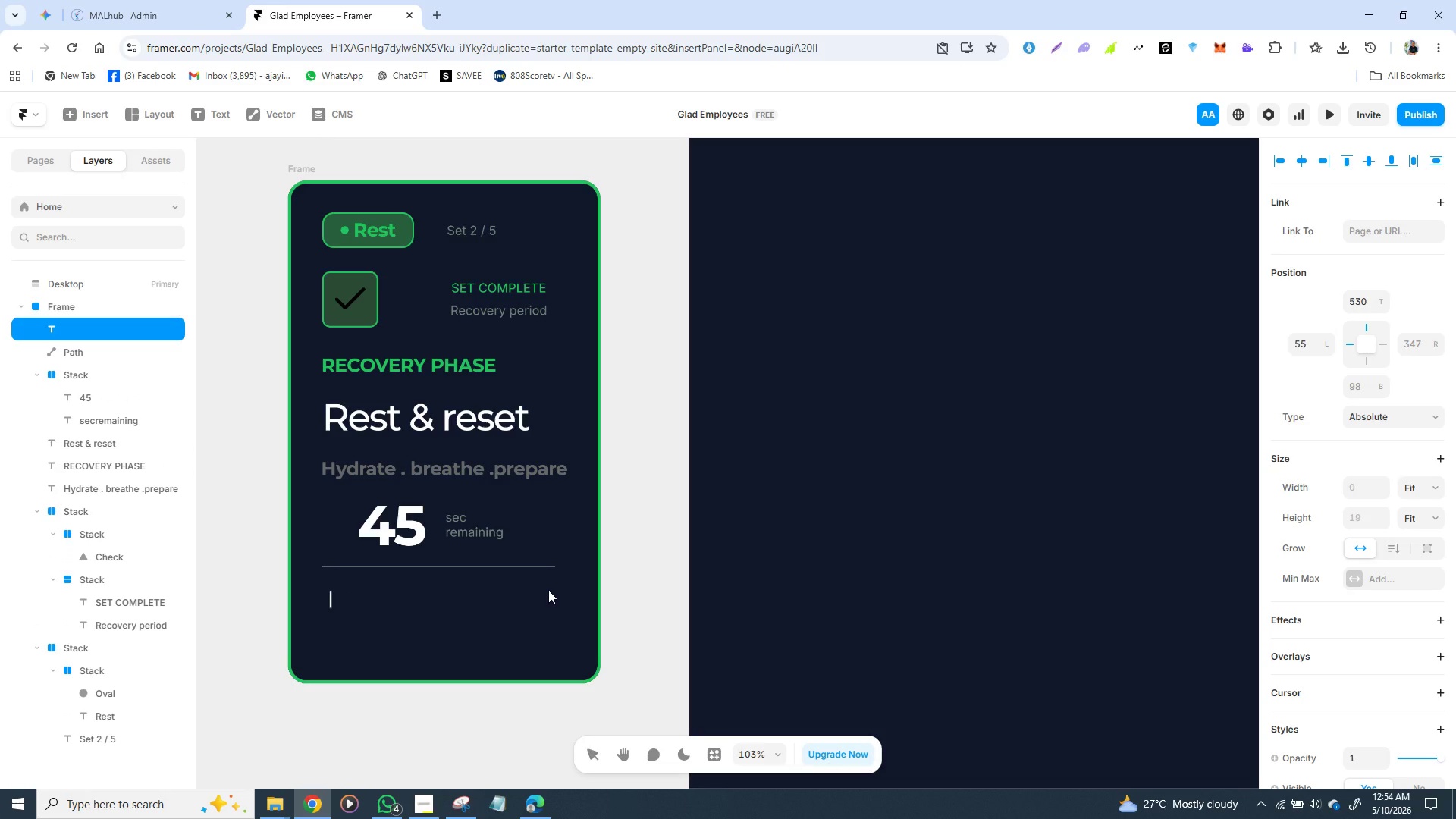 
wait(5.52)
 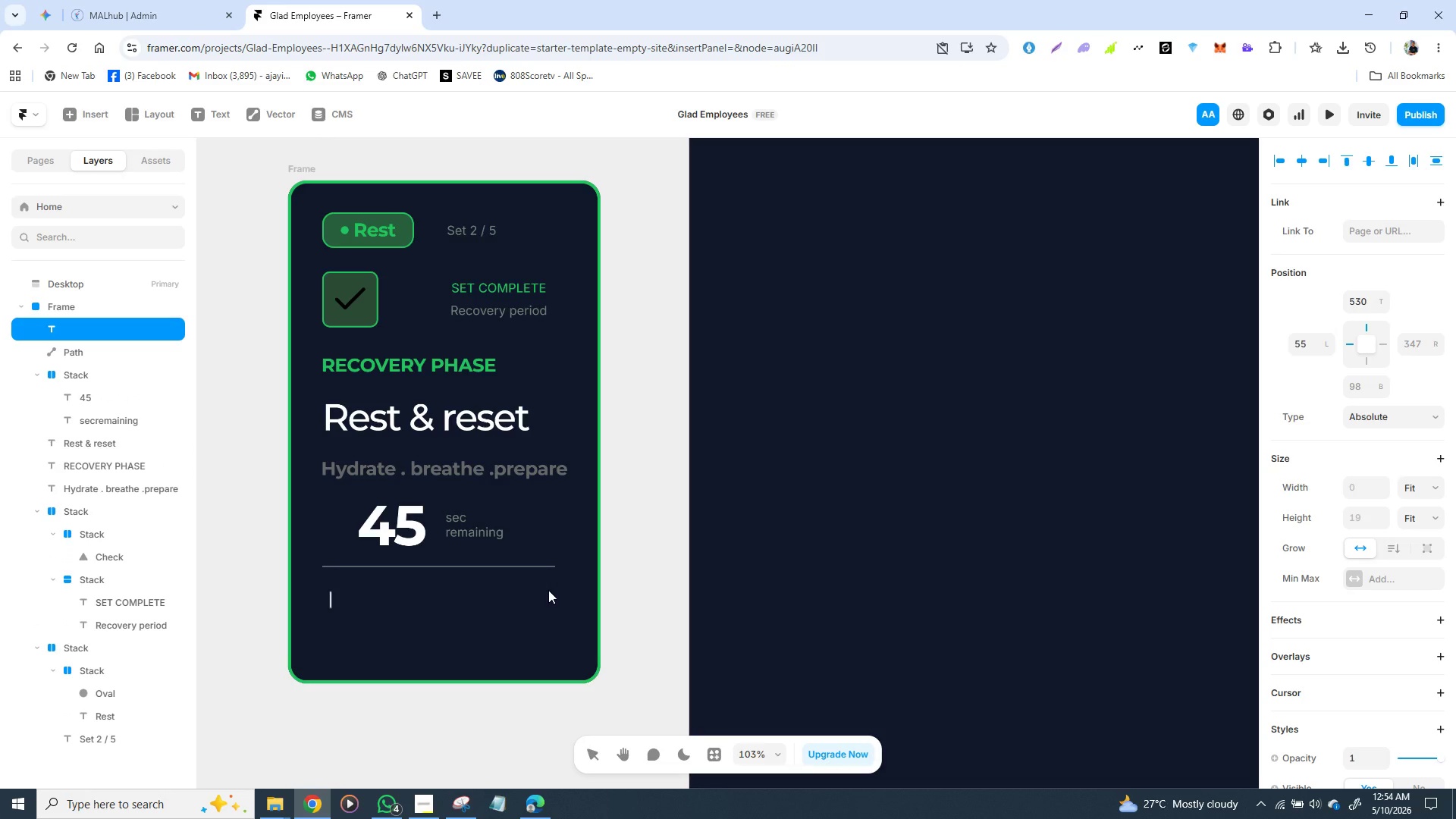 
type(Progress)
 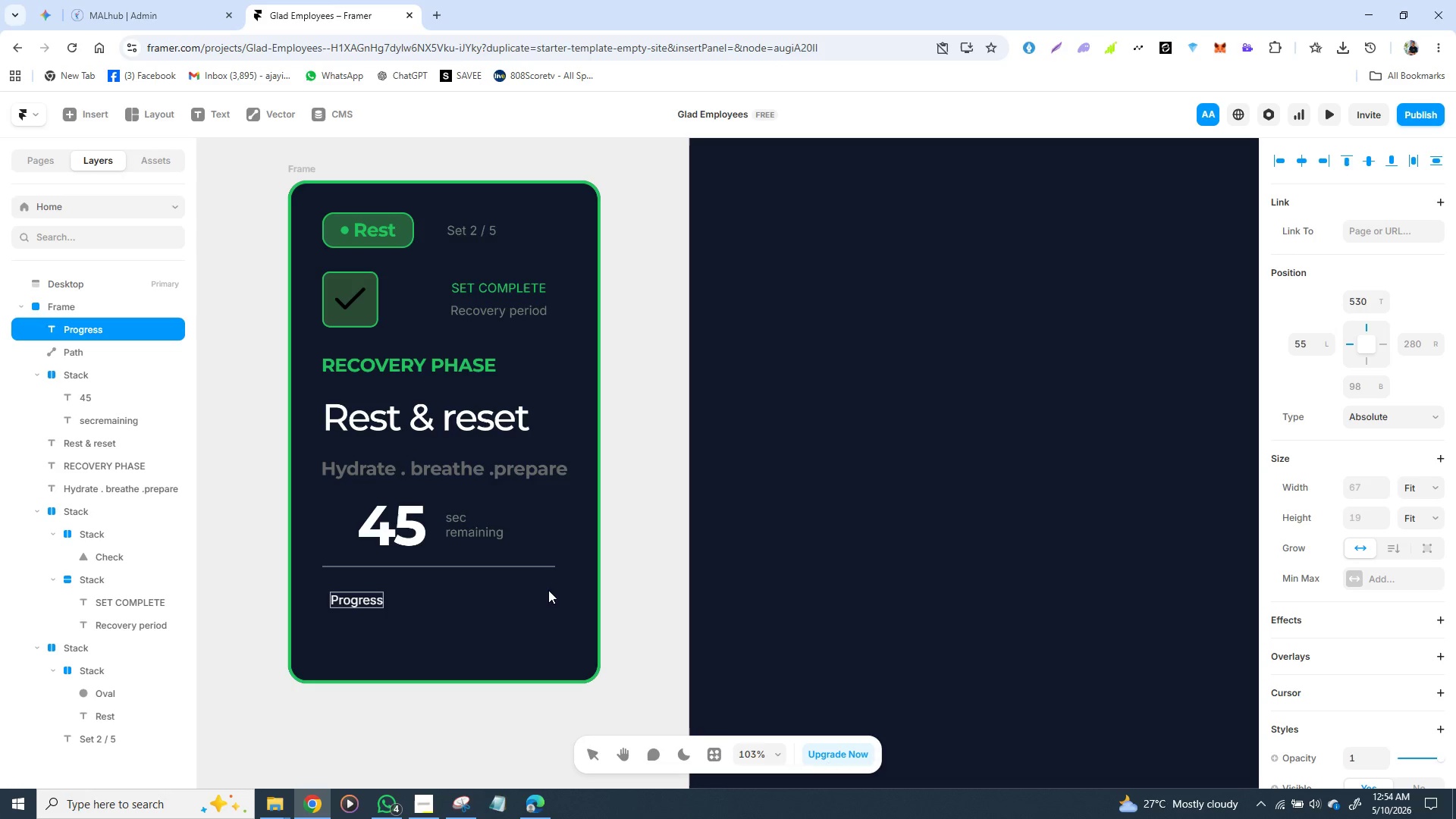 
wait(5.16)
 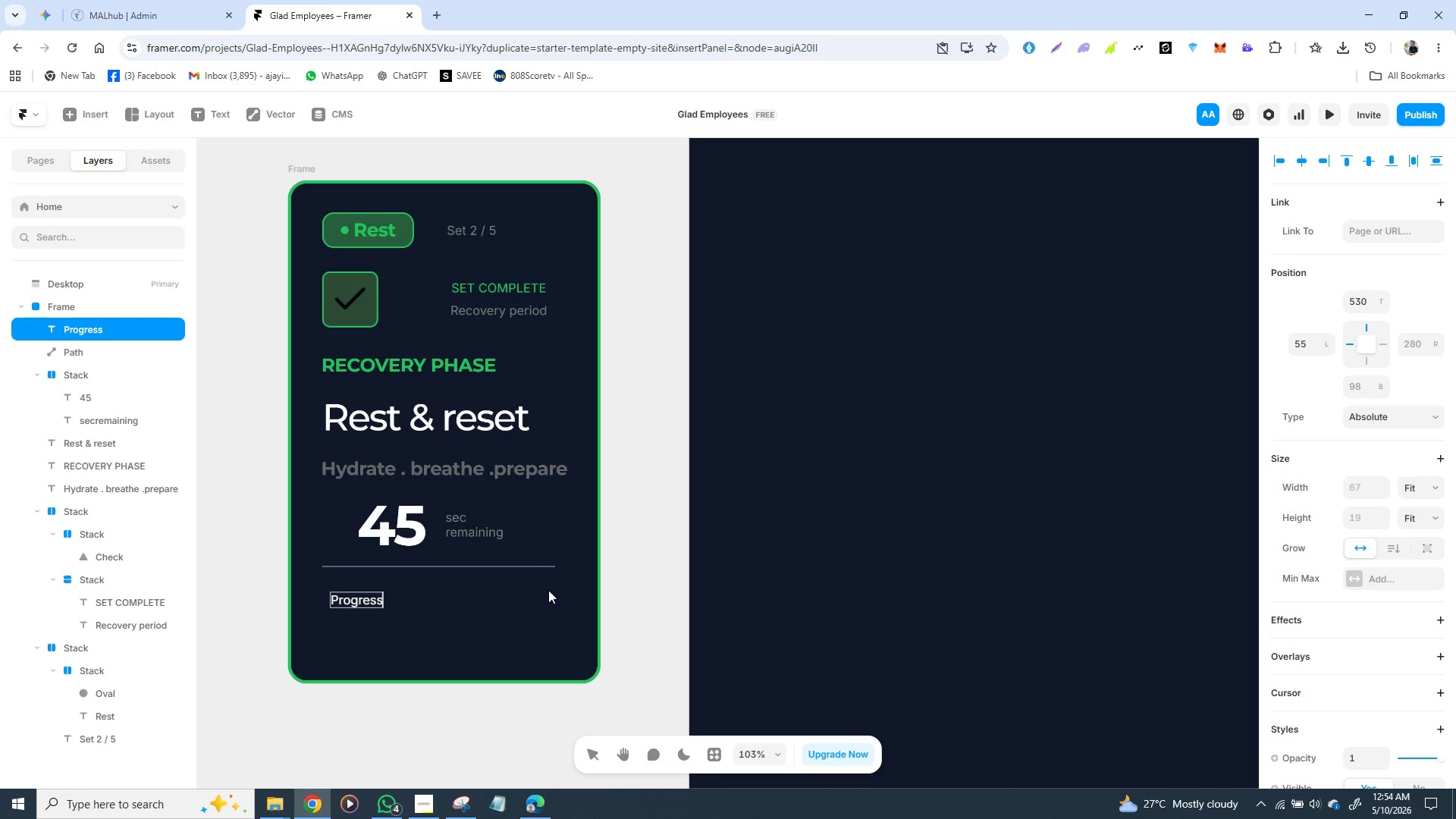 
left_click([497, 588])
 